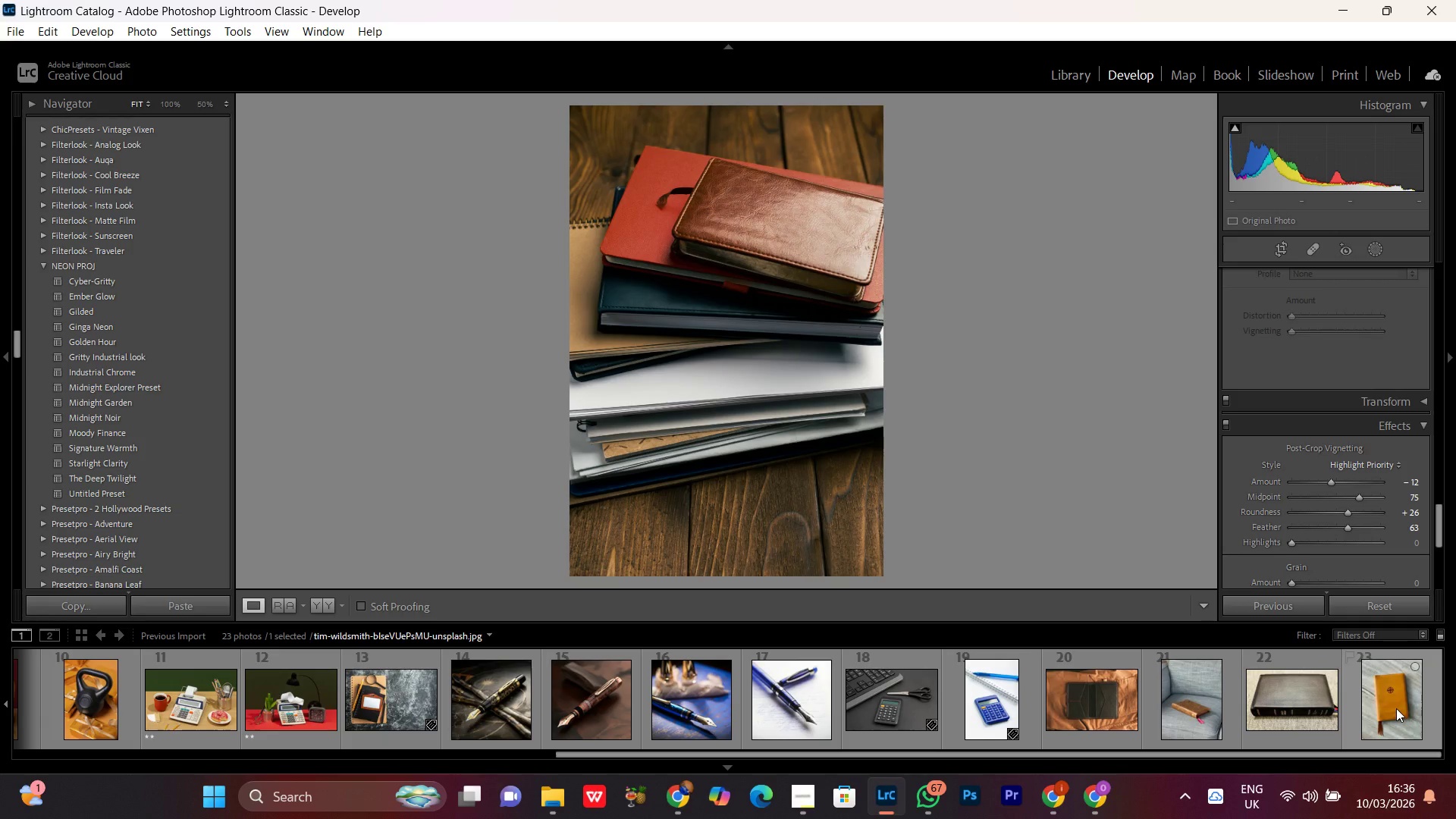 
hold_key(key=ShiftLeft, duration=0.44)
left_click([1396, 708])
 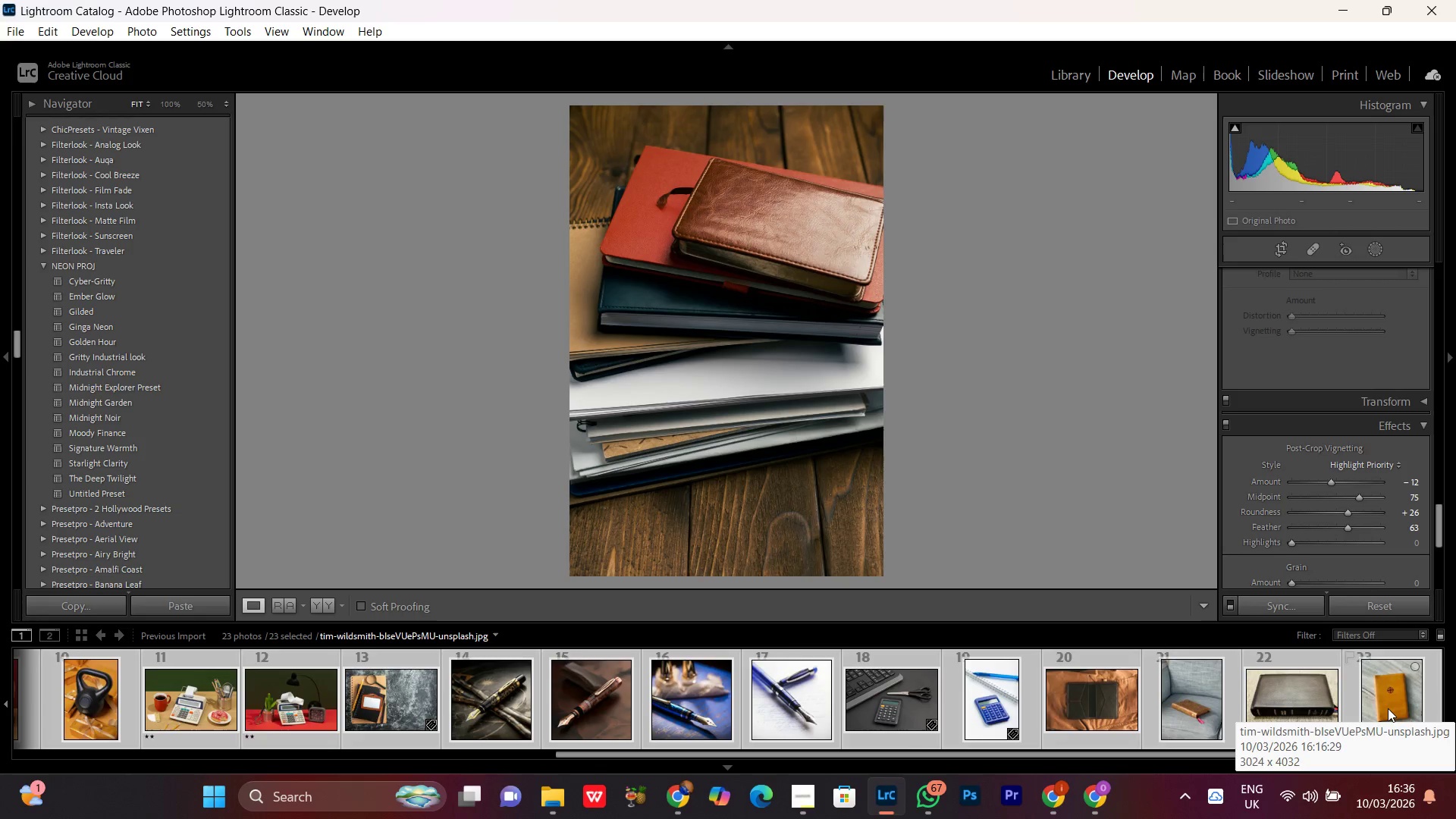 
scroll: coordinate [1388, 708], scroll_direction: up, amount: 7.0
 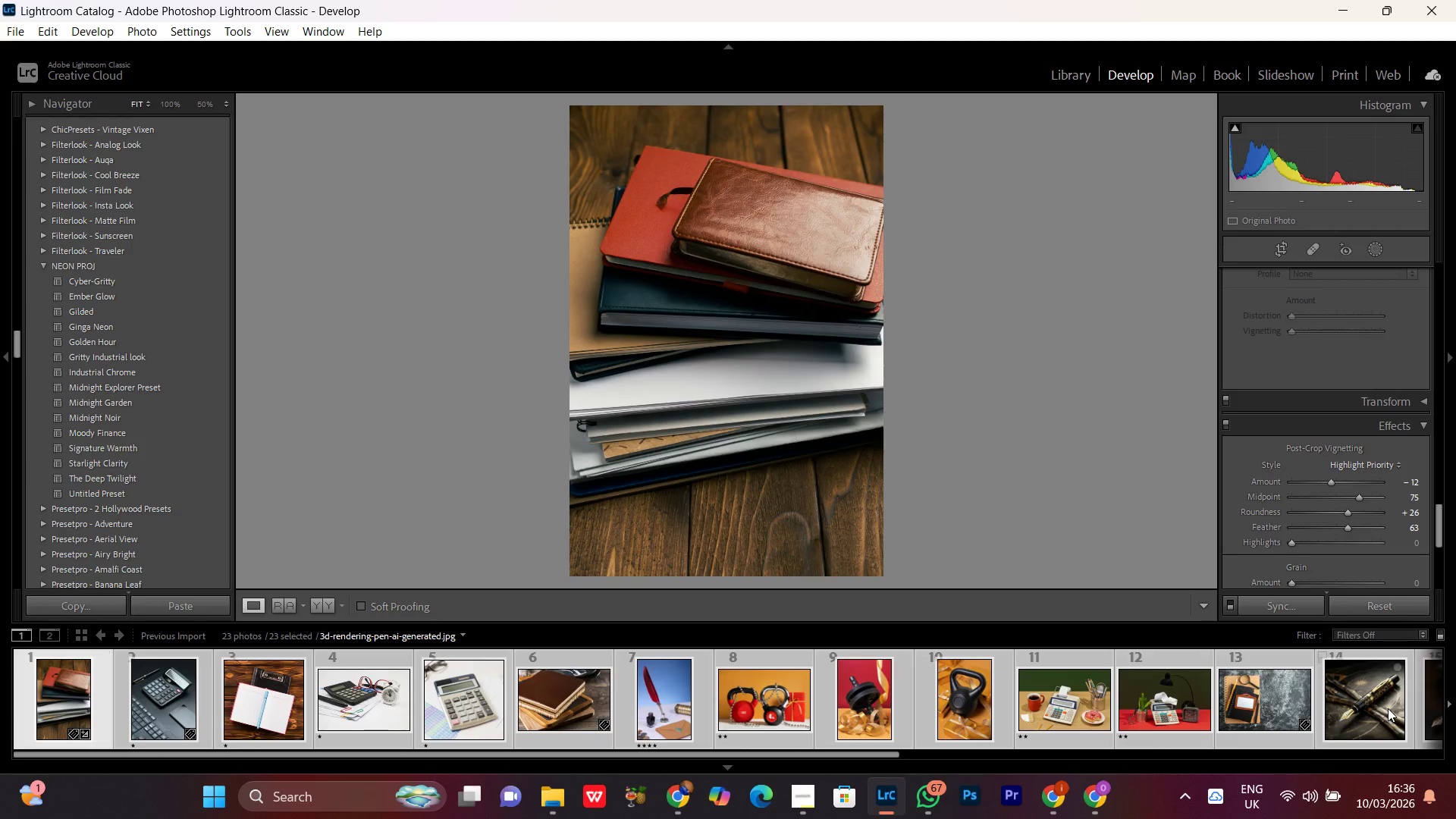 
scroll: coordinate [1388, 708], scroll_direction: none, amount: 0.0
 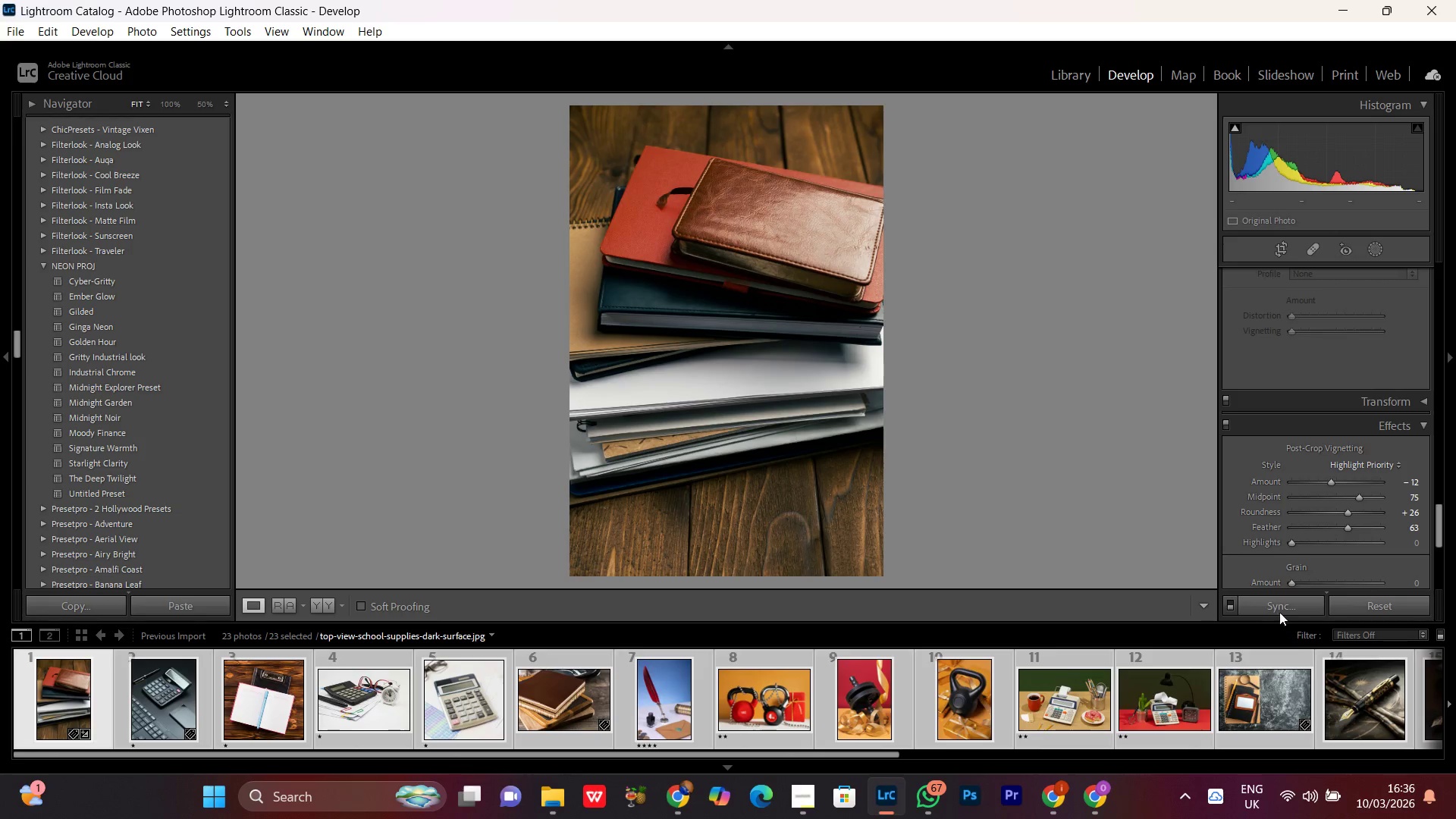 
left_click([1277, 607])
 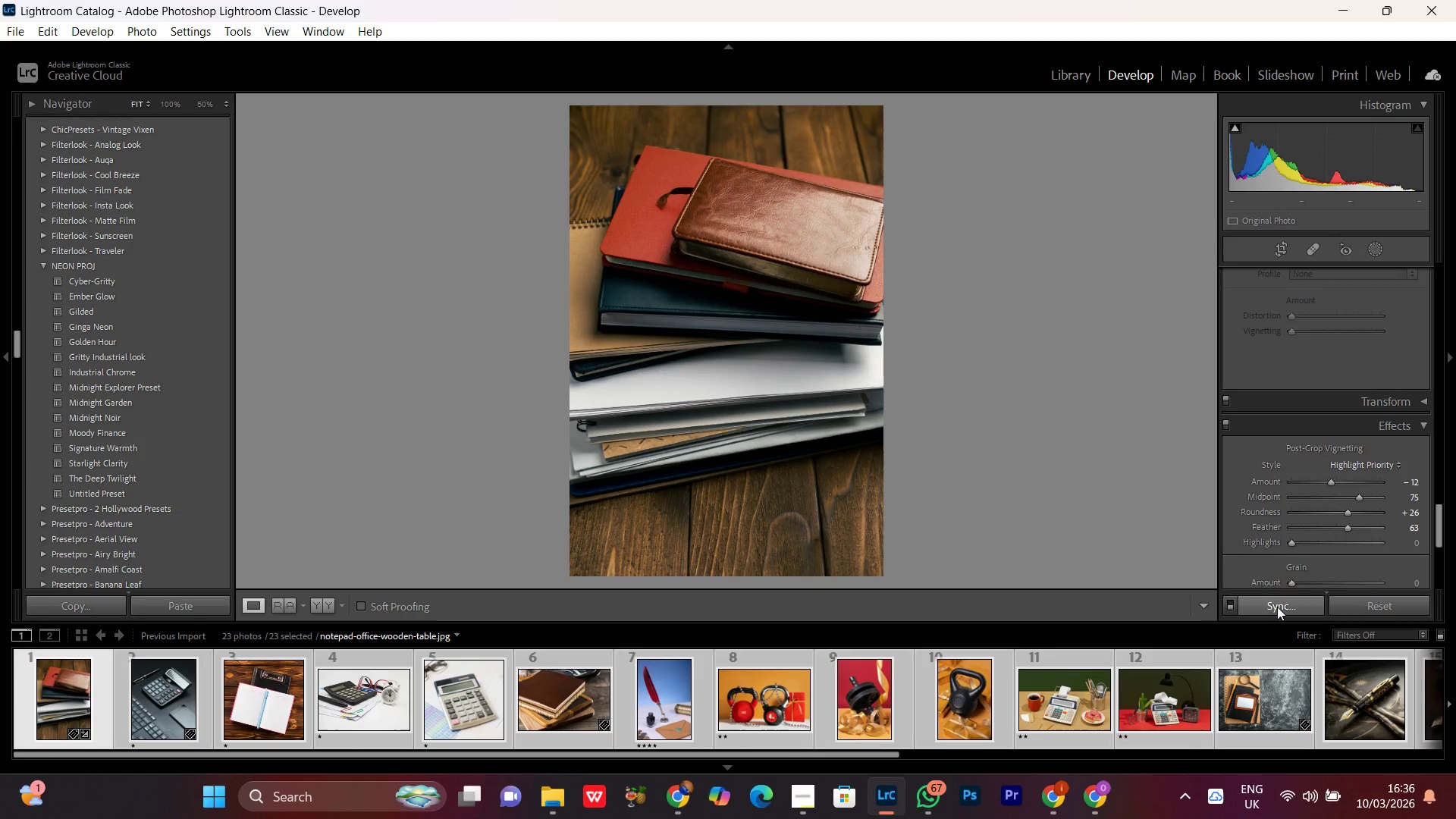 
left_click_drag(start_coordinate=[1277, 607], to_coordinate=[937, 422])
 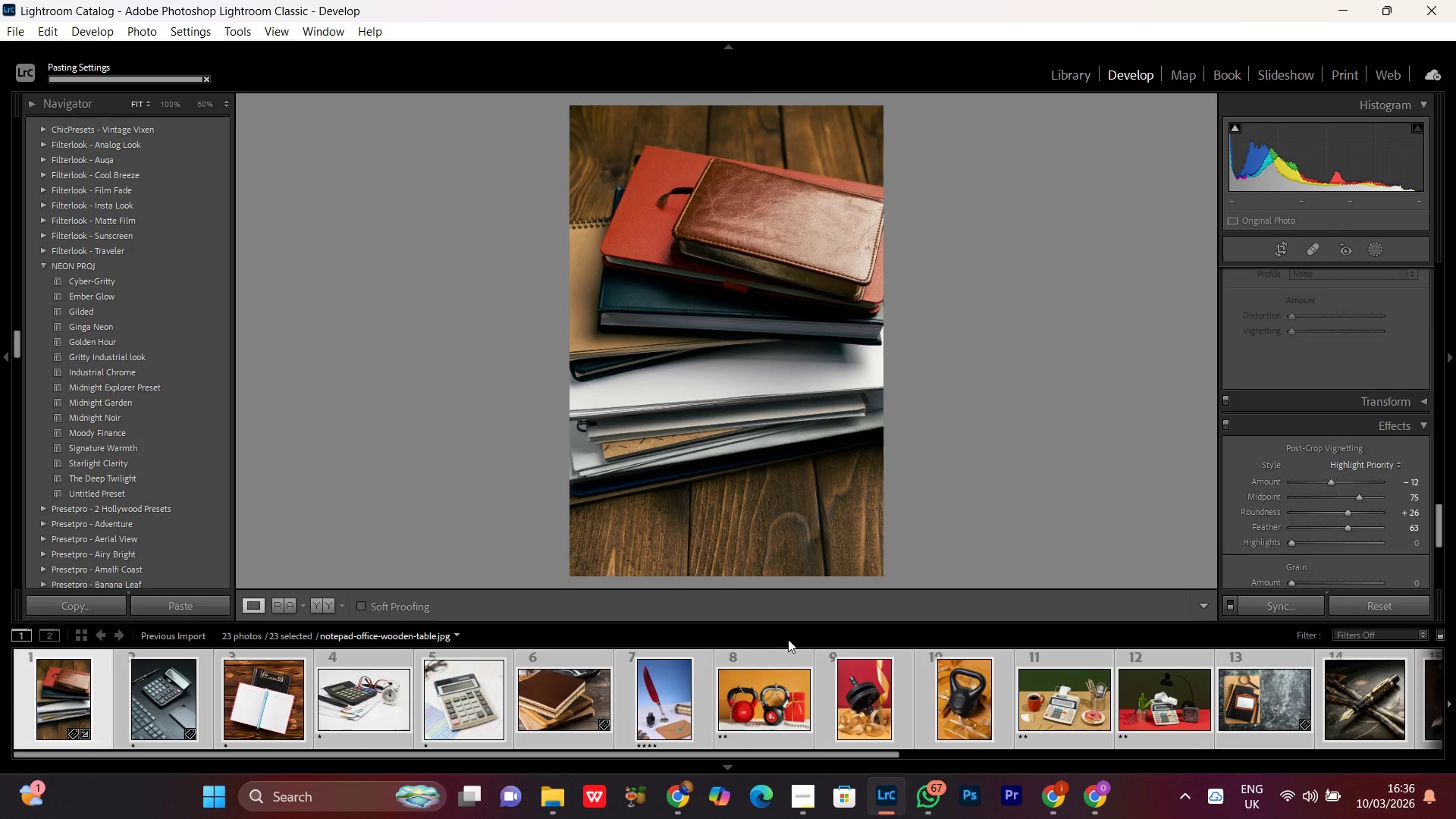 
left_click([937, 422])
 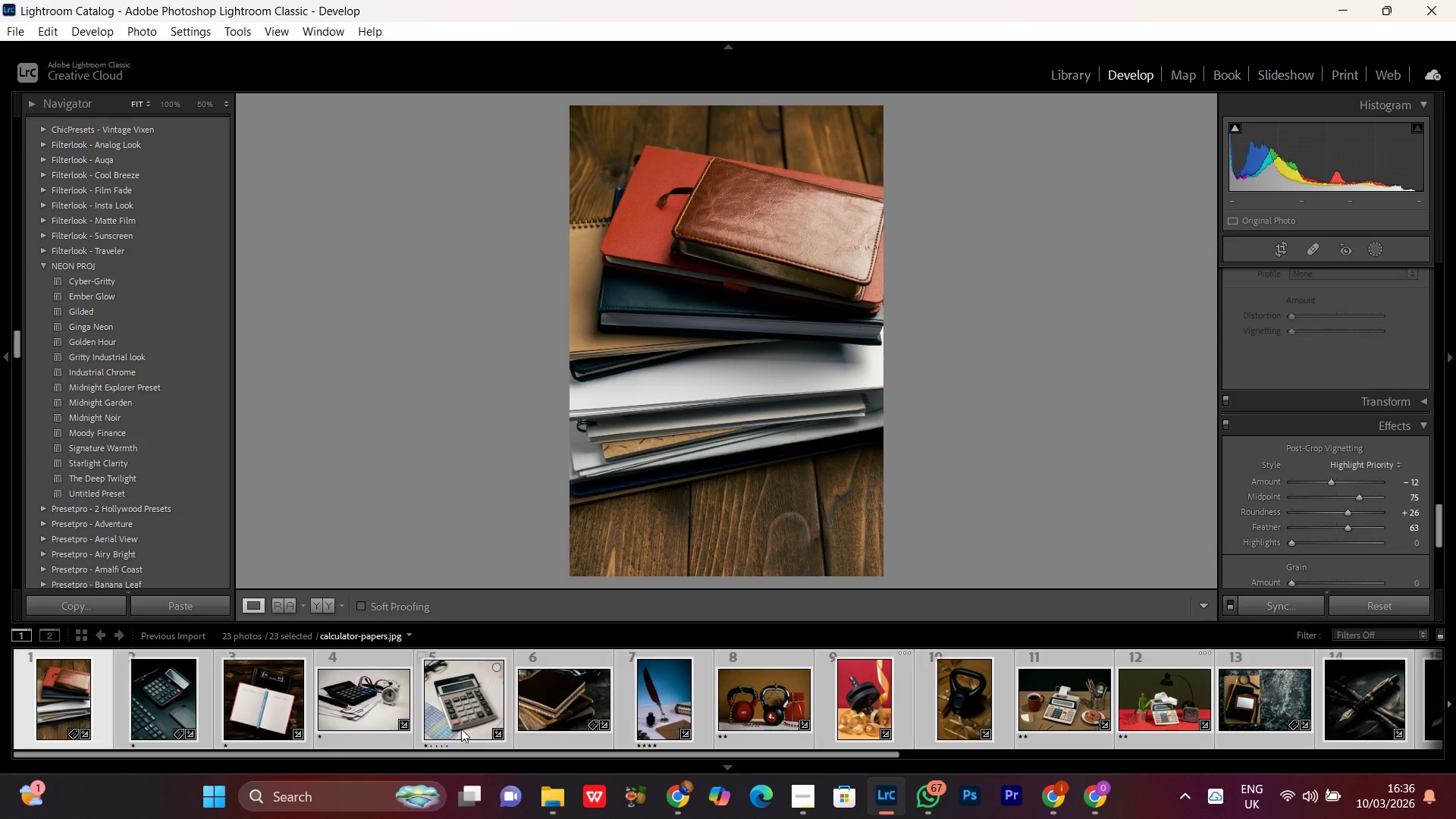 
wait(6.8)
 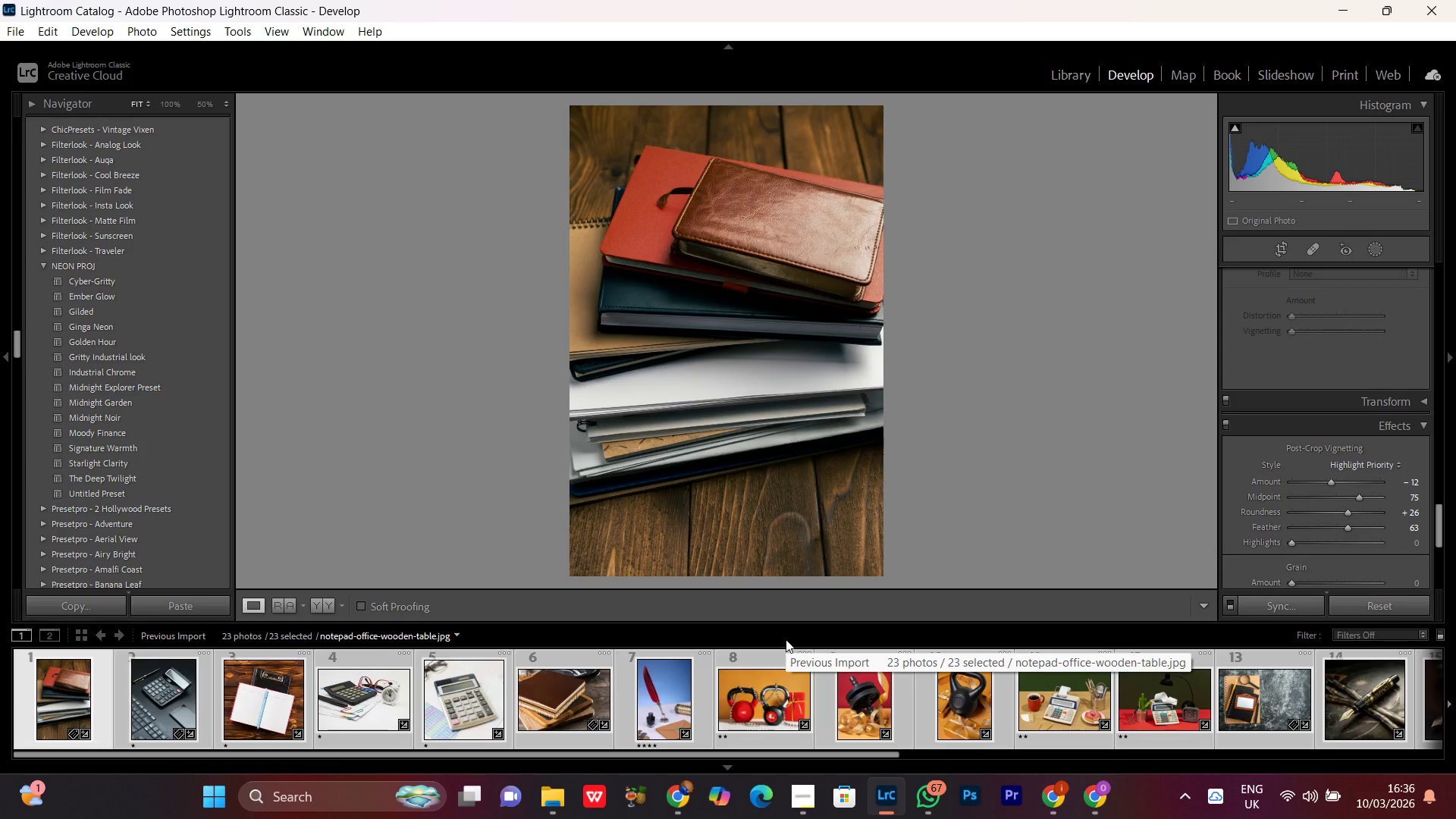 
left_click([654, 716])
 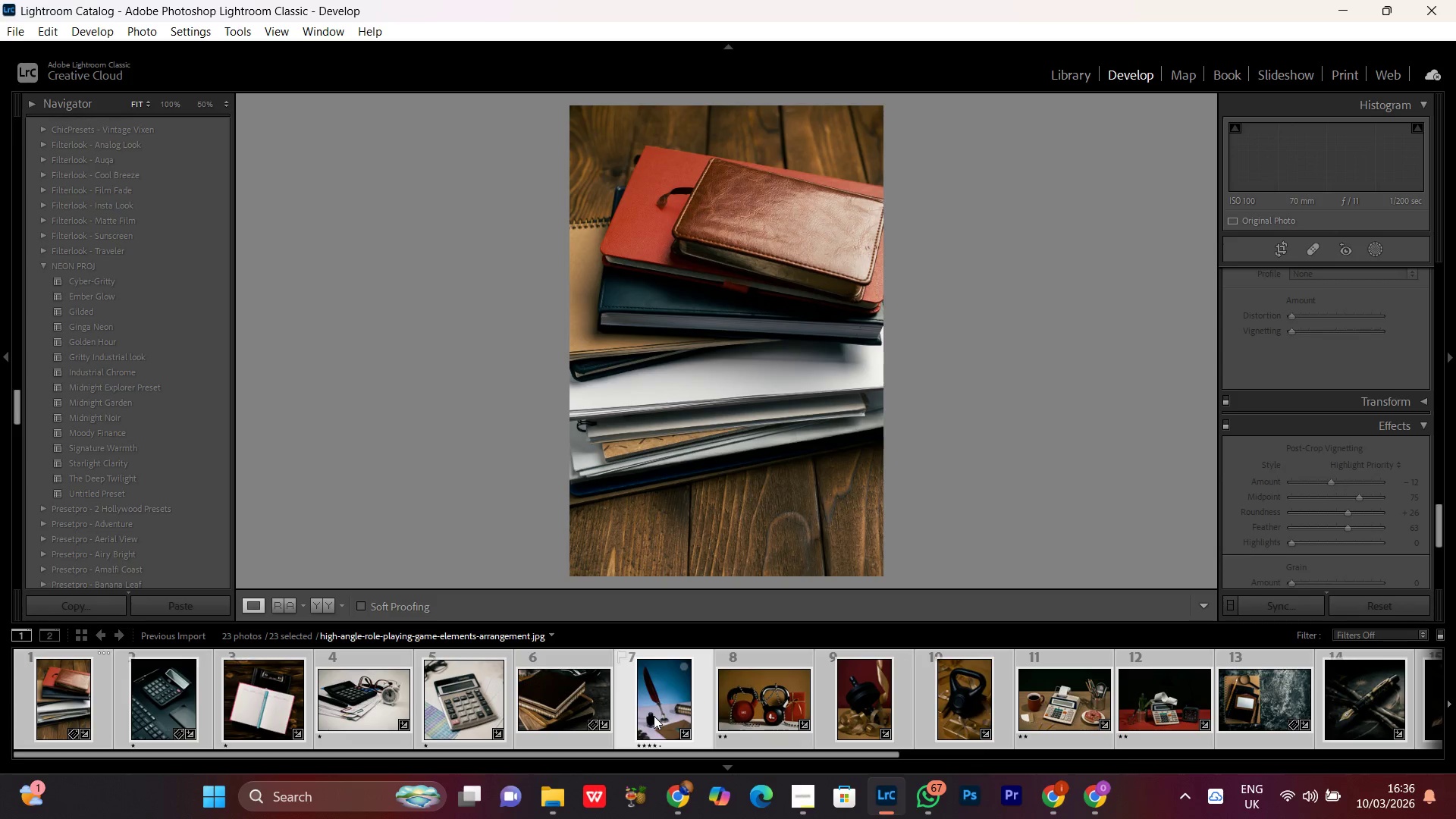 
hold_key(key=ControlLeft, duration=0.67)
left_click([654, 716])
 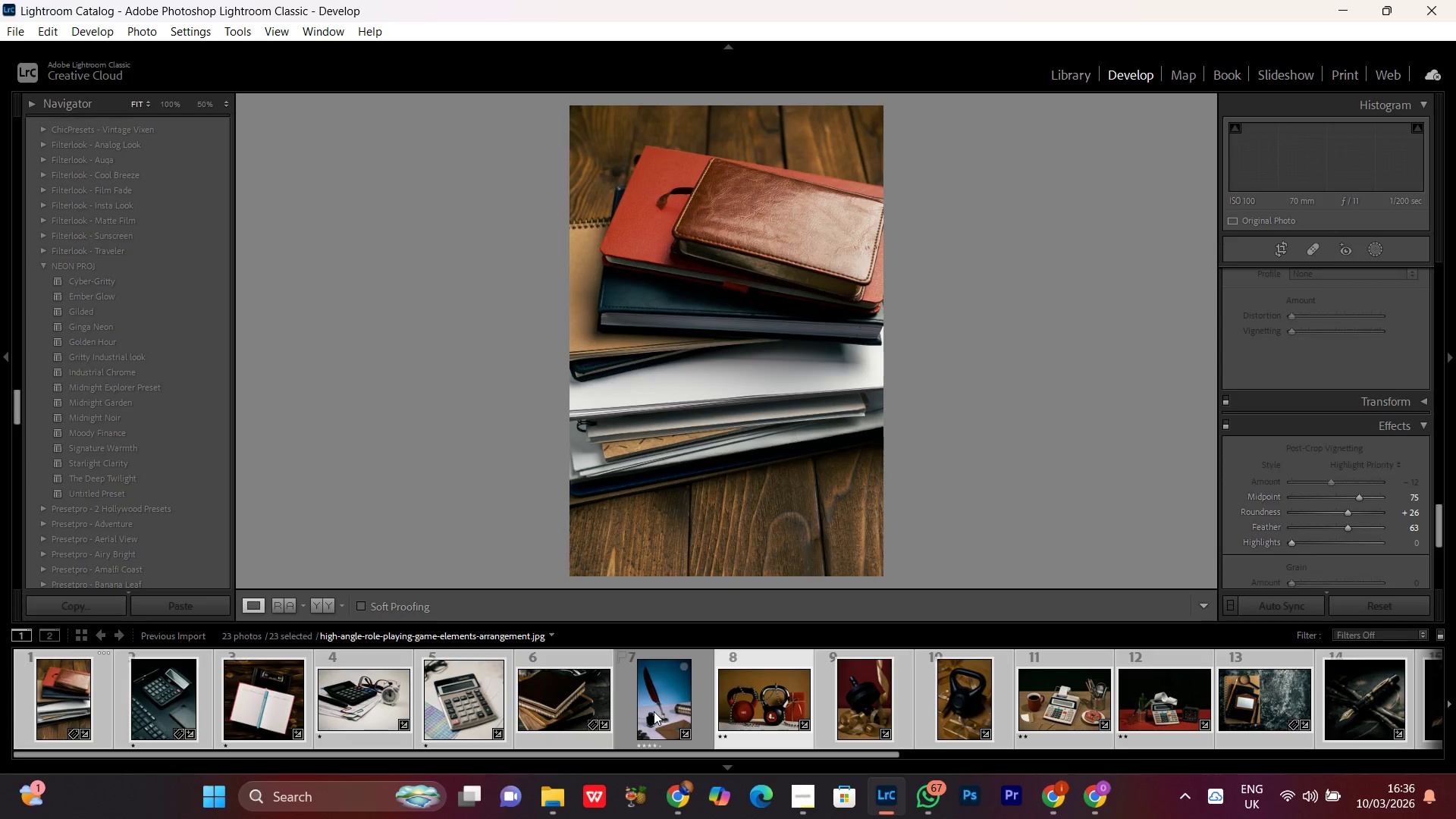 
left_click([654, 711])
 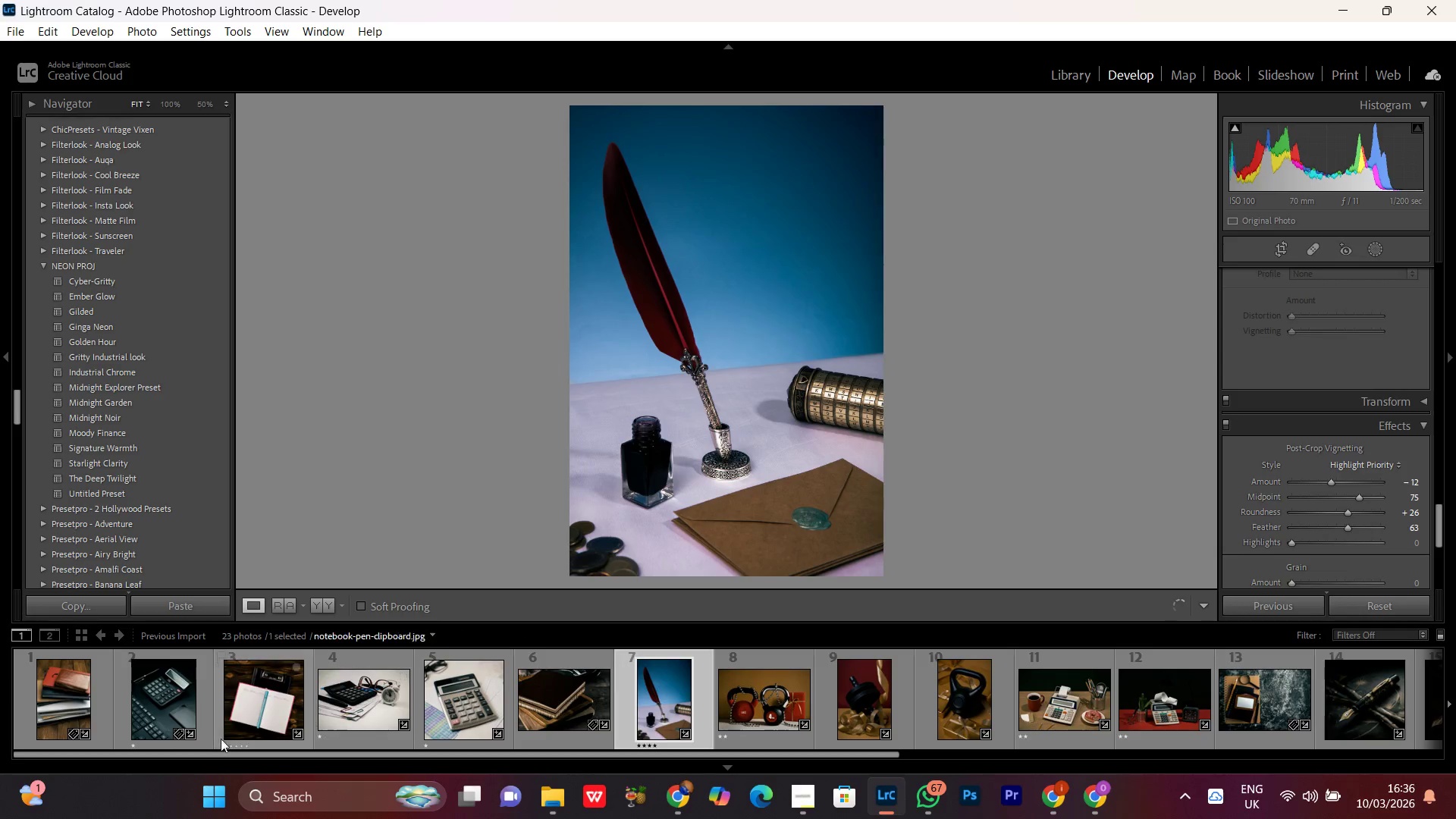 
double_click([61, 704])
 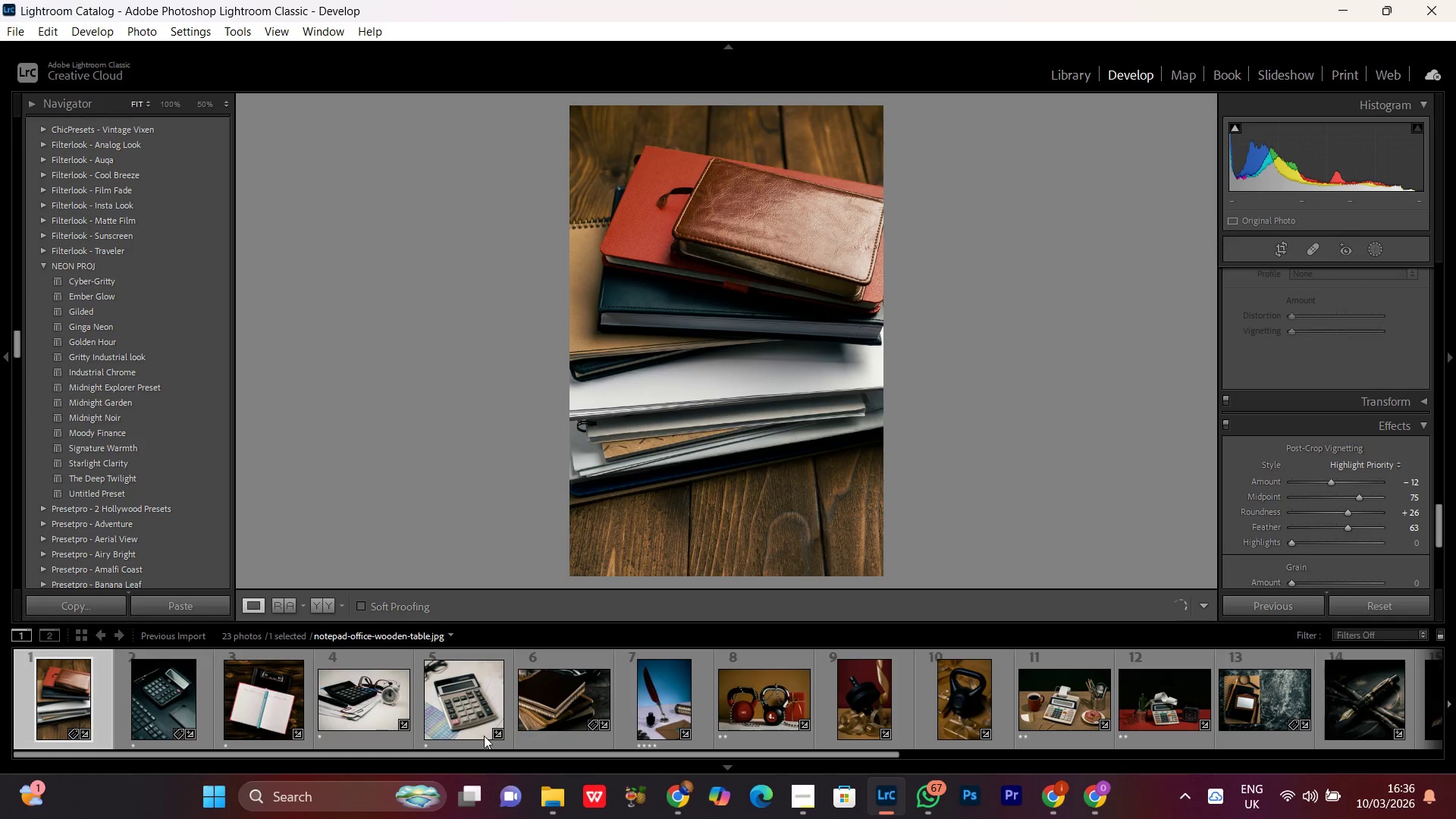 
scroll: coordinate [515, 704], scroll_direction: down, amount: 6.0
 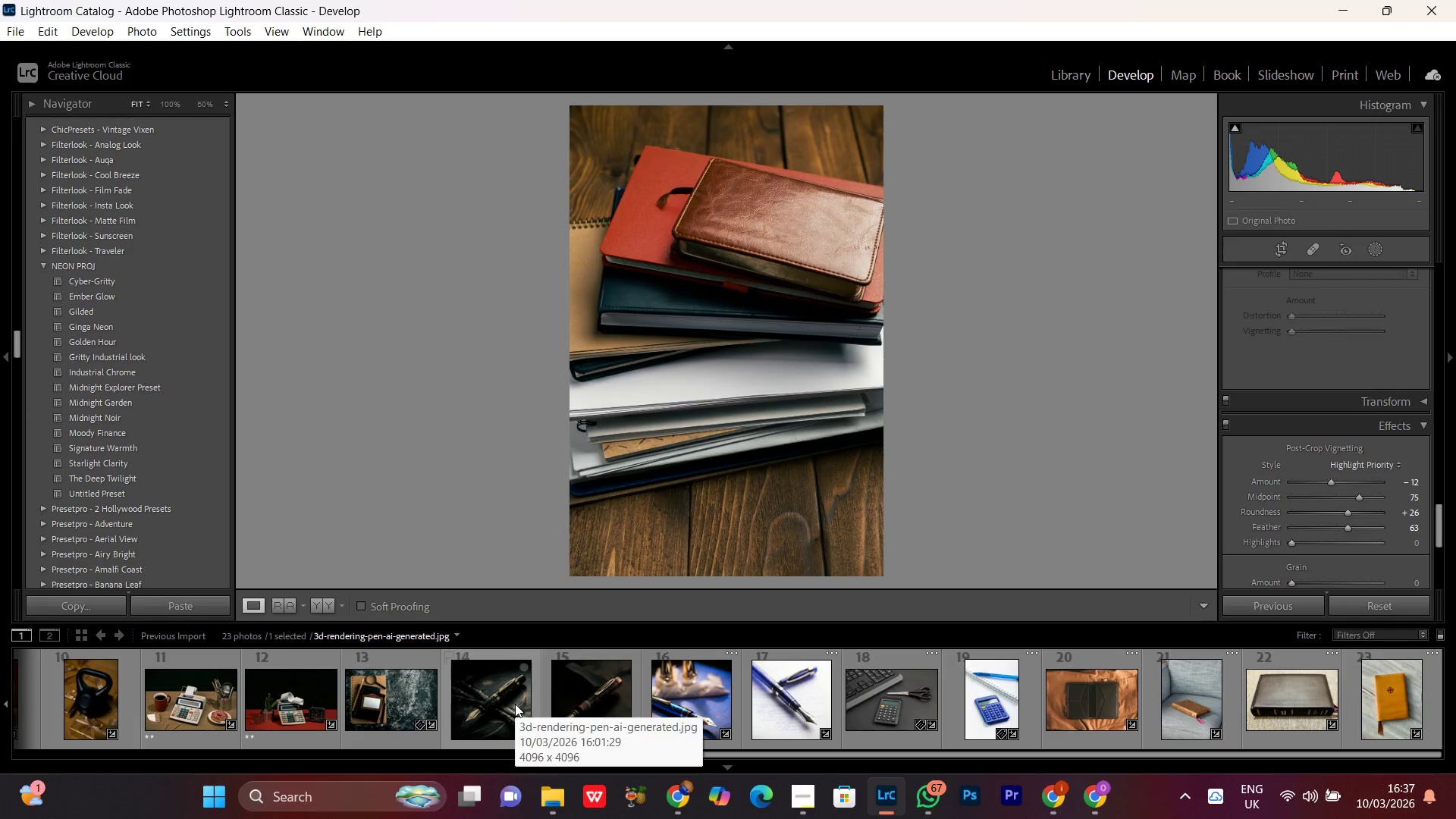 
scroll: coordinate [515, 704], scroll_direction: up, amount: 7.0
 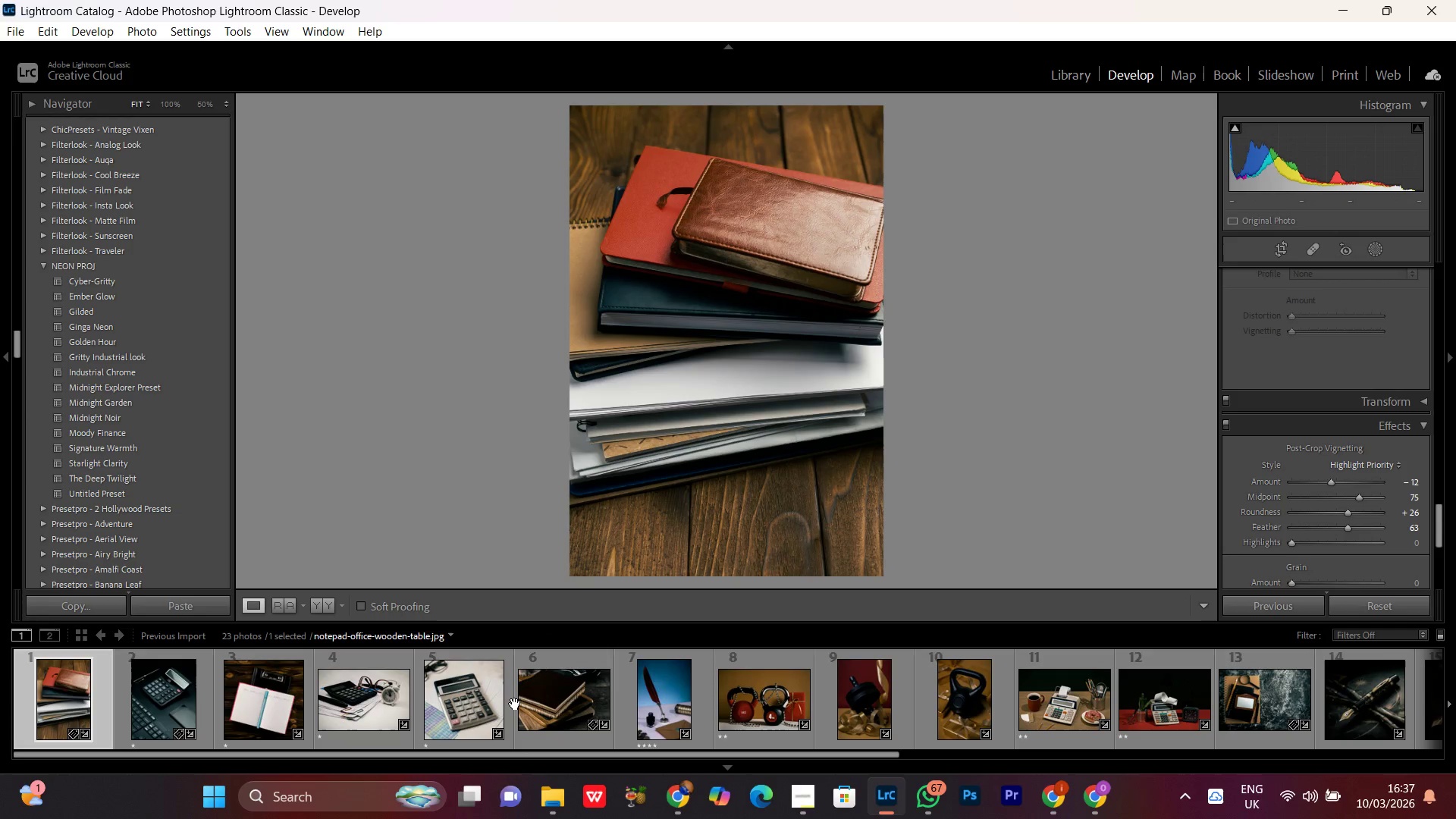 
scroll: coordinate [515, 704], scroll_direction: down, amount: 3.0
 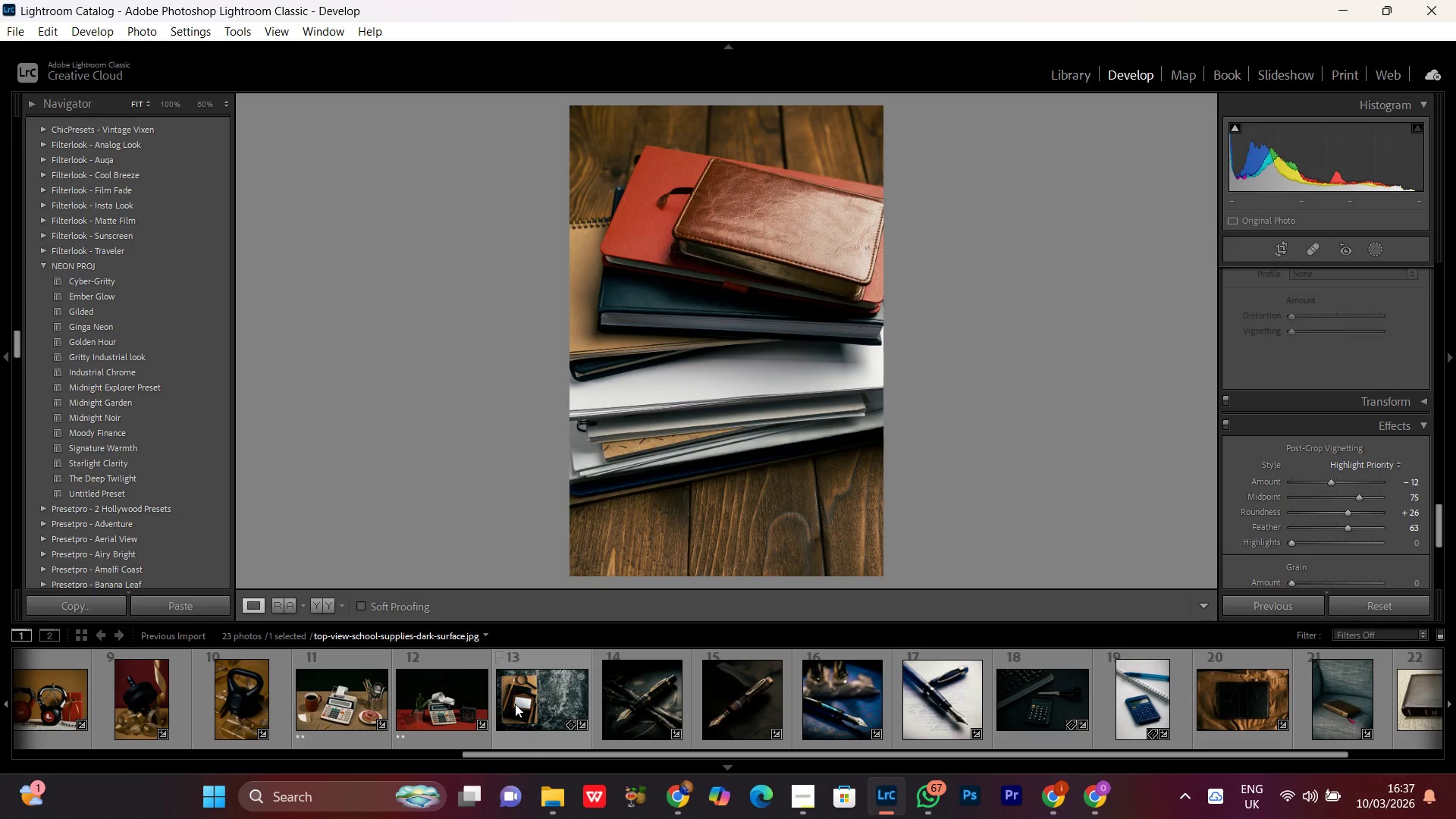 
scroll: coordinate [515, 704], scroll_direction: up, amount: 6.0
 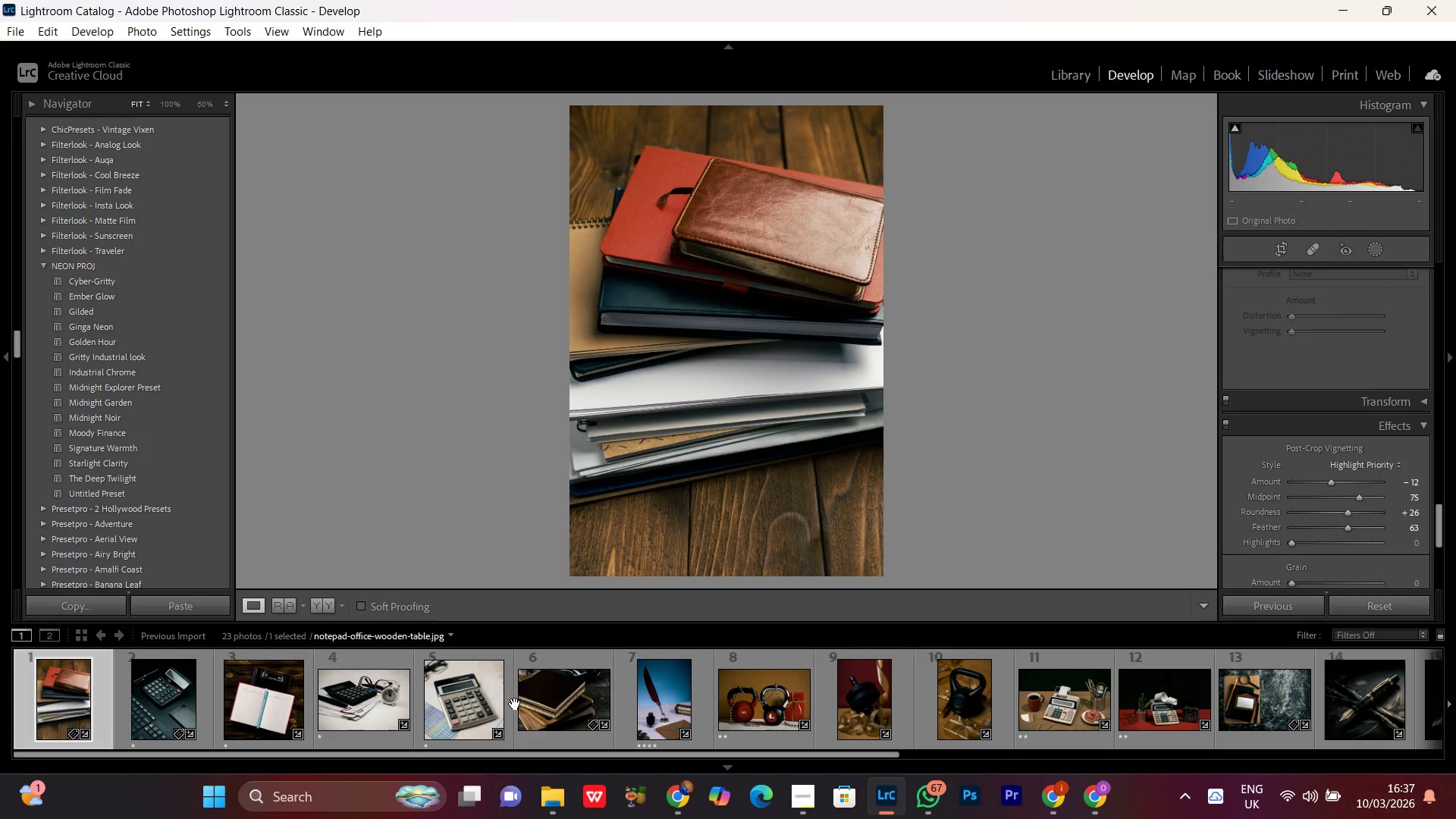 
scroll: coordinate [515, 704], scroll_direction: down, amount: 5.0
 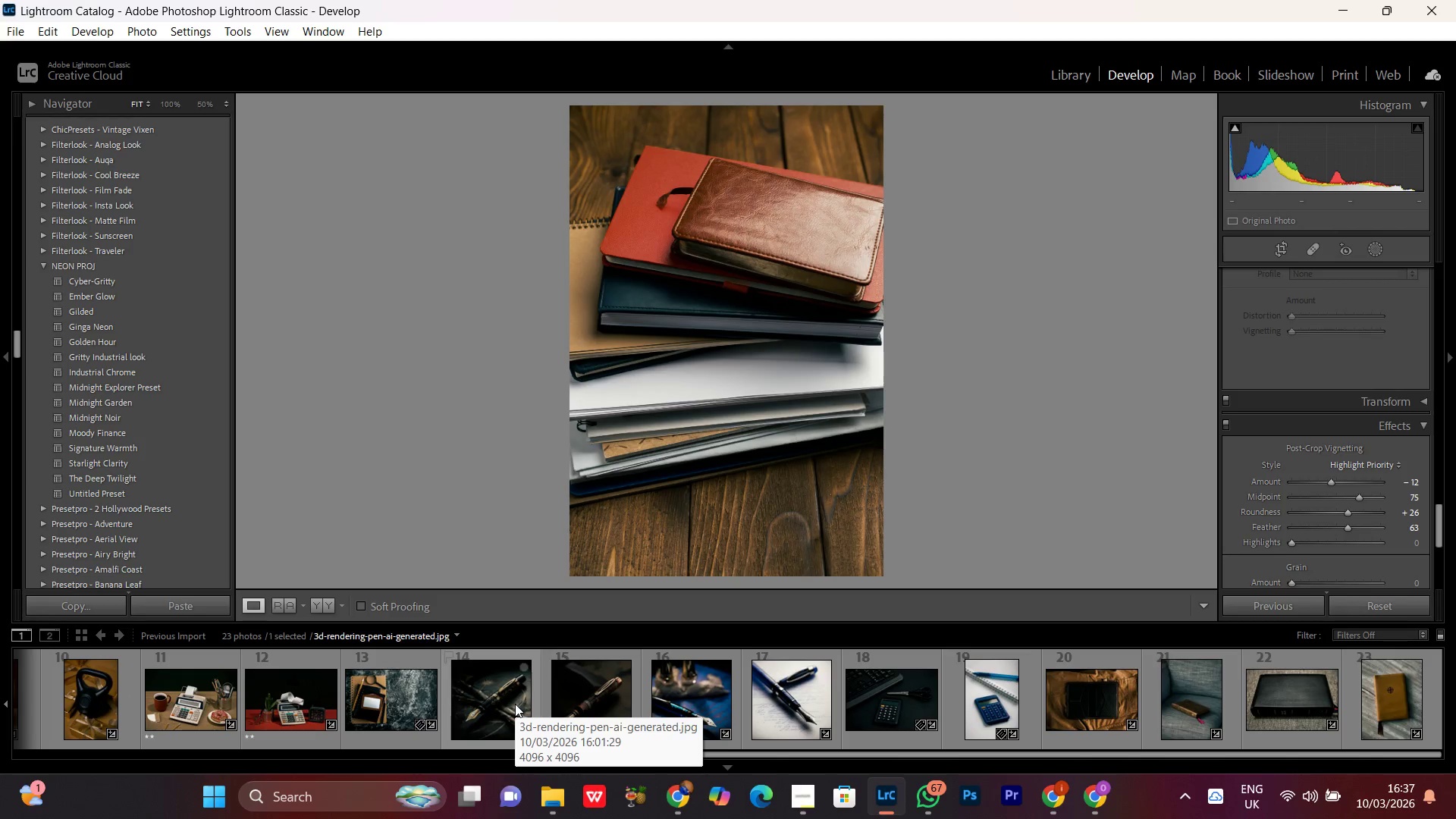 
scroll: coordinate [515, 704], scroll_direction: up, amount: 9.0
 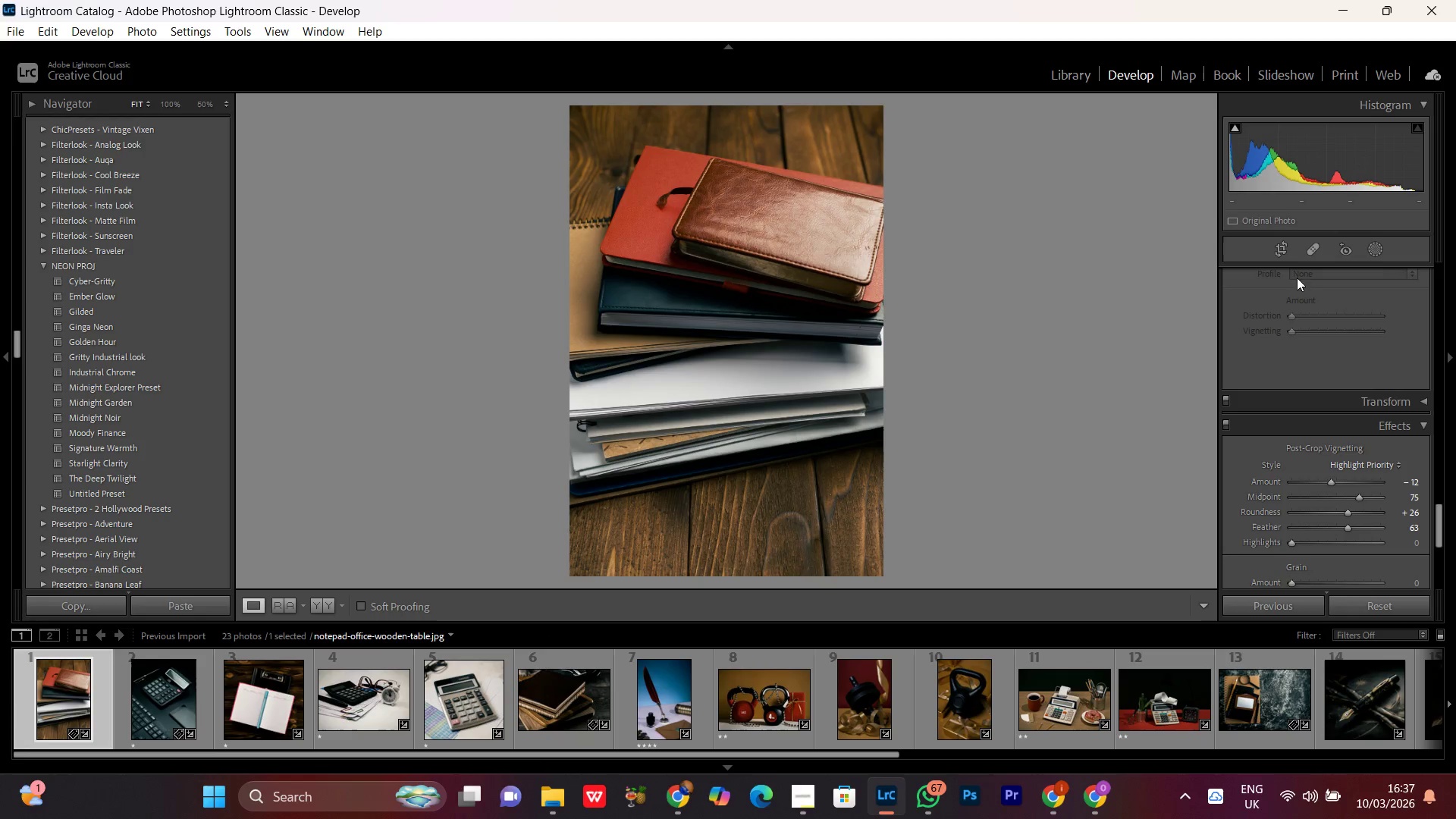 
left_click([767, 485])
 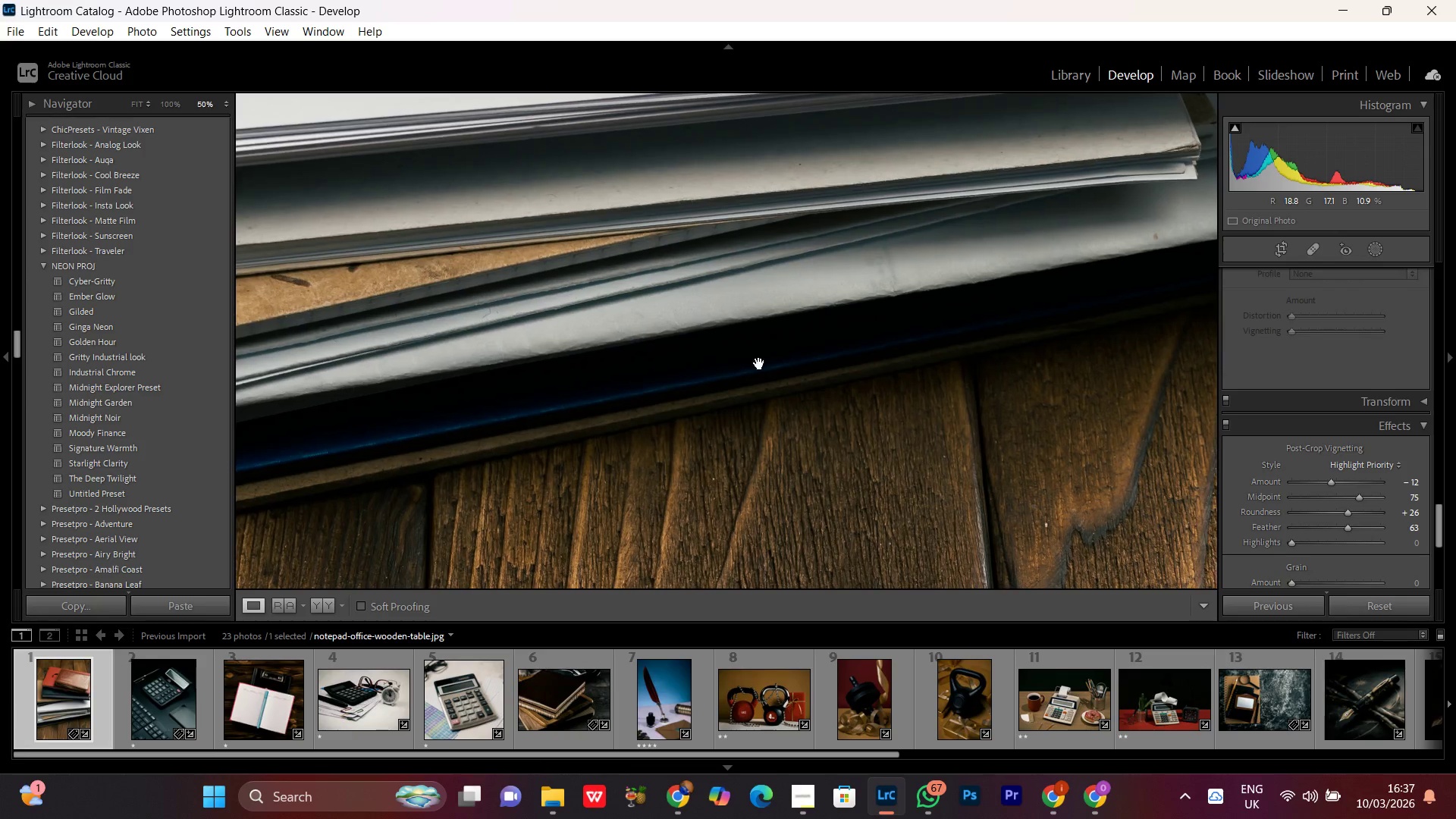 
left_click_drag(start_coordinate=[767, 334], to_coordinate=[764, 70])
 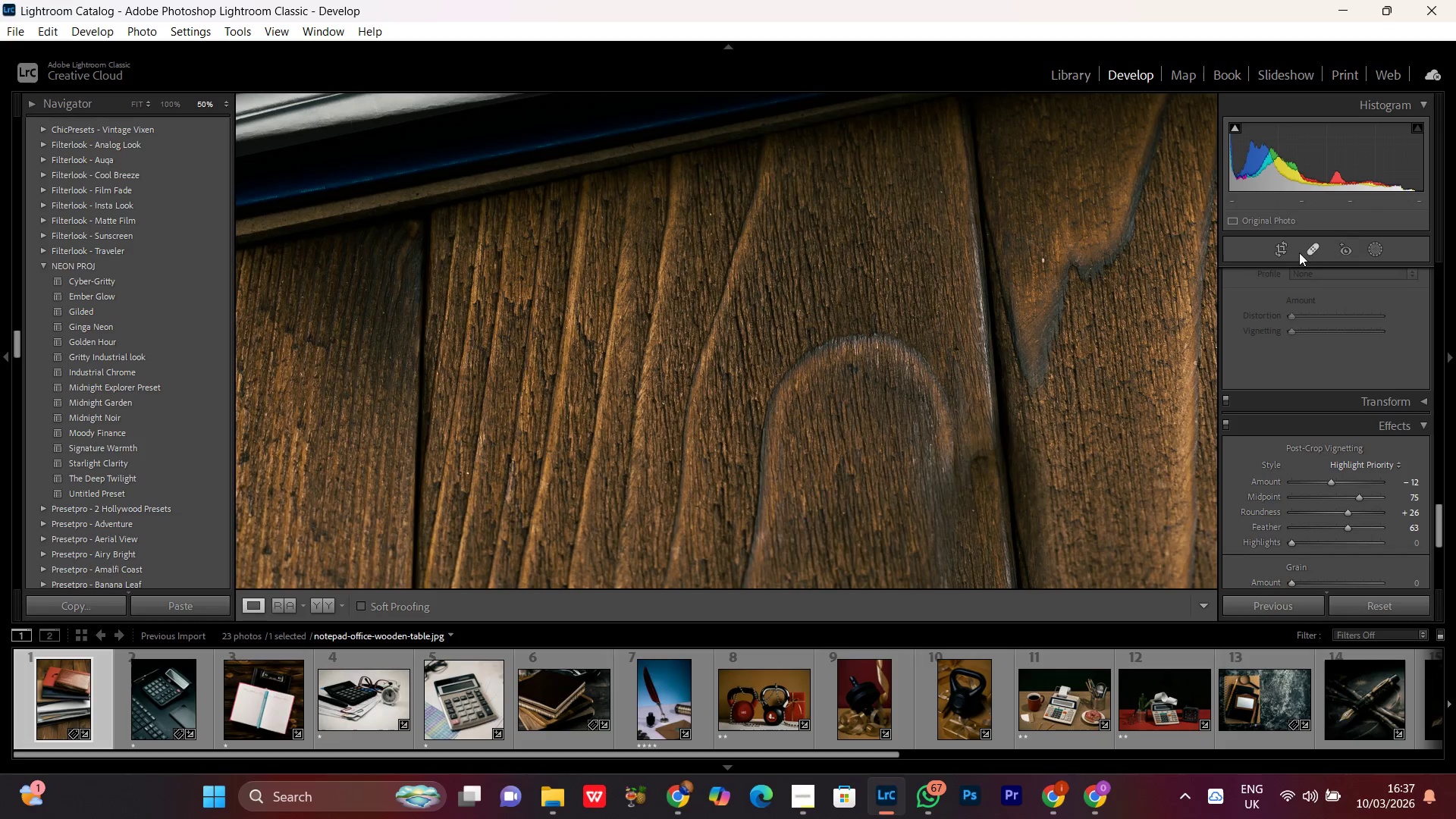 
left_click([1316, 245])
 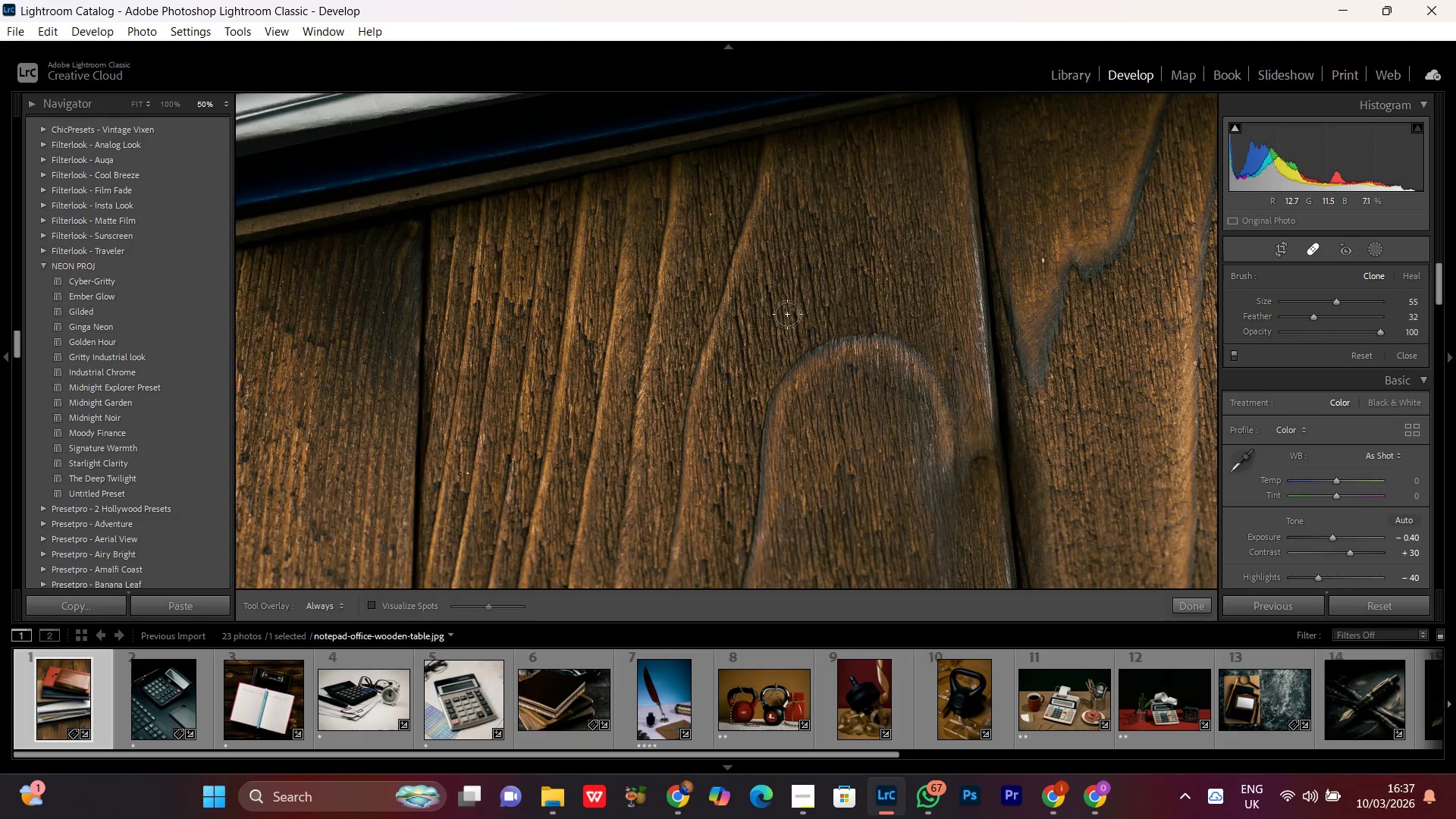 
left_click([860, 260])
 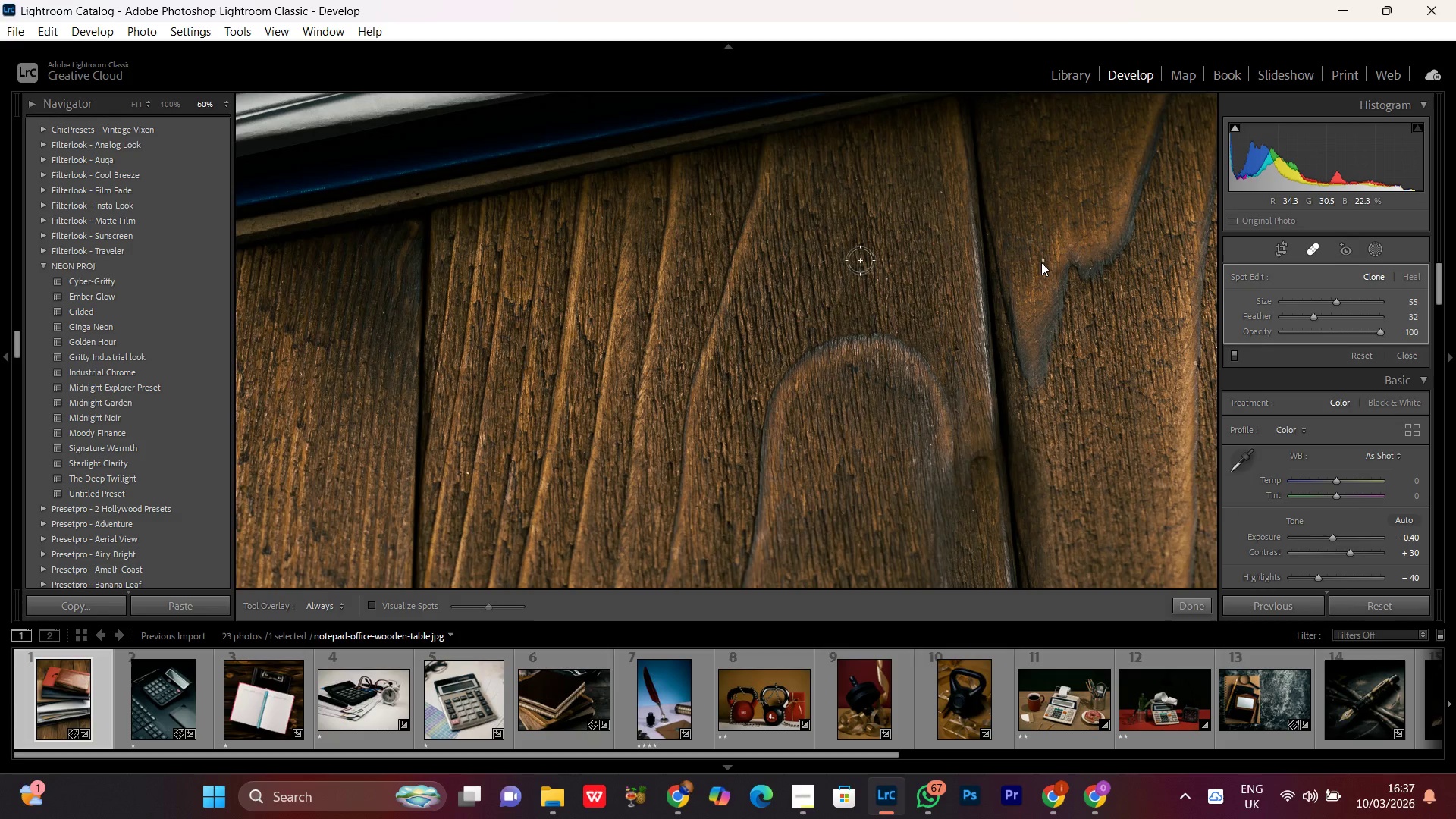 
left_click([1041, 262])
 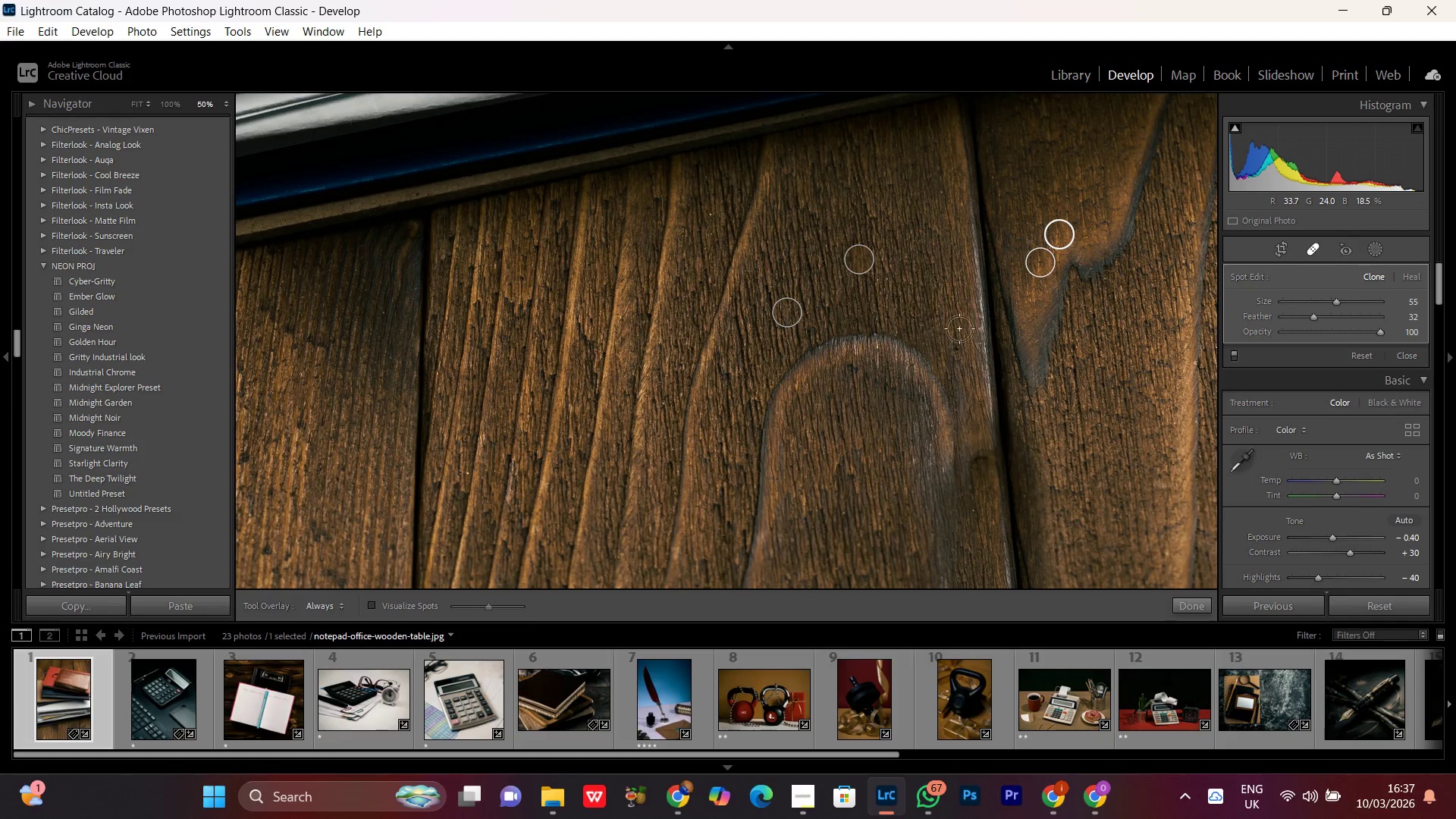 
key(Control+Minus)
 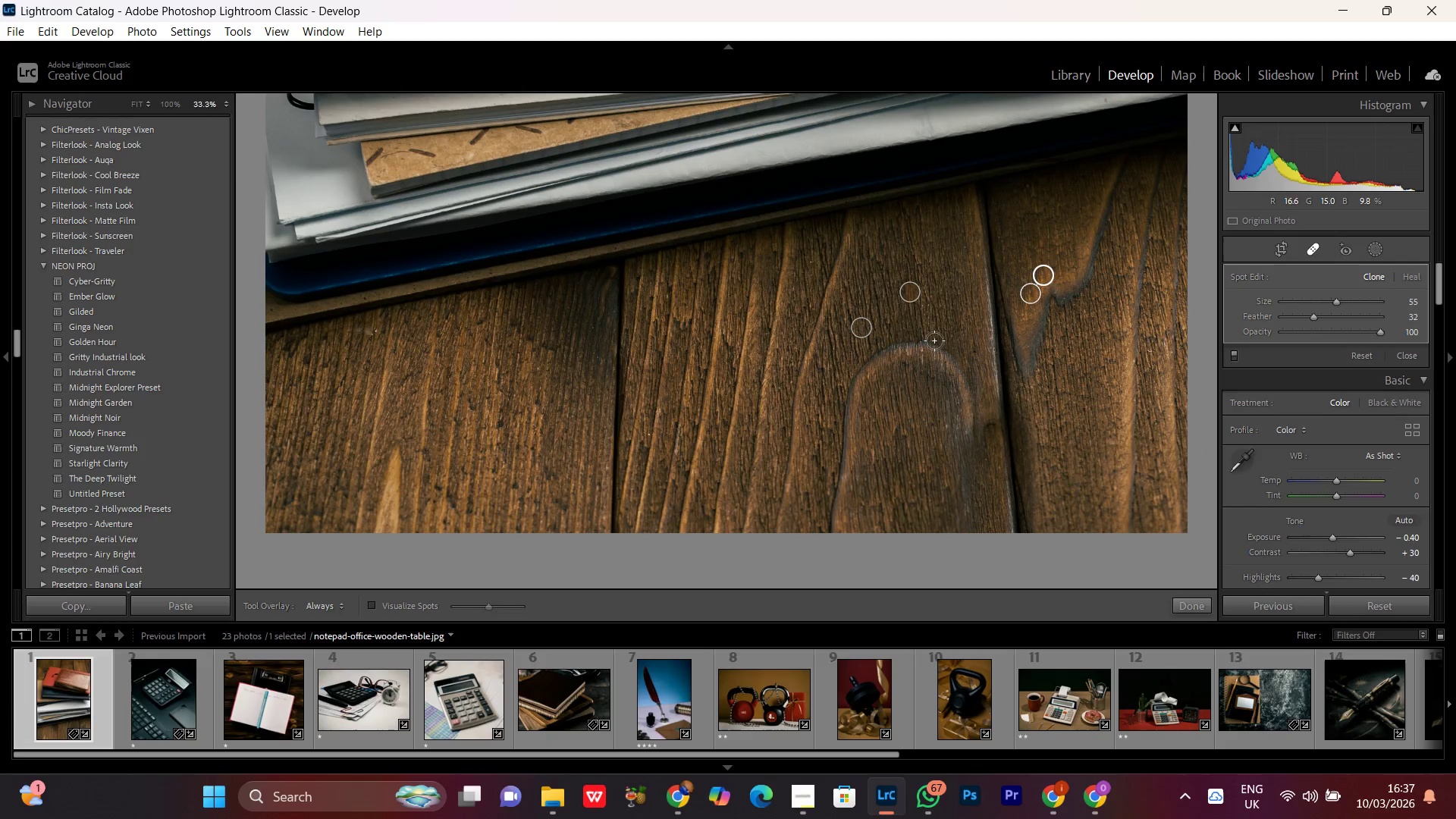 
hold_key(key=Space, duration=1.52)
 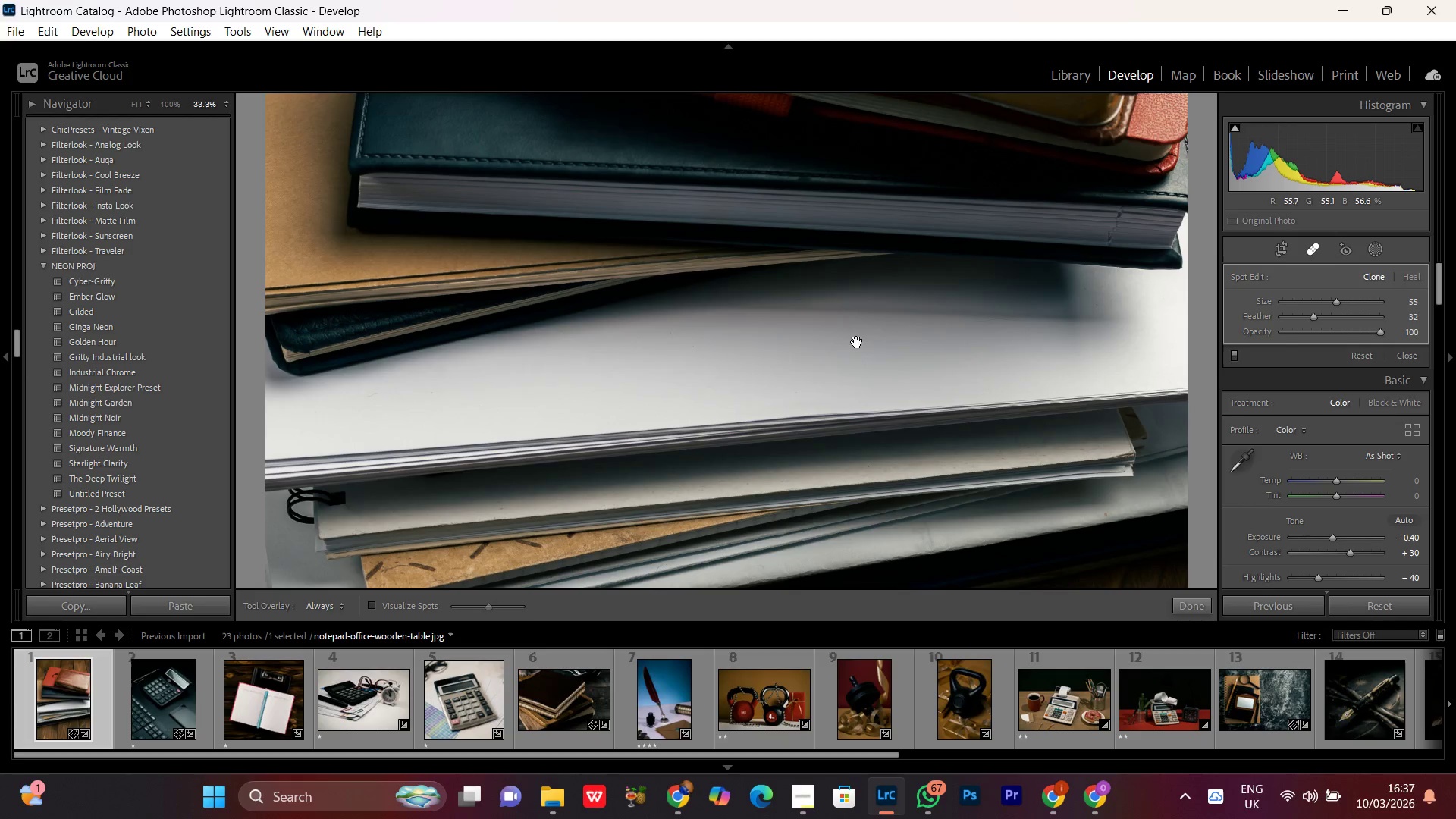 
left_click_drag(start_coordinate=[710, 184], to_coordinate=[748, 556])
 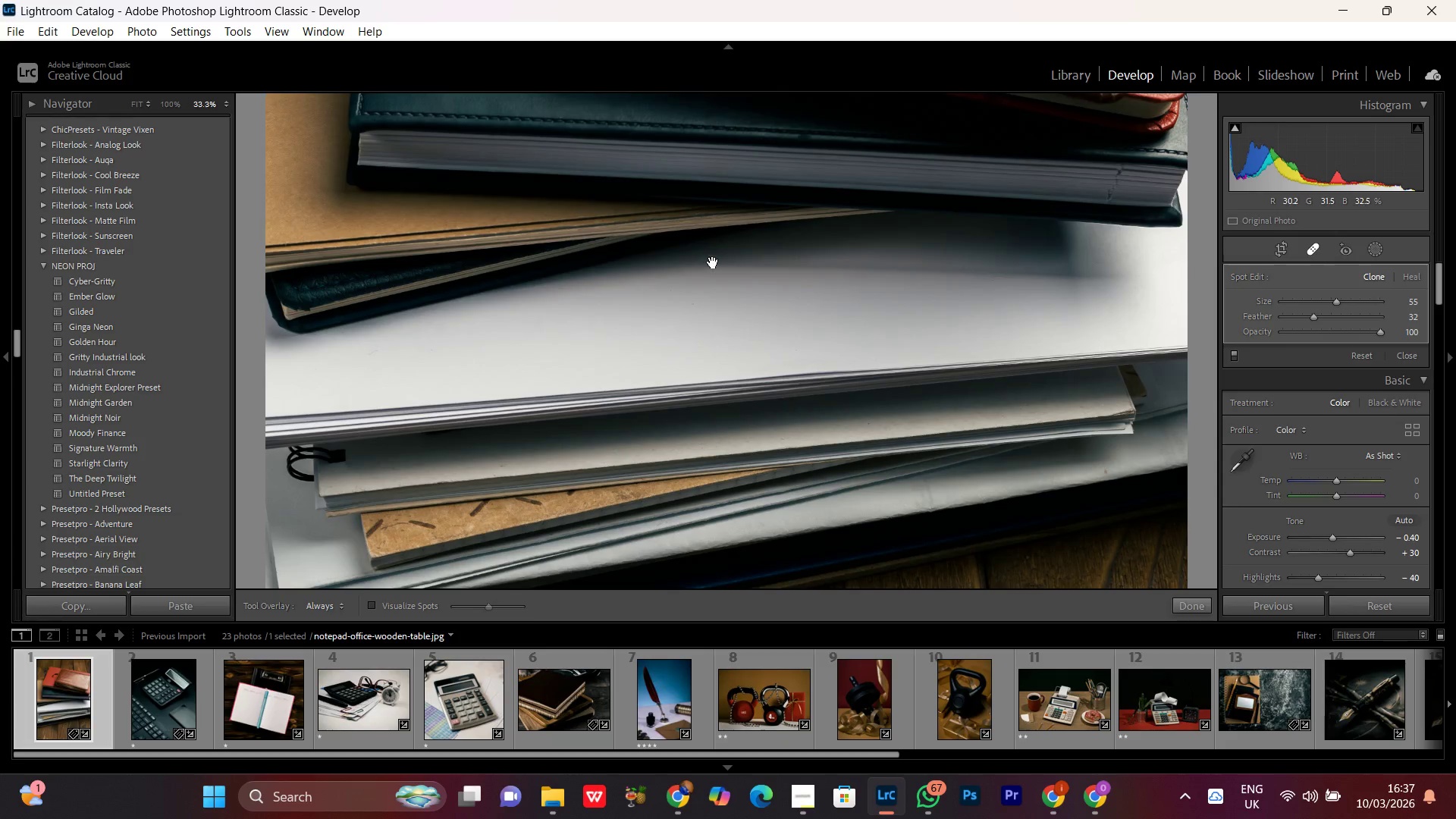 
left_click_drag(start_coordinate=[713, 257], to_coordinate=[692, 300])
 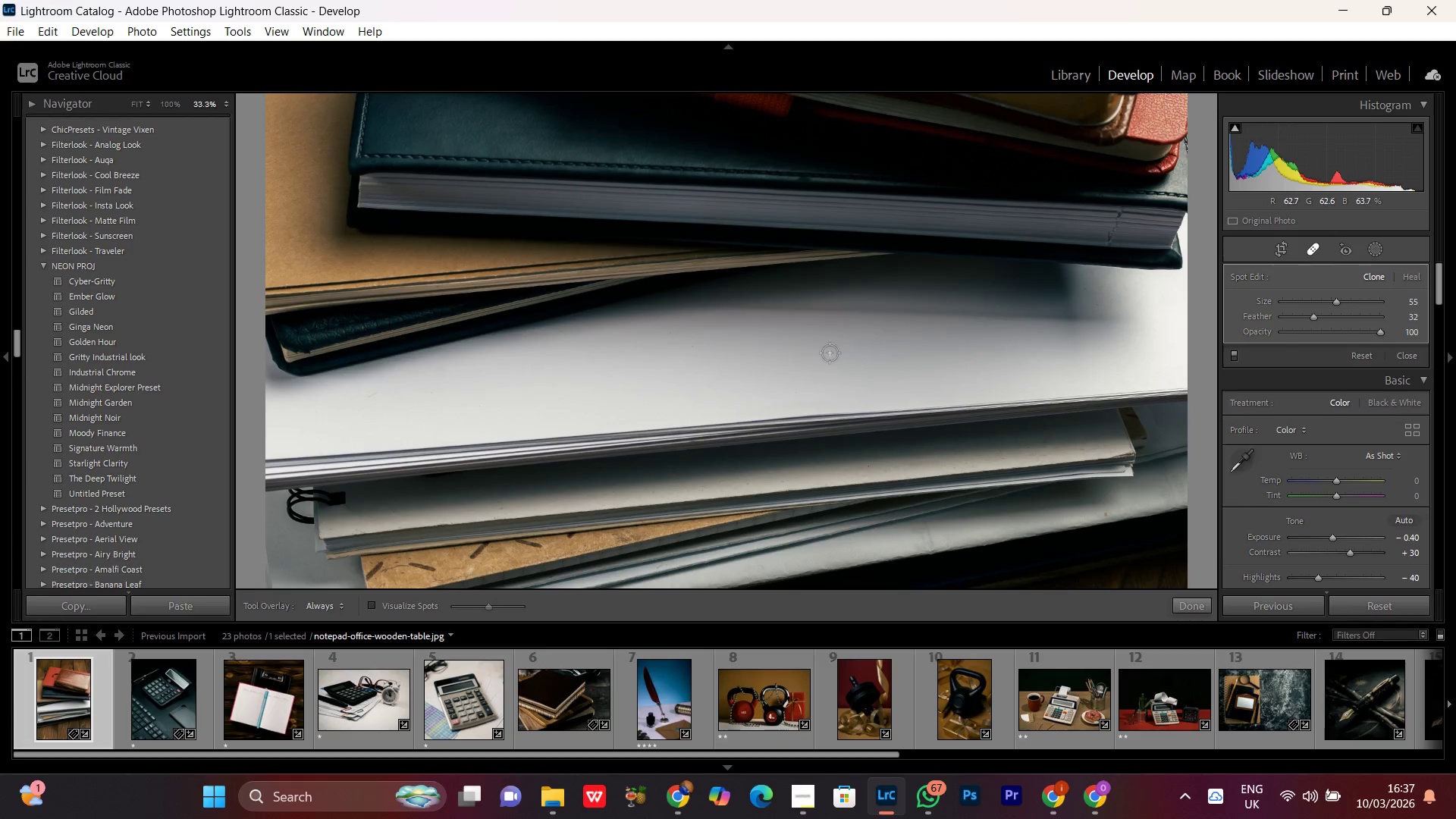 
hold_key(key=Space, duration=0.45)
 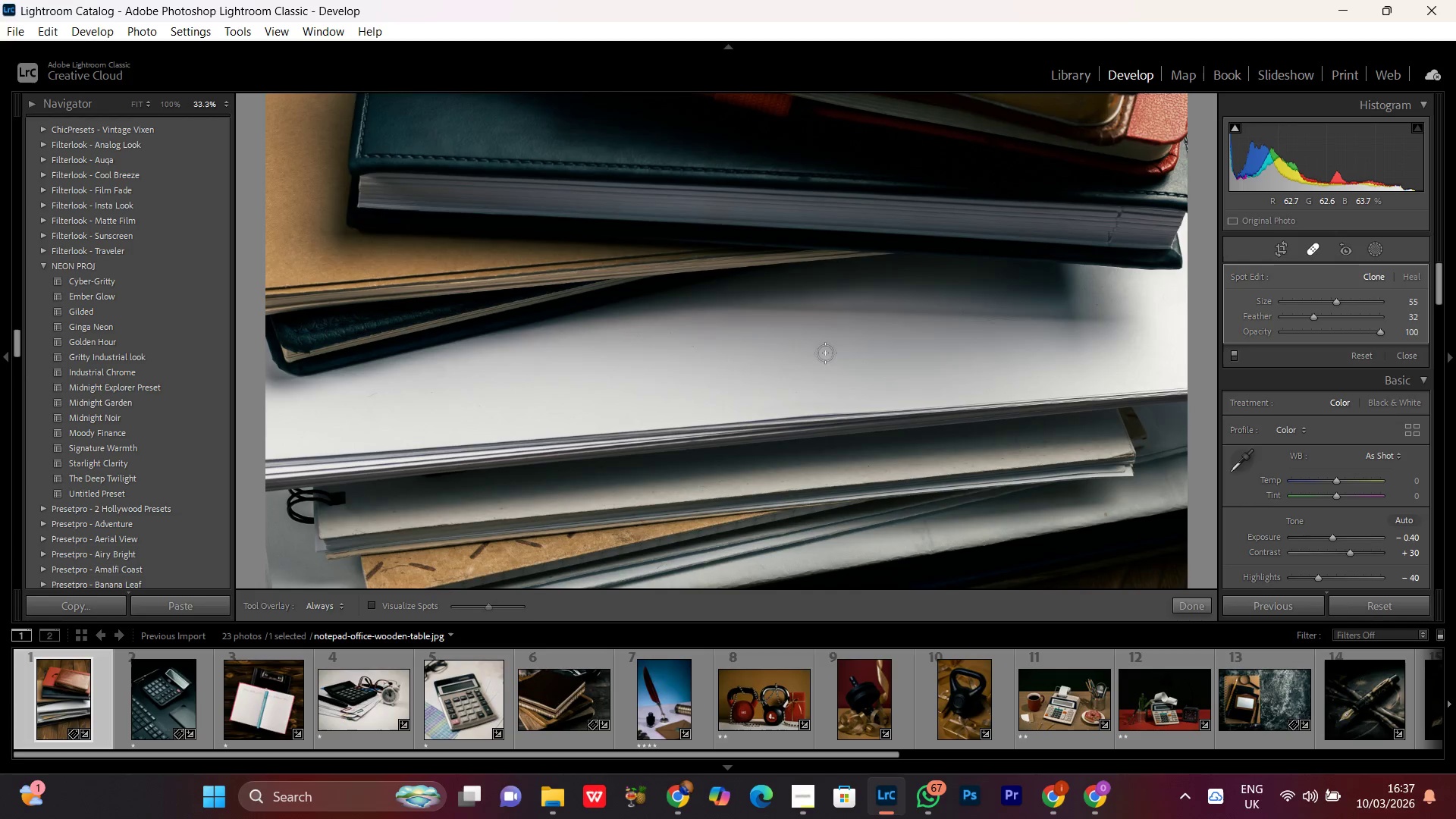 
hold_key(key=Space, duration=0.53)
 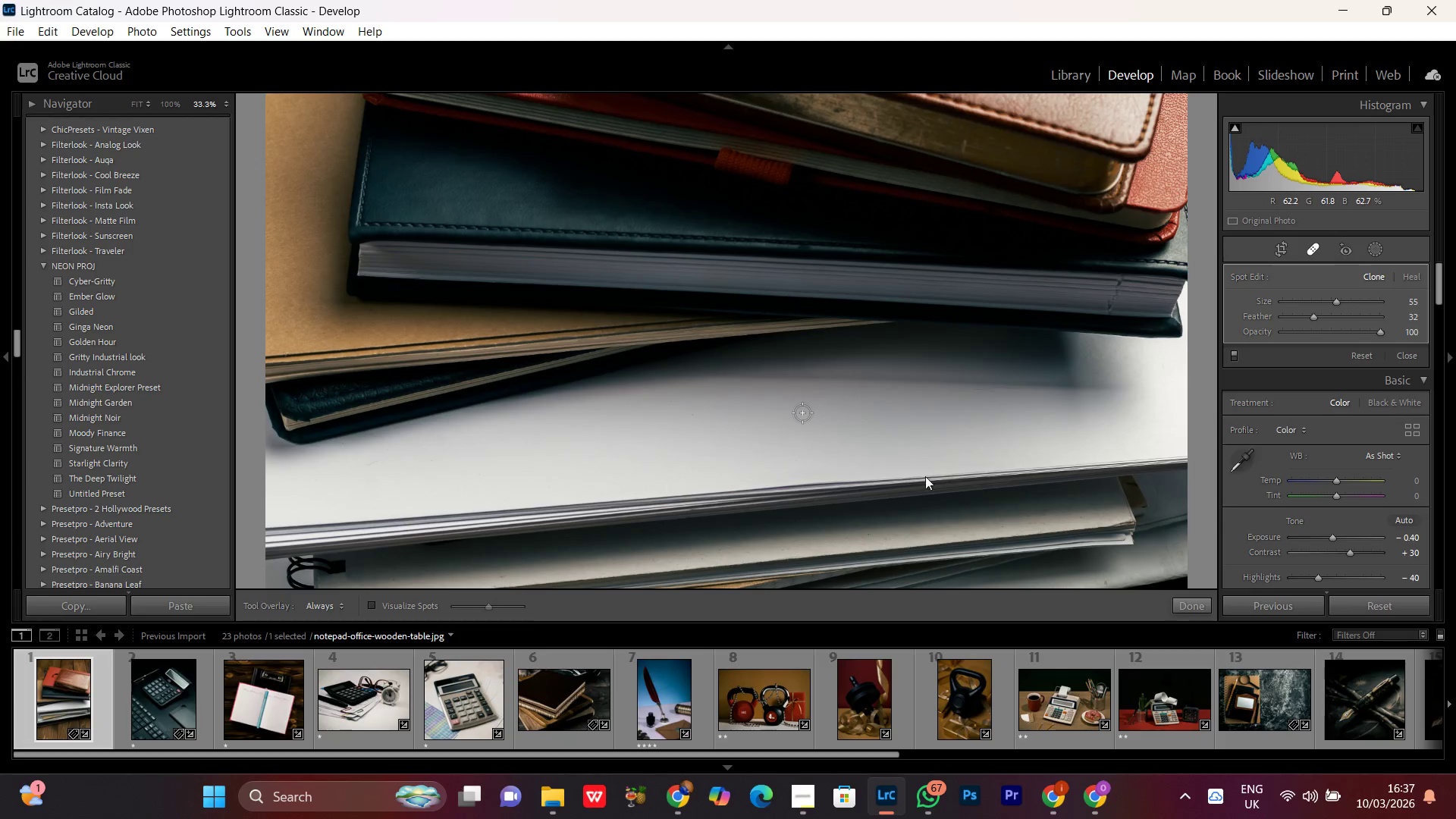 
left_click_drag(start_coordinate=[825, 342], to_coordinate=[789, 410])
 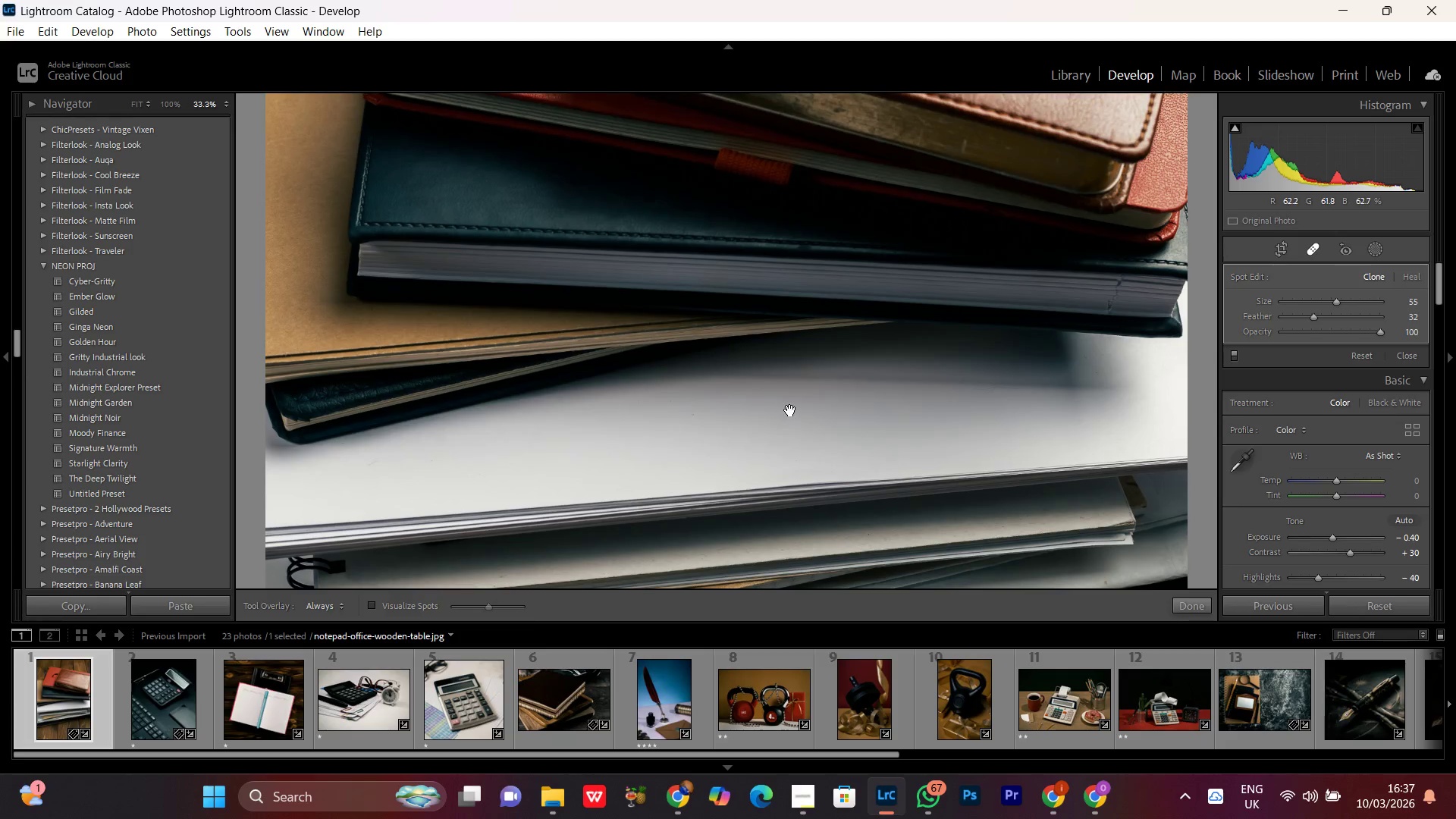 
hold_key(key=Space, duration=1.8)
 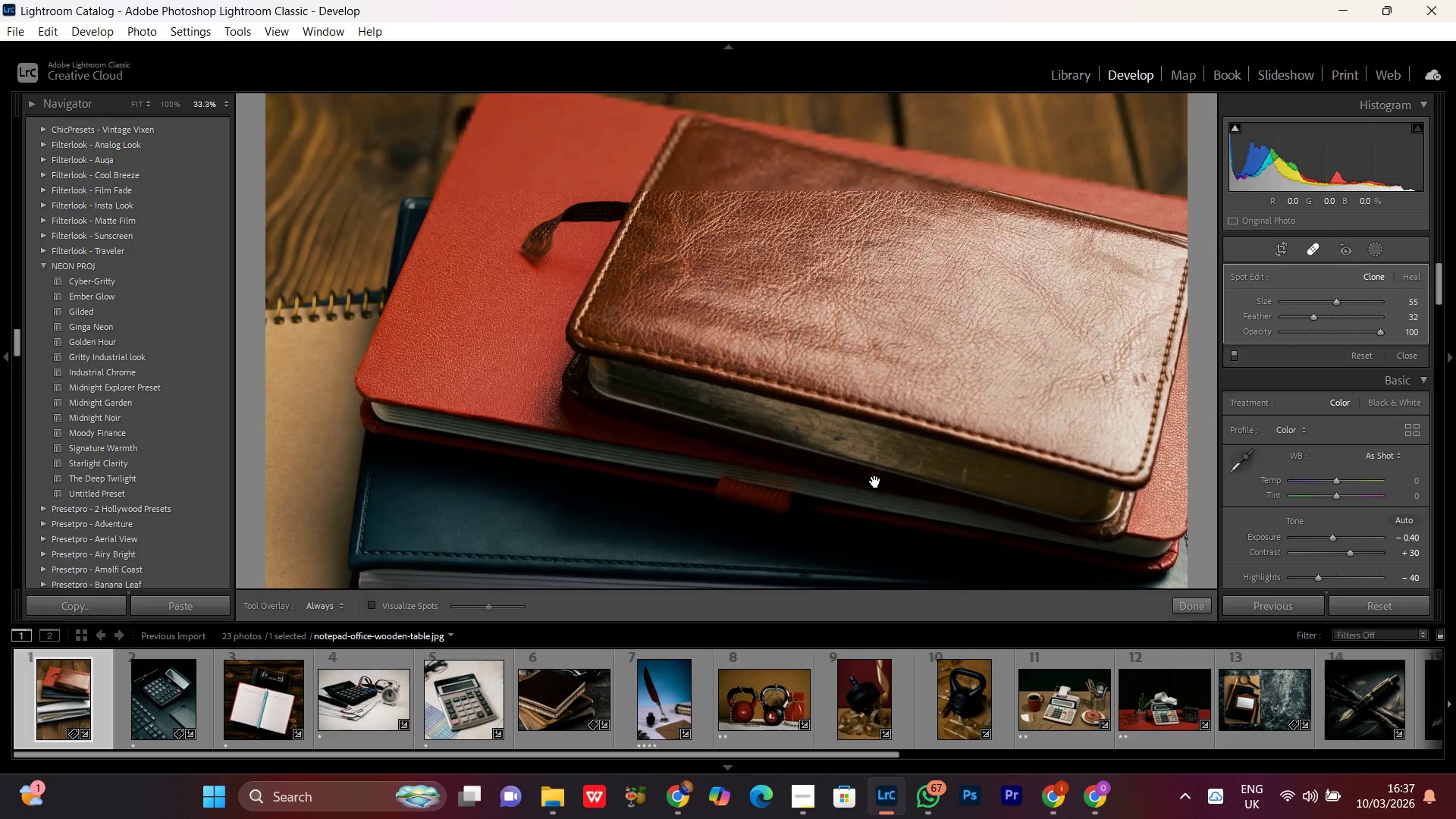 
left_click([802, 413])
 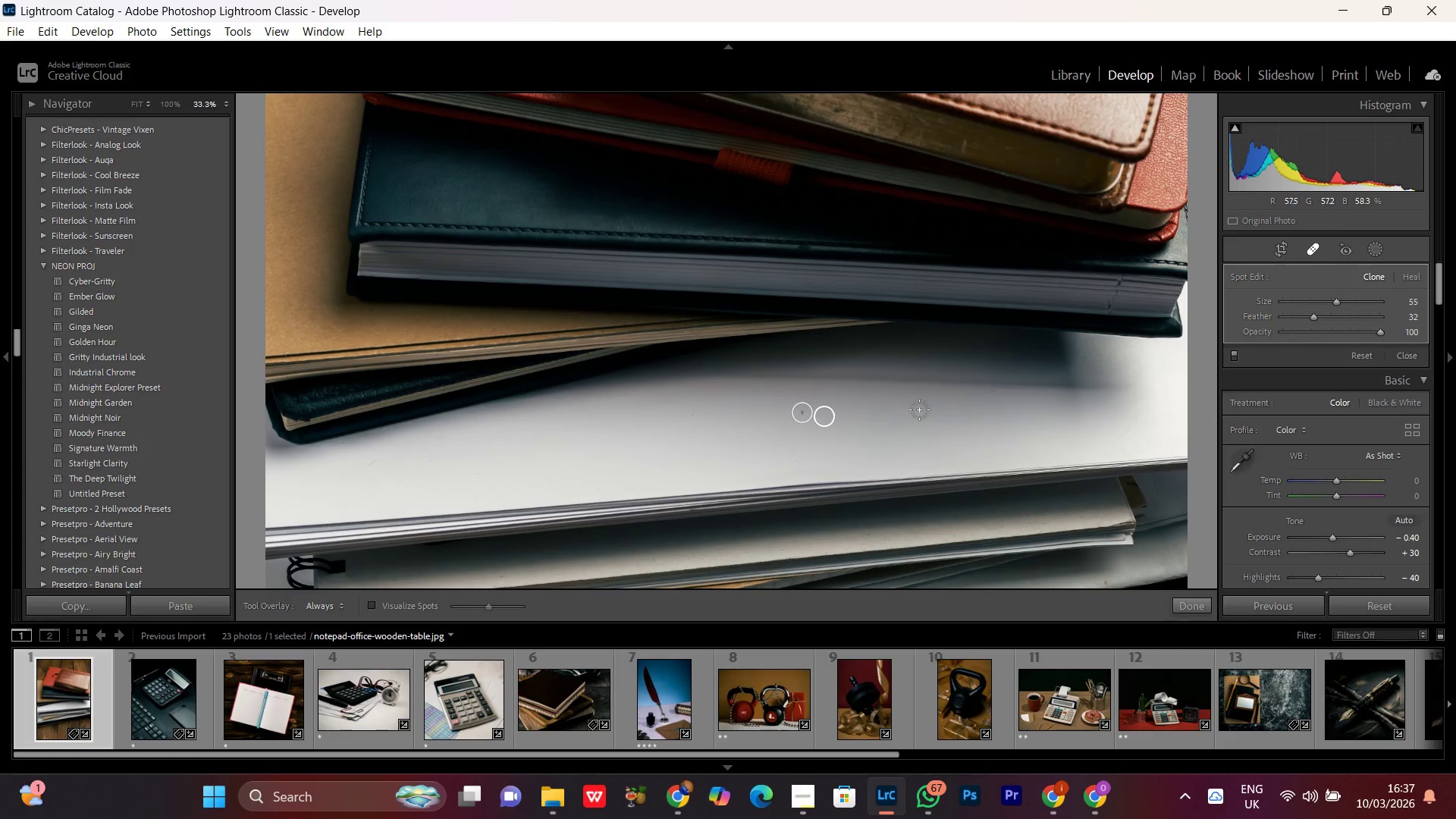 
hold_key(key=Space, duration=1.14)
 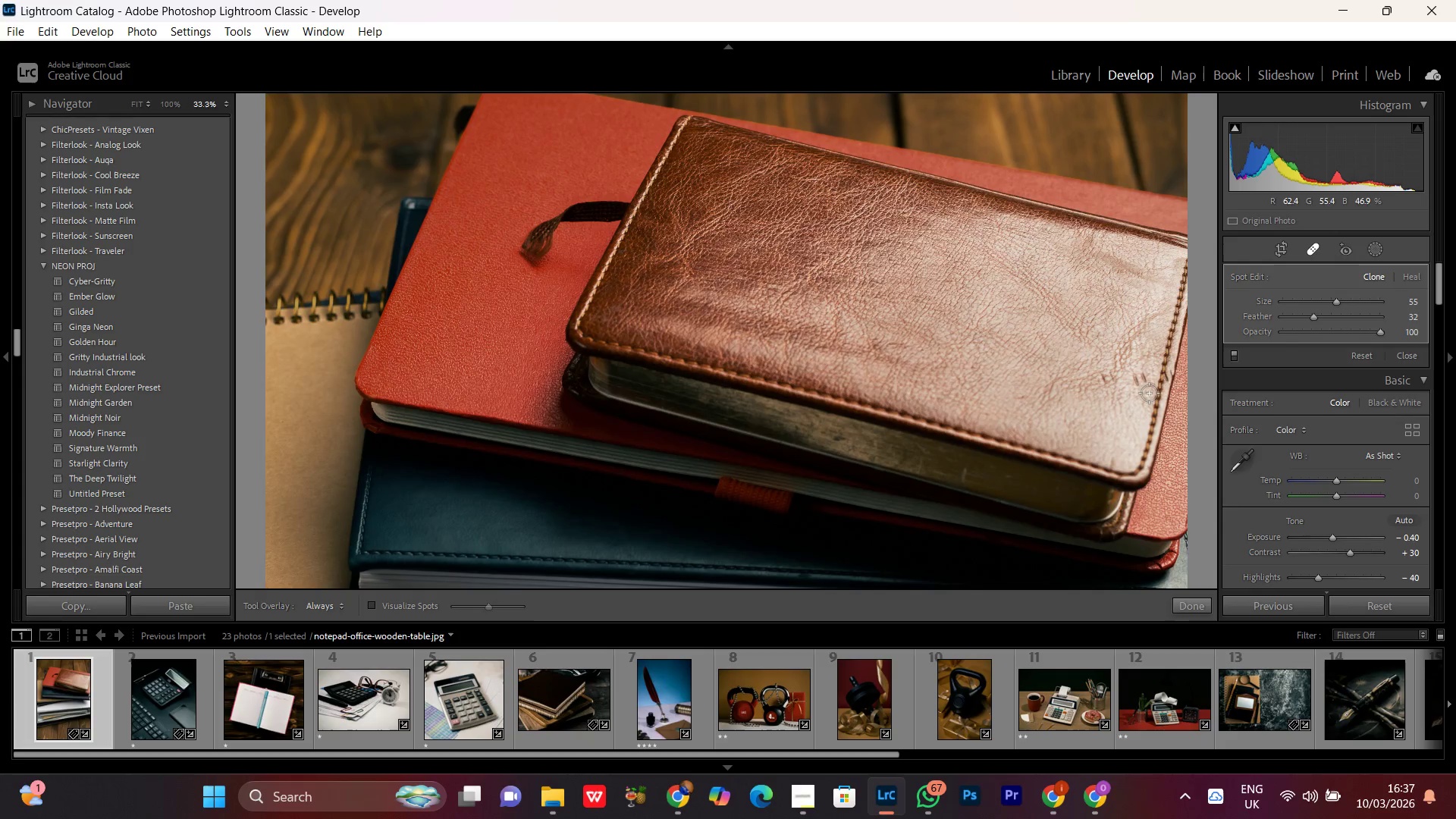 
left_click_drag(start_coordinate=[943, 153], to_coordinate=[875, 482])
 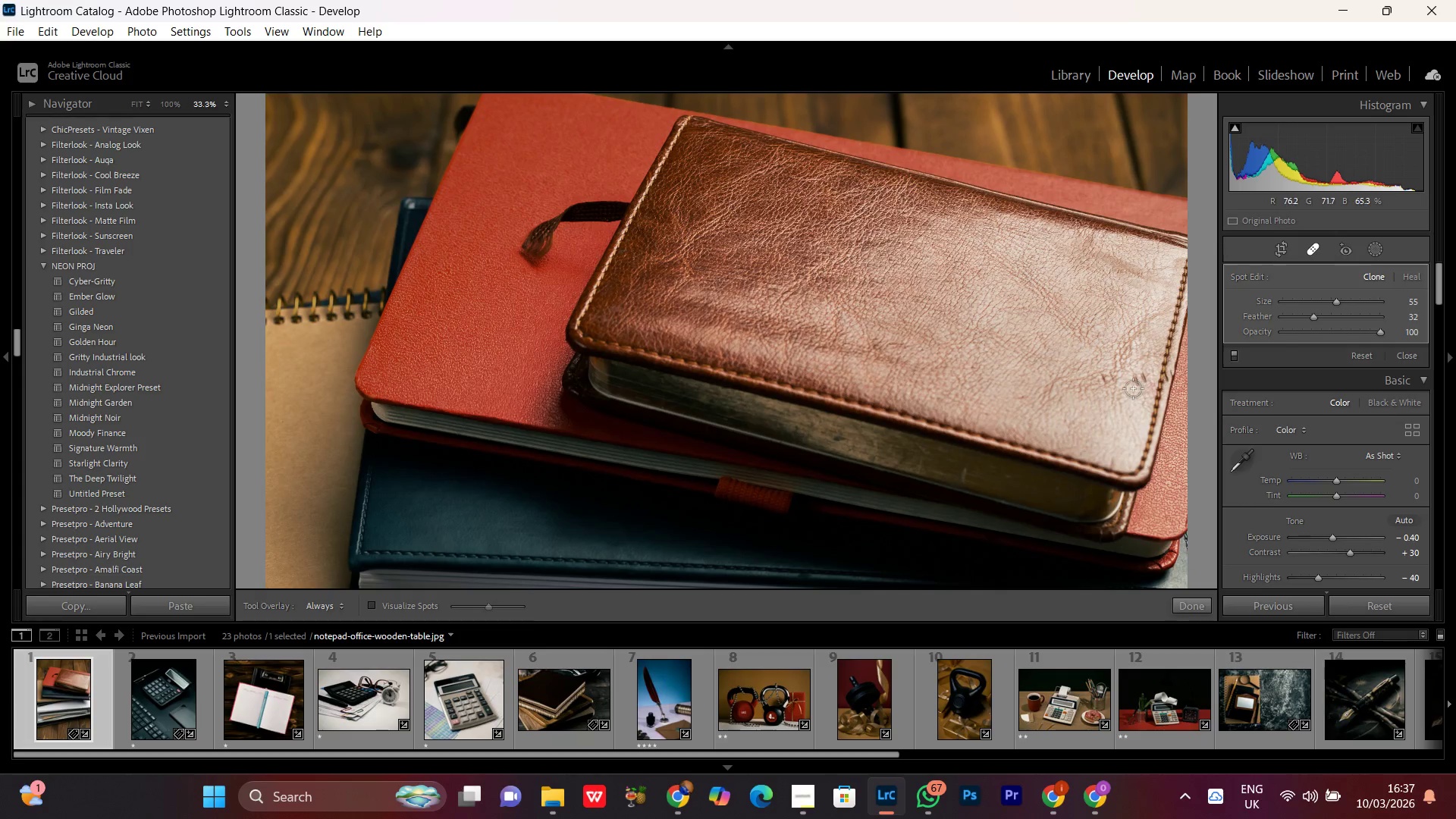 
left_click_drag(start_coordinate=[1133, 378], to_coordinate=[1141, 385])
 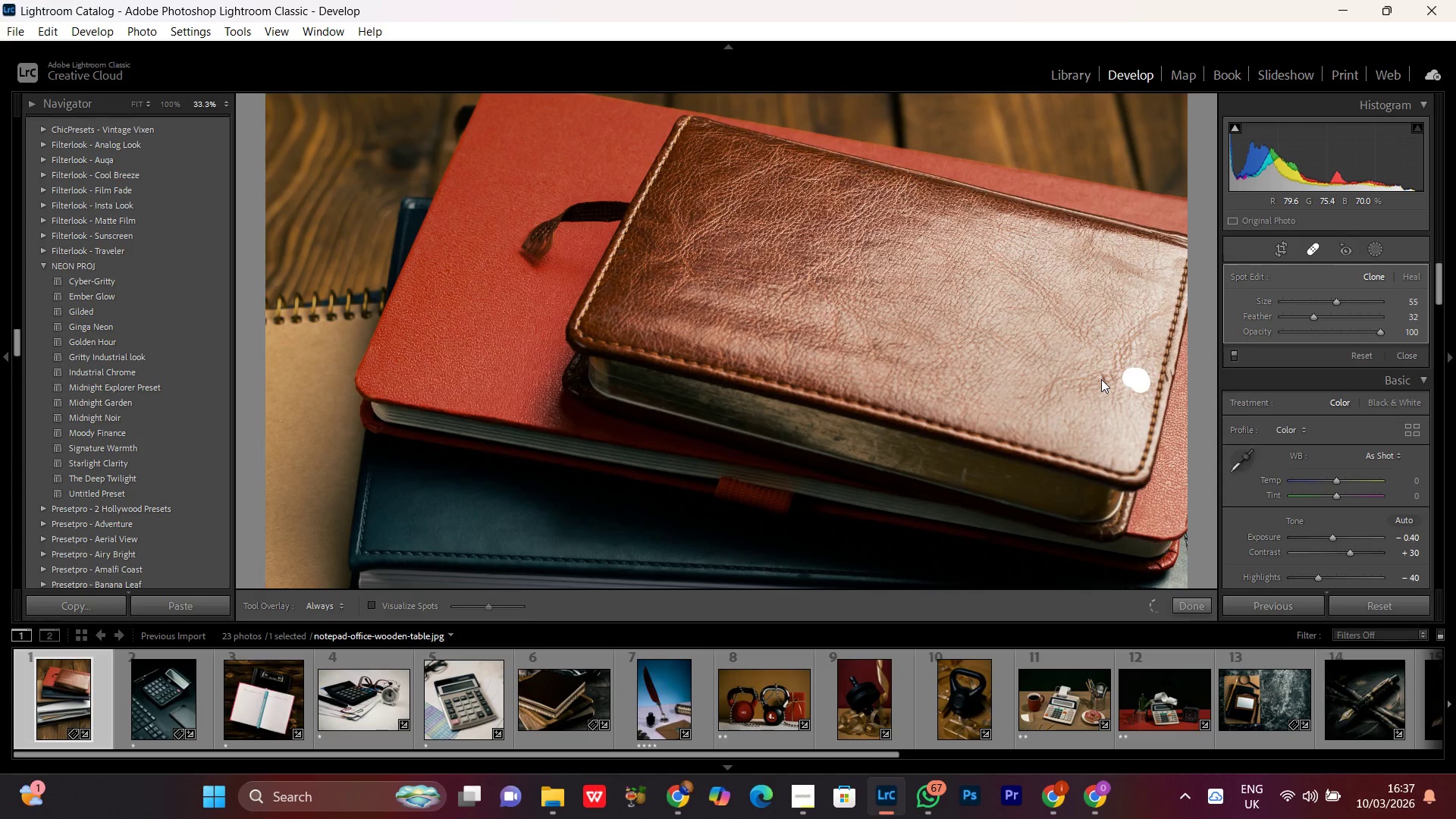 
left_click([1101, 379])
 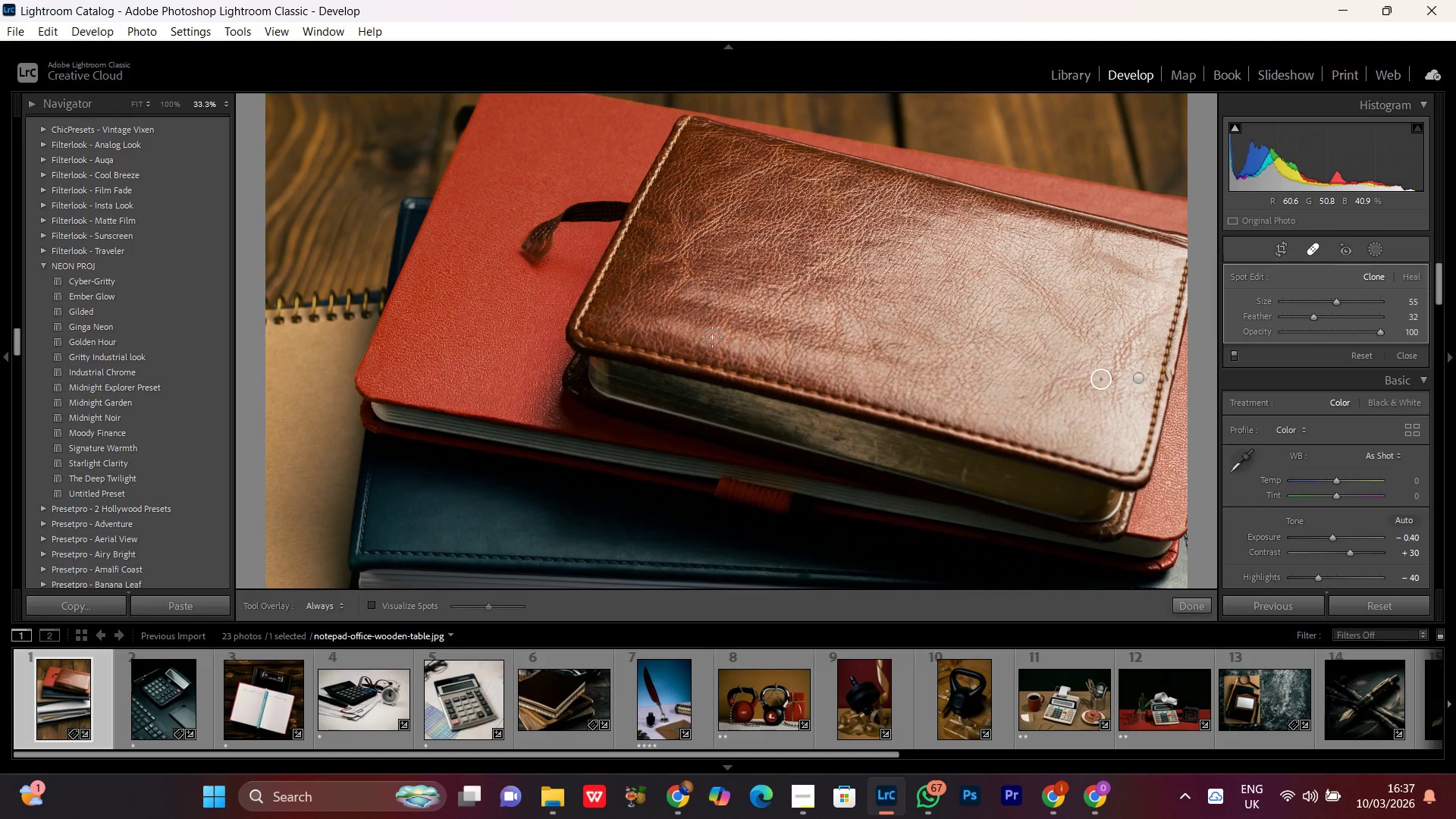 
hold_key(key=Space, duration=1.5)
 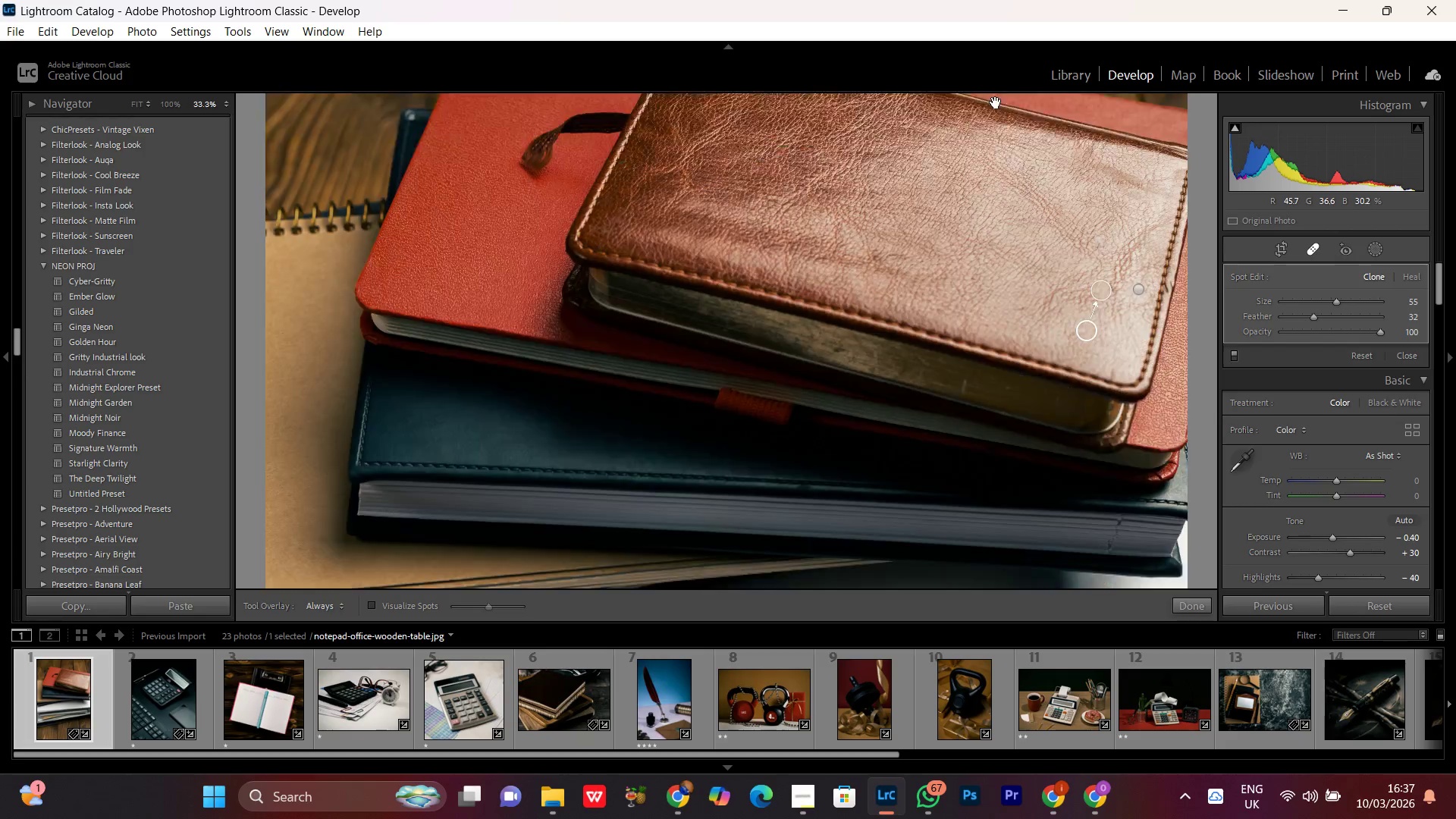 
left_click_drag(start_coordinate=[566, 171], to_coordinate=[546, 436])
 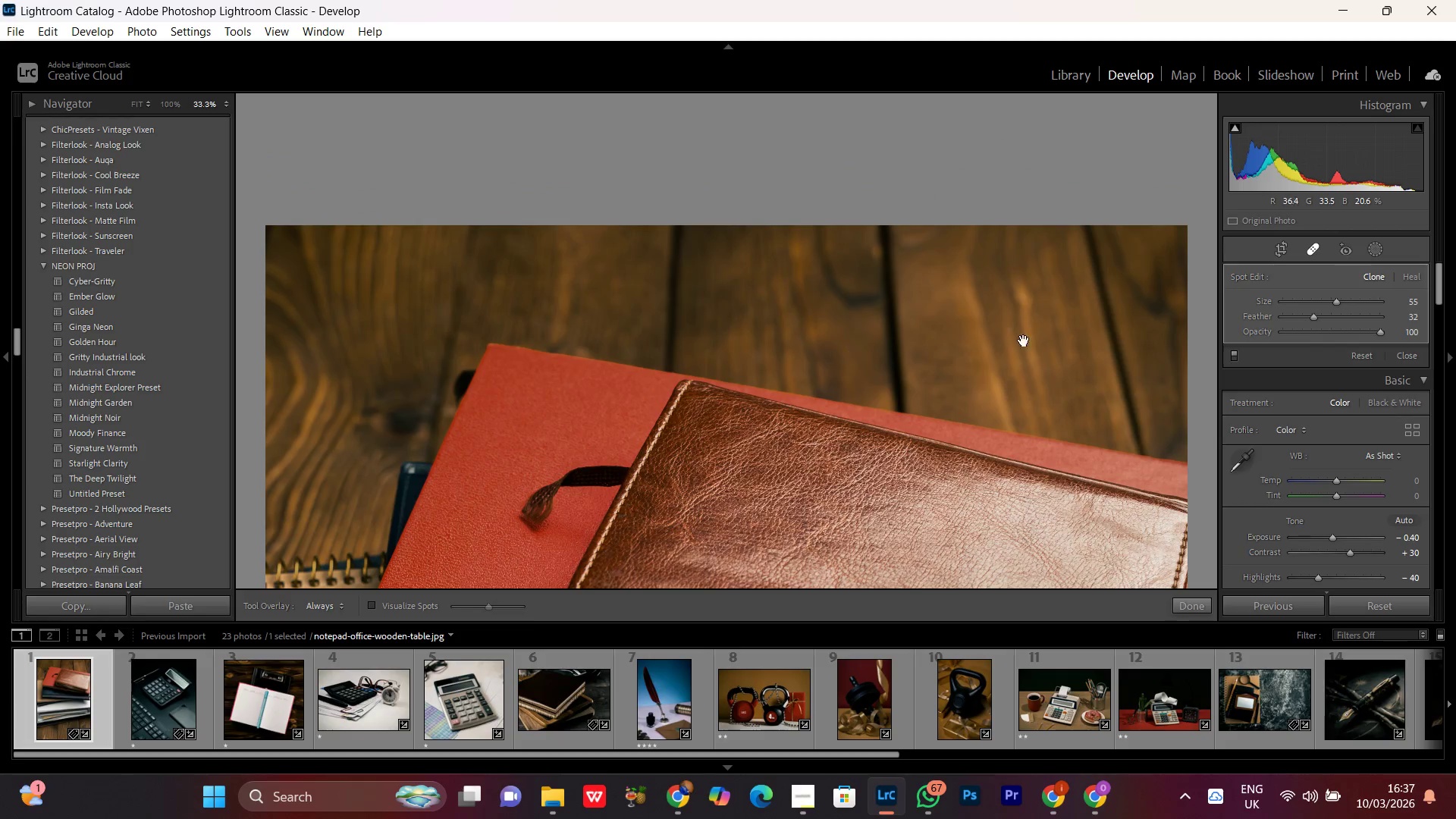 
left_click_drag(start_coordinate=[1001, 368], to_coordinate=[946, 145])
 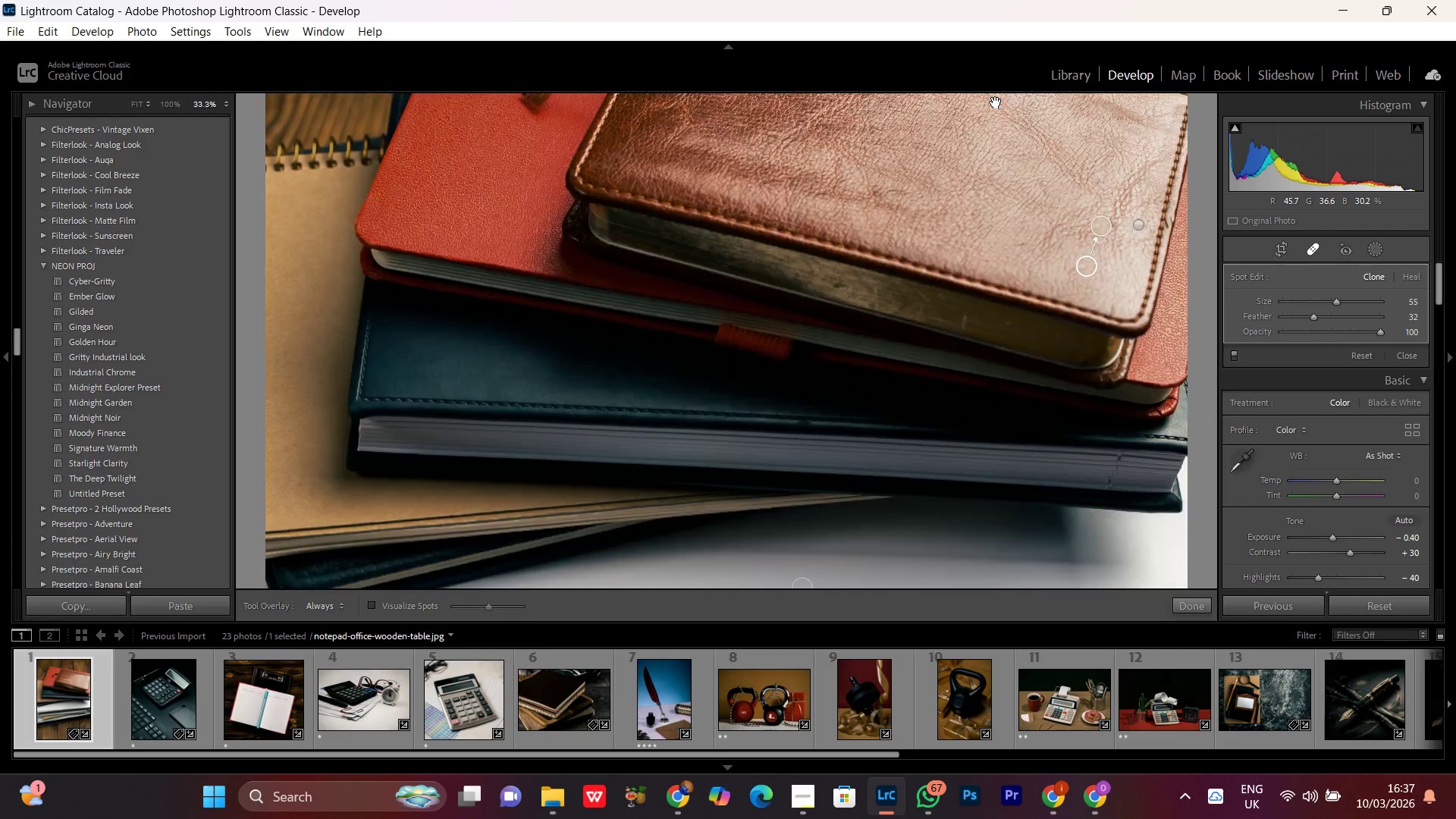 
hold_key(key=Space, duration=1.51)
 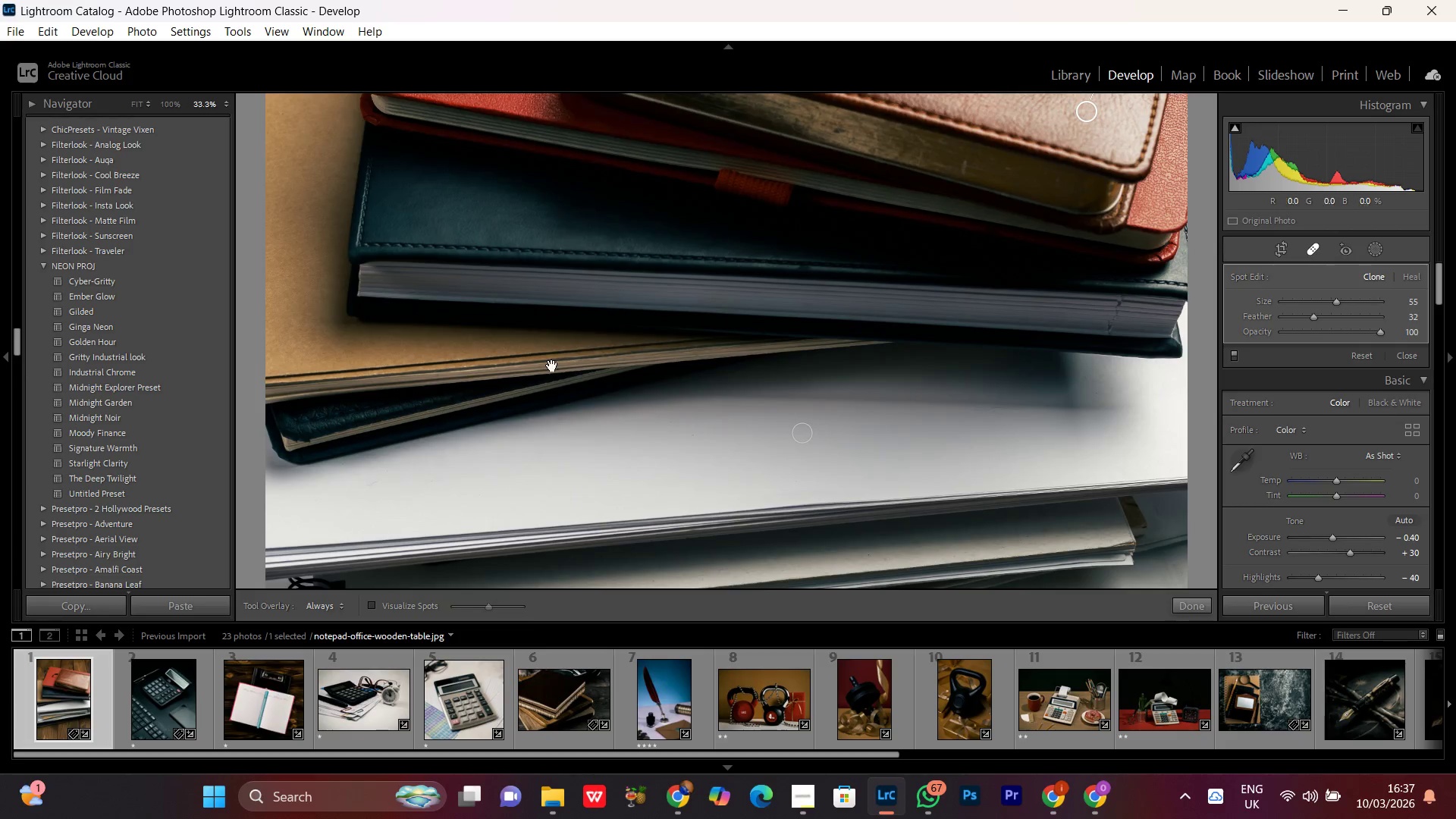 
left_click_drag(start_coordinate=[889, 297], to_coordinate=[996, 102])
 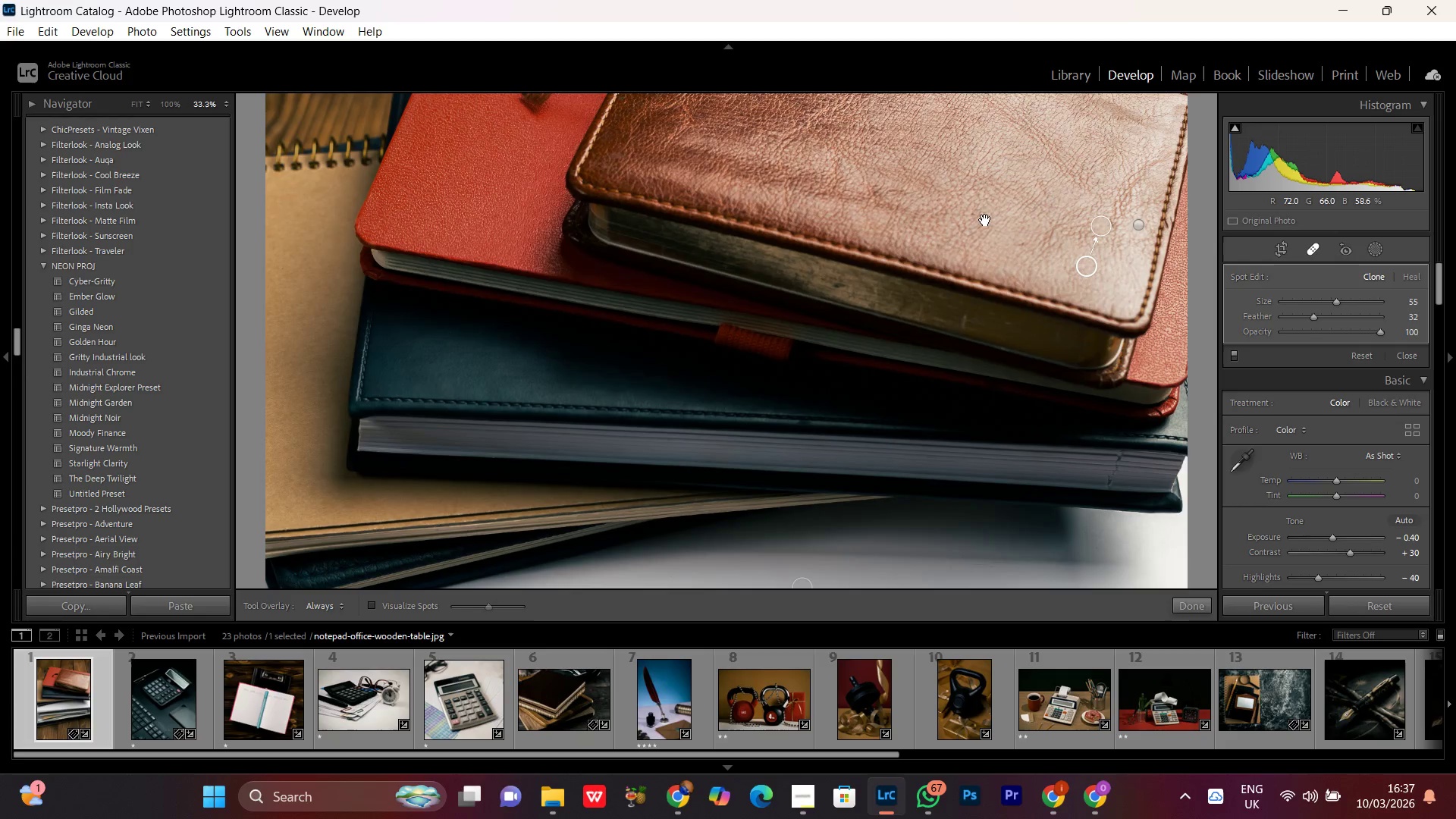 
left_click_drag(start_coordinate=[979, 237], to_coordinate=[1057, 82])
 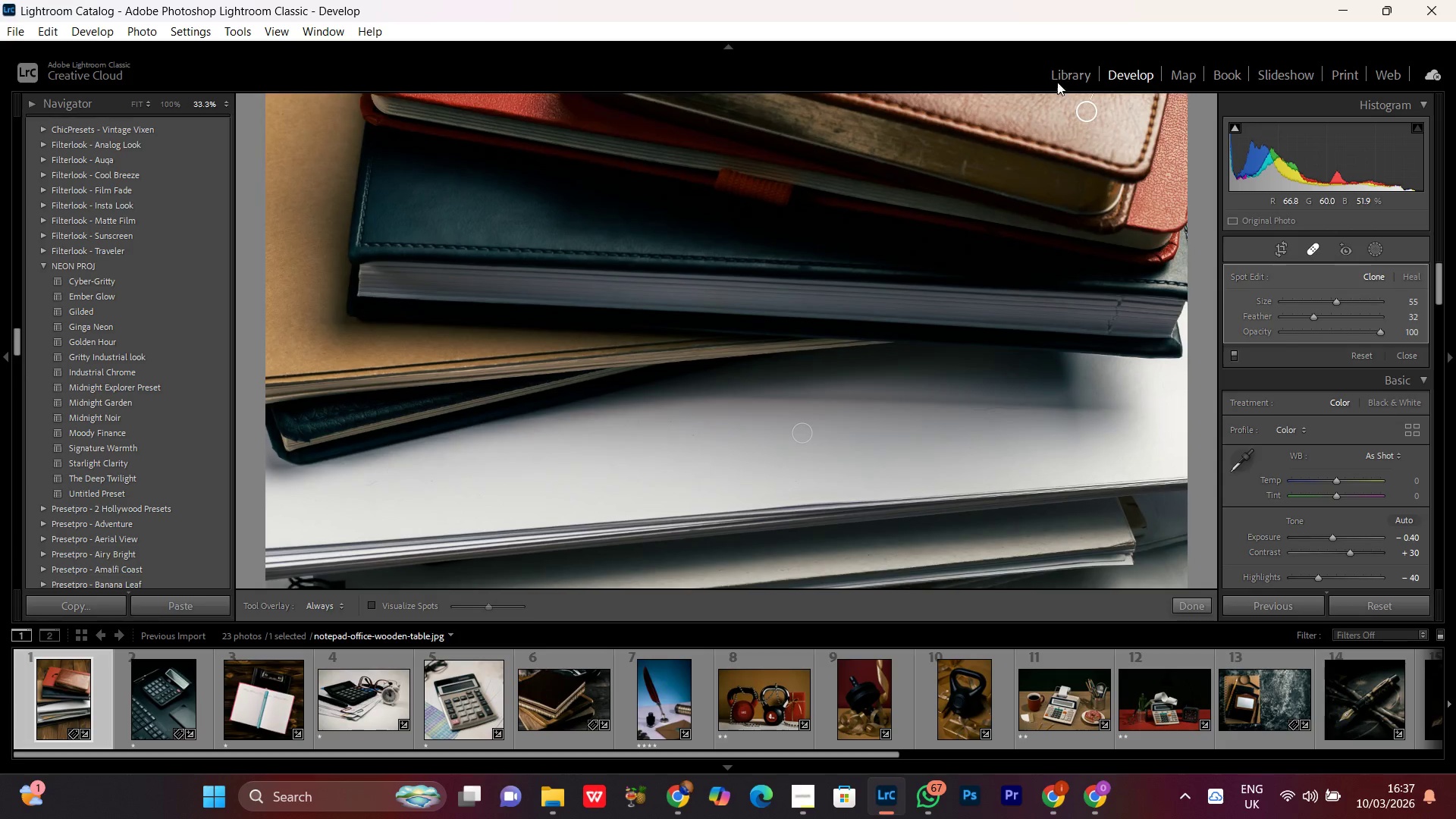 
hold_key(key=Space, duration=1.52)
 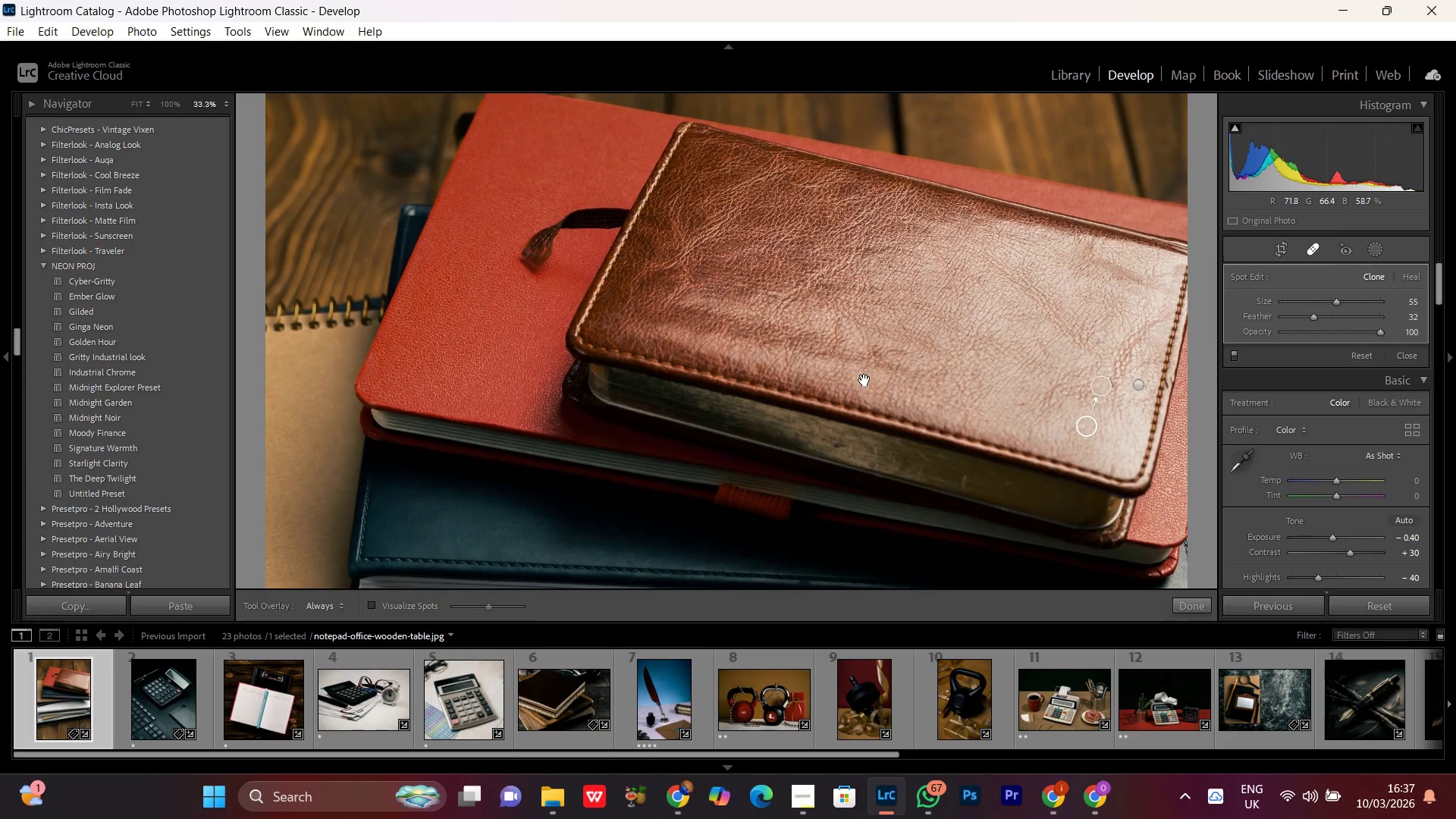 
left_click_drag(start_coordinate=[977, 208], to_coordinate=[861, 471])
 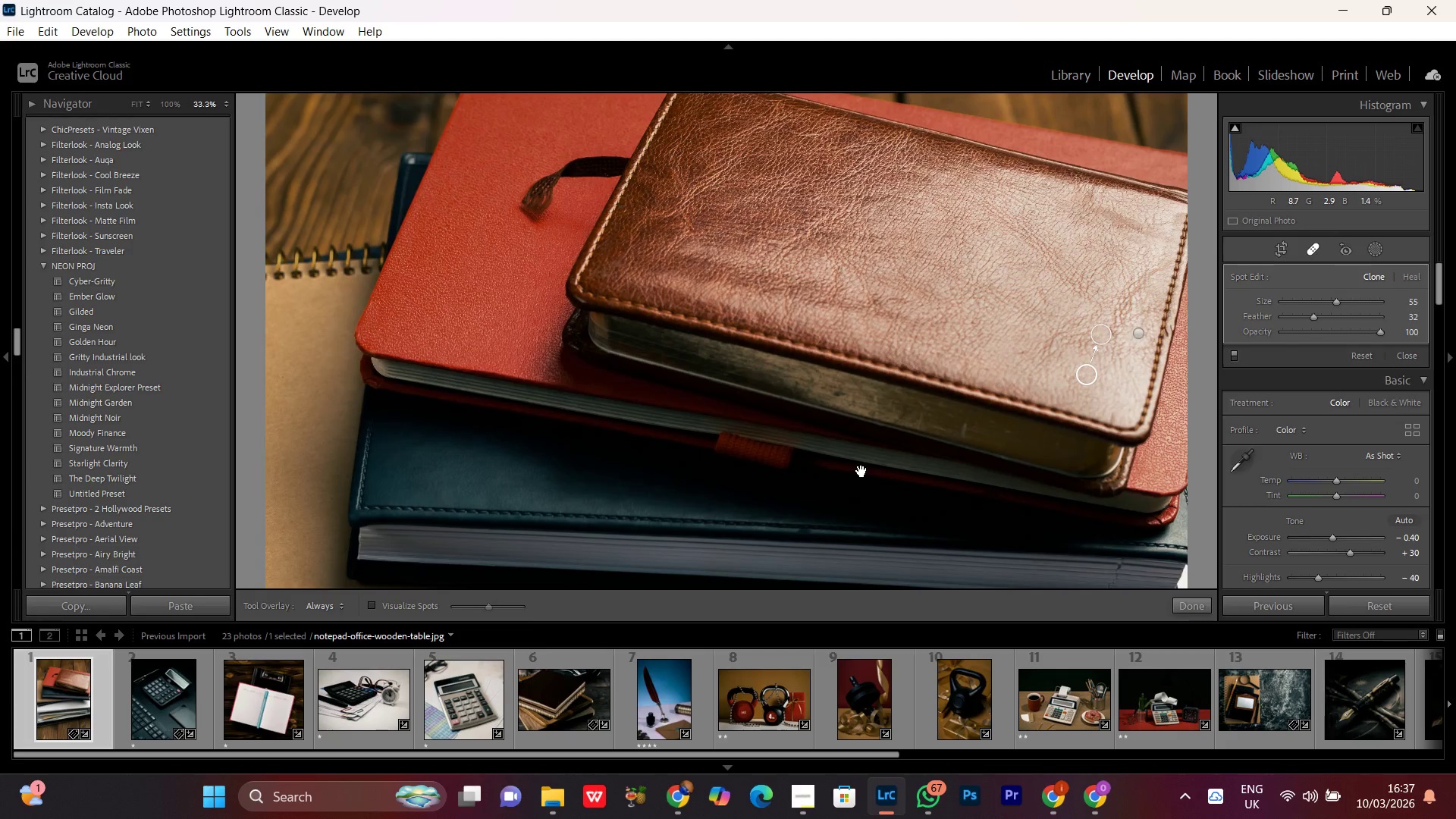 
hold_key(key=Space, duration=1.27)
 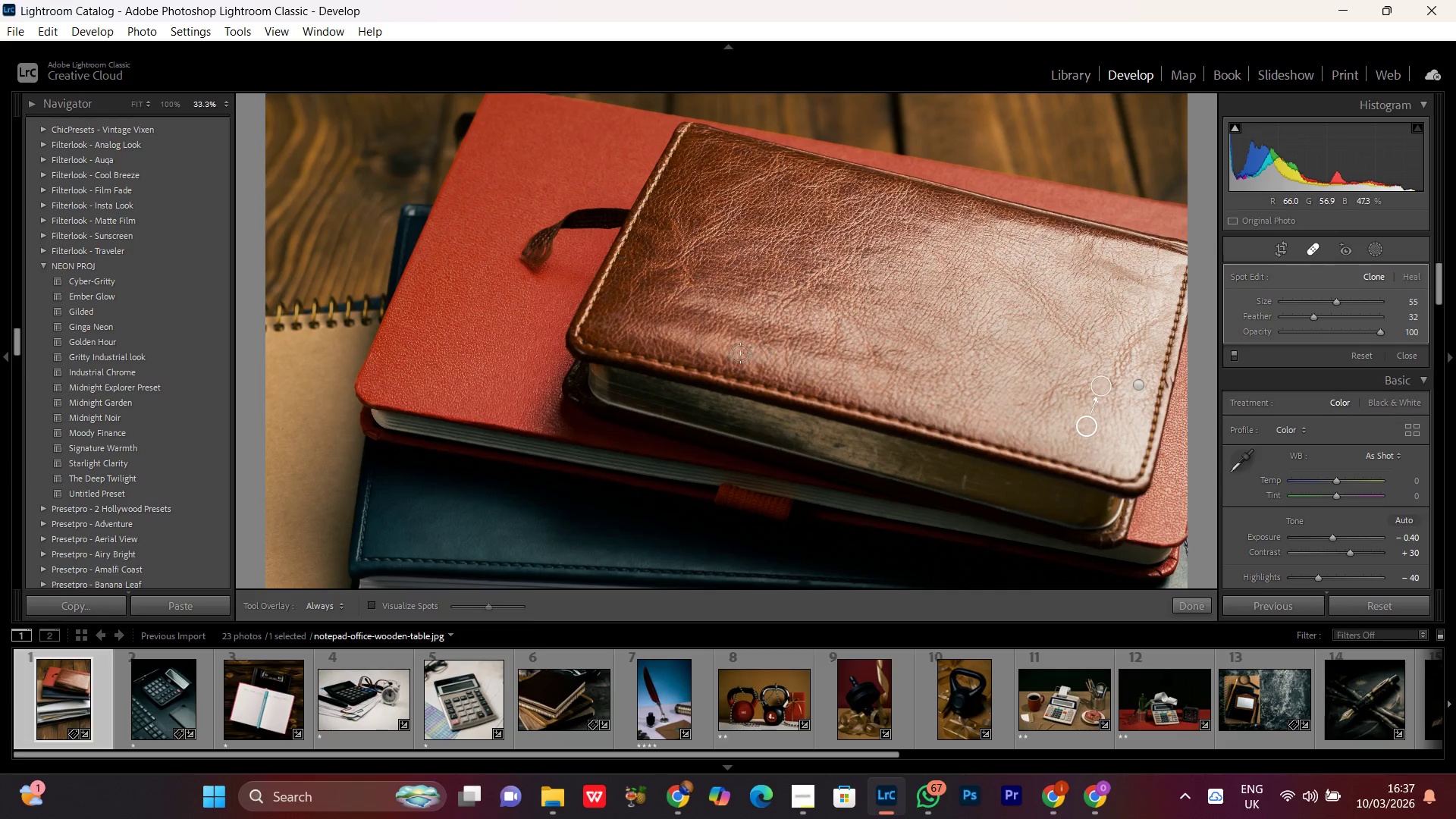 
left_click_drag(start_coordinate=[1015, 328], to_coordinate=[864, 380])
 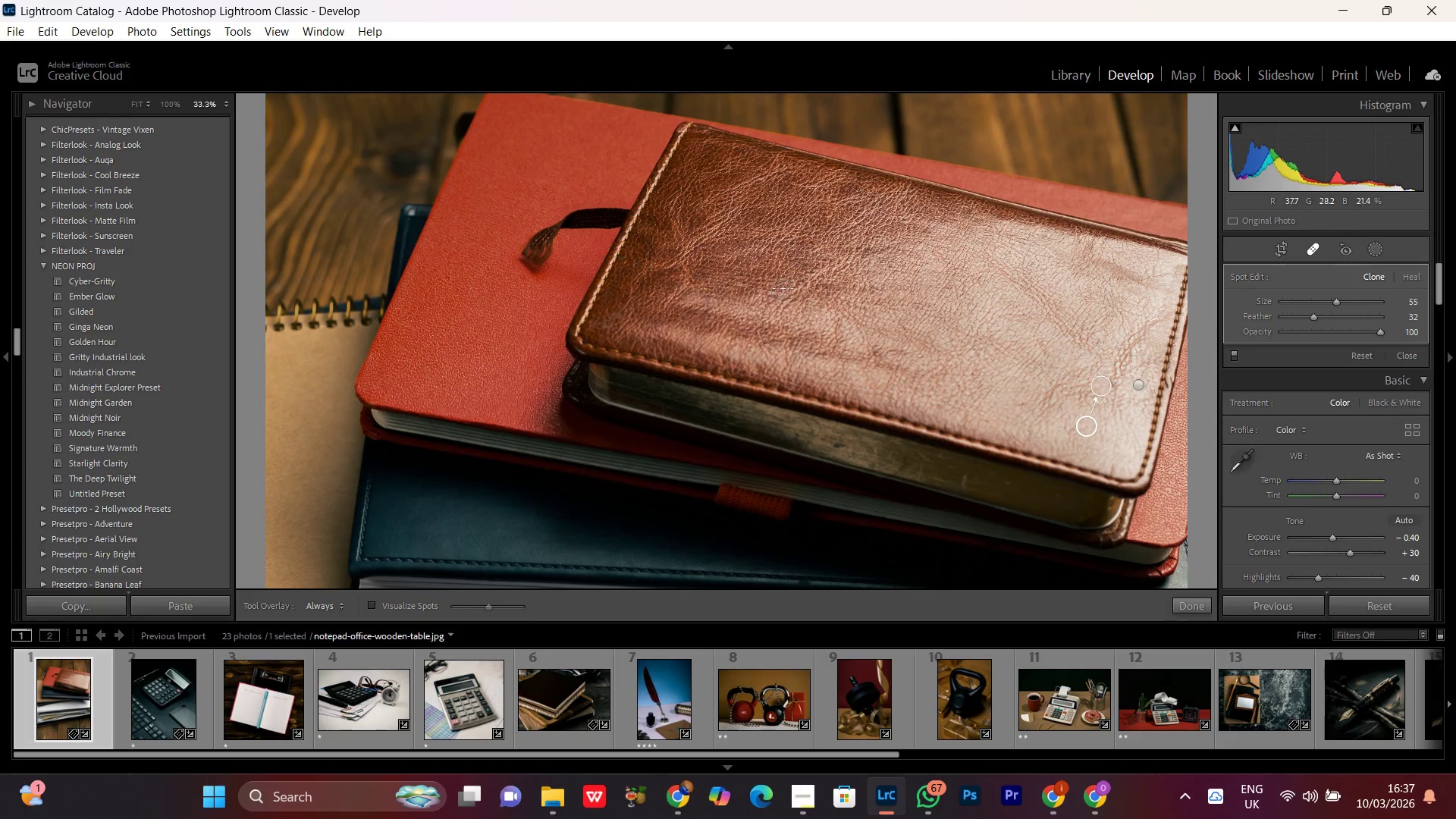 
left_click([775, 287])
 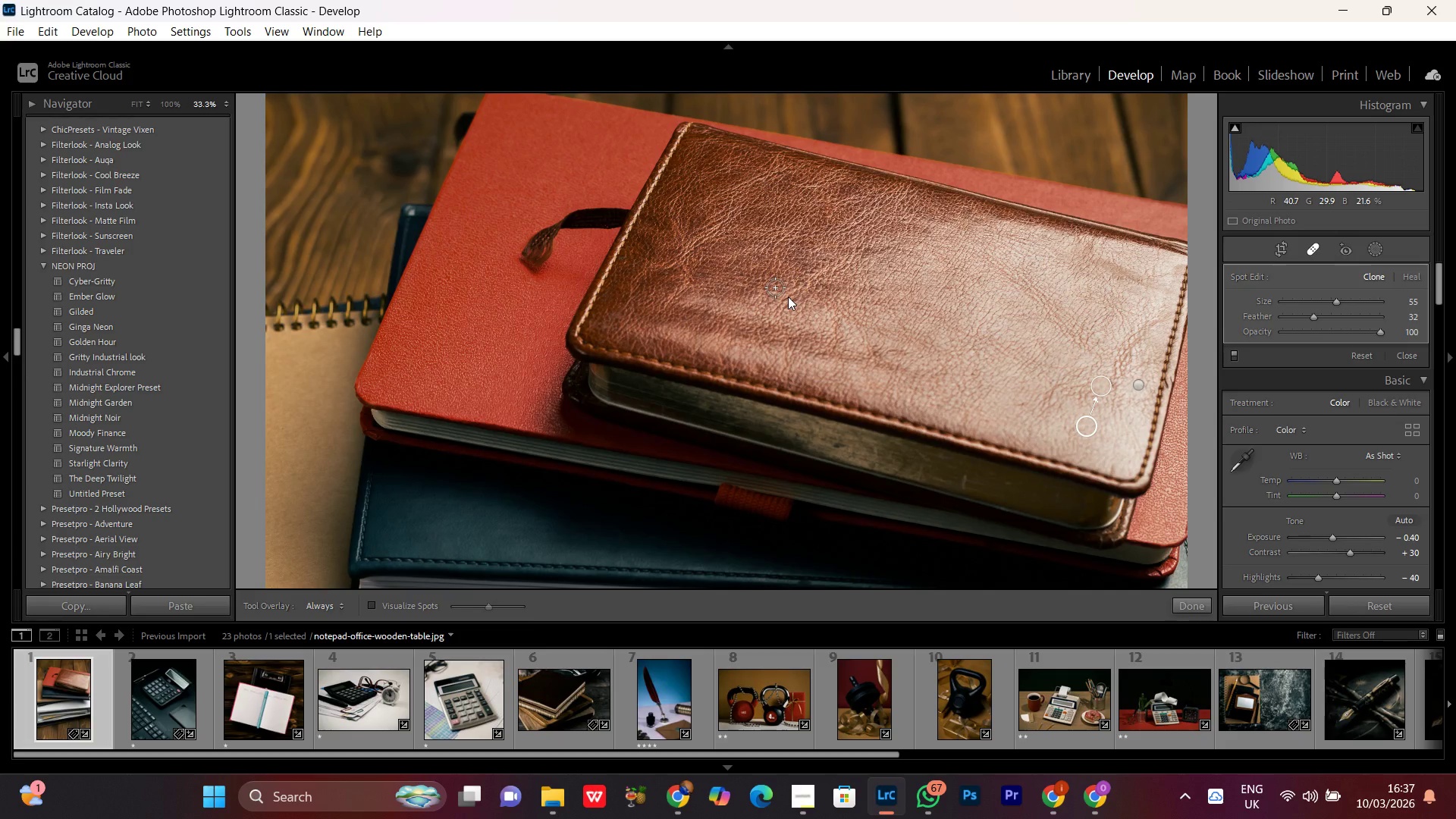 
left_click_drag(start_coordinate=[788, 297], to_coordinate=[811, 293])
 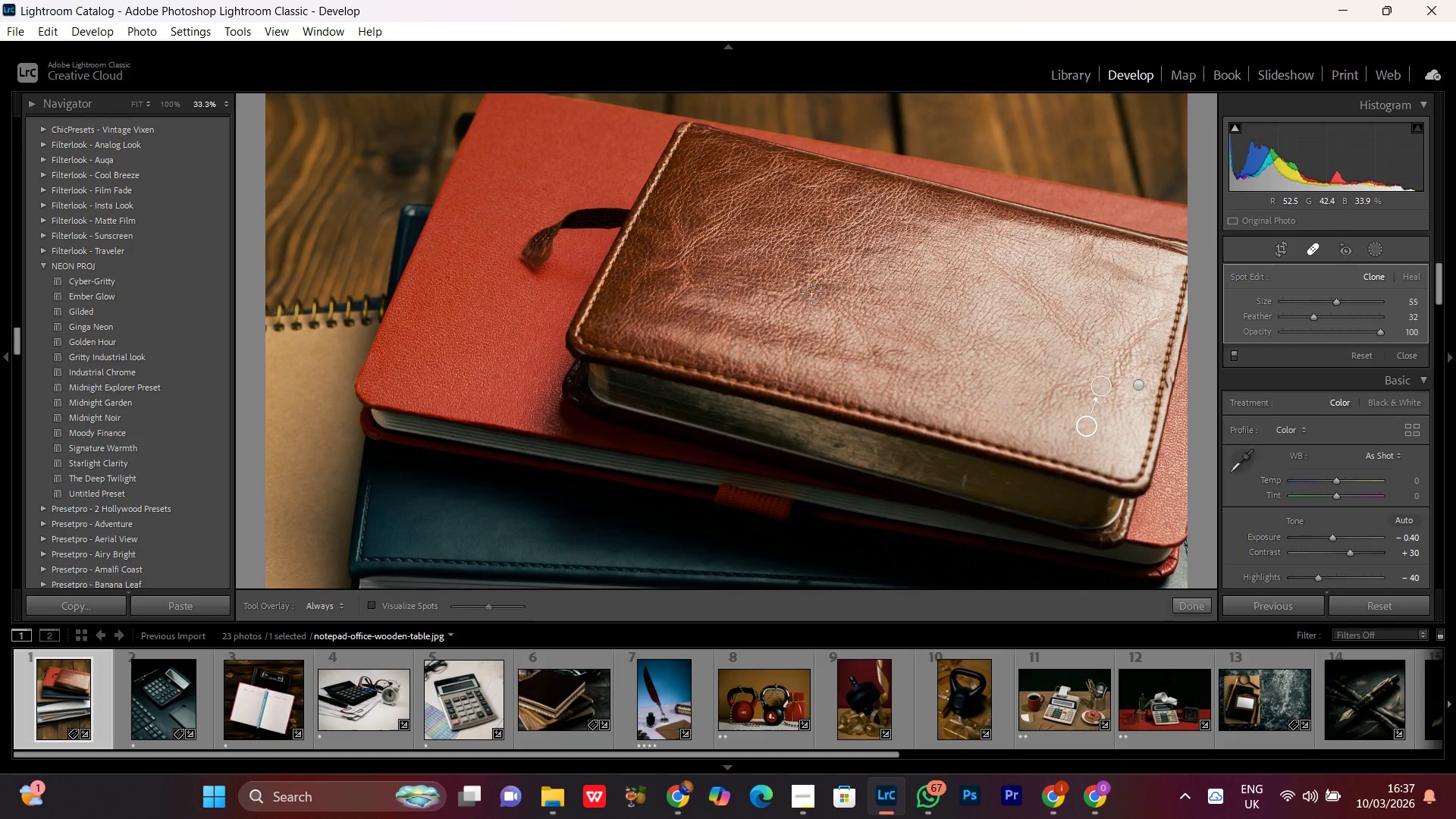 
key(Space)
 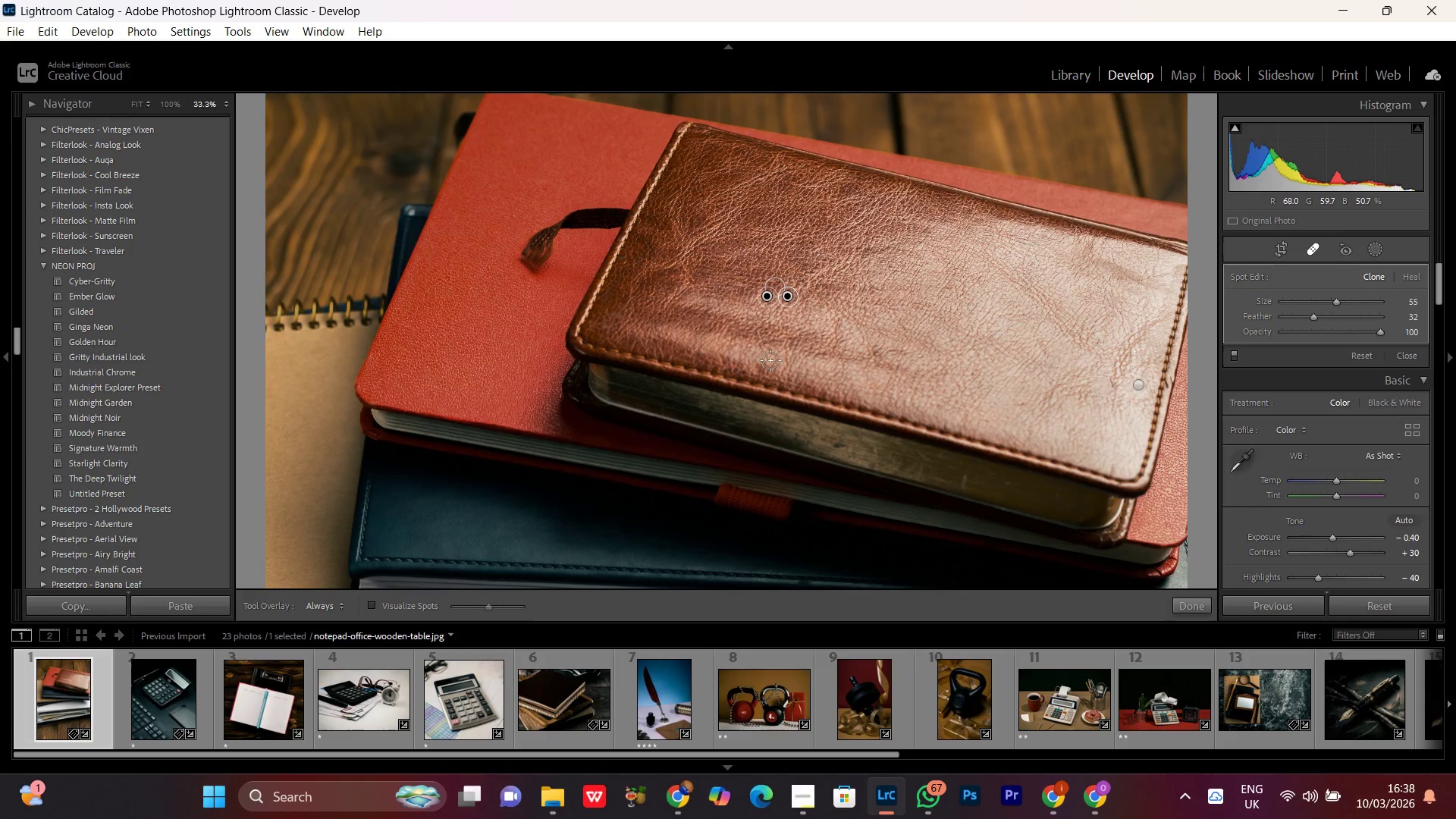 
wait(19.69)
 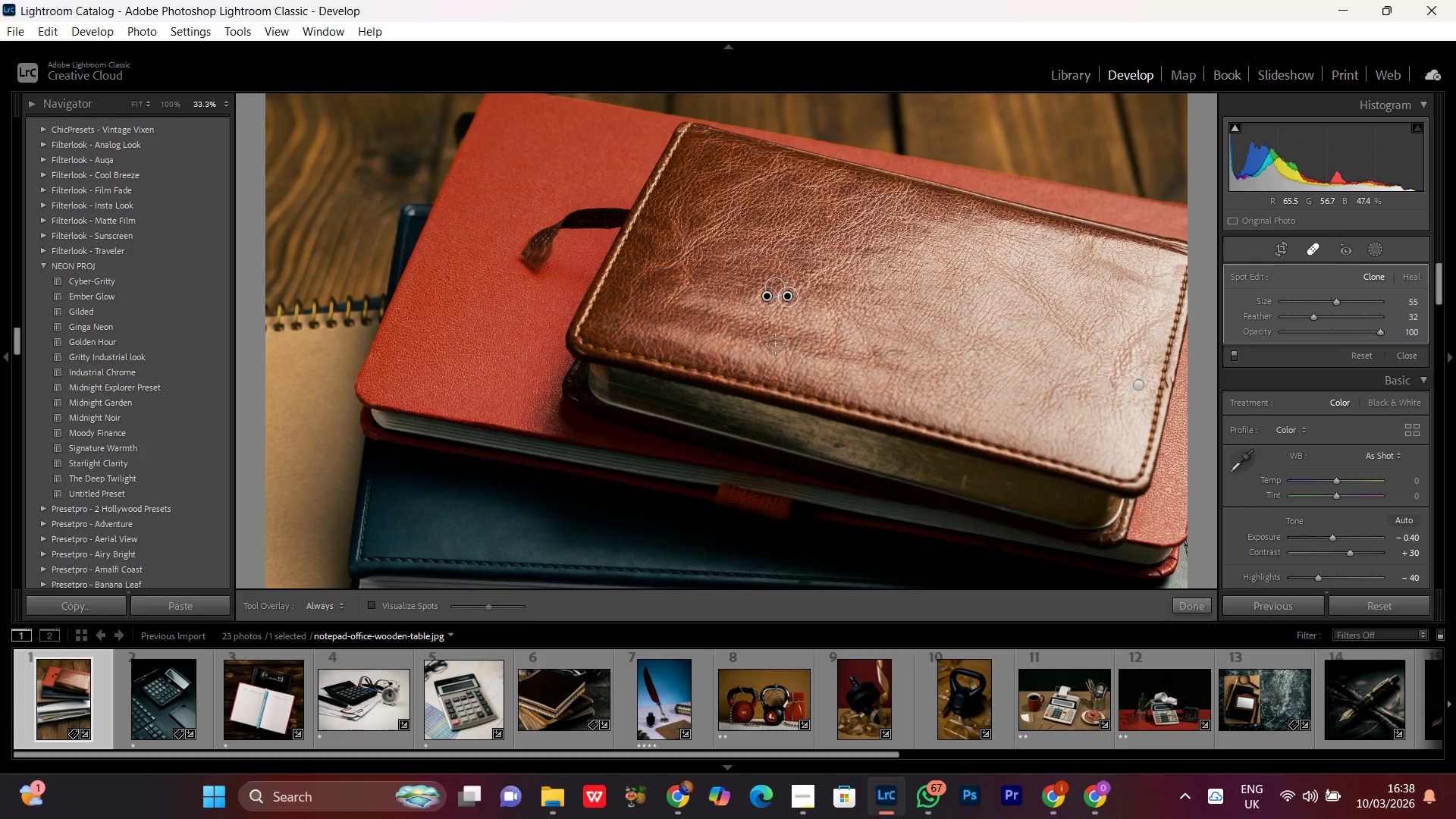 
key(Control+Minus)
 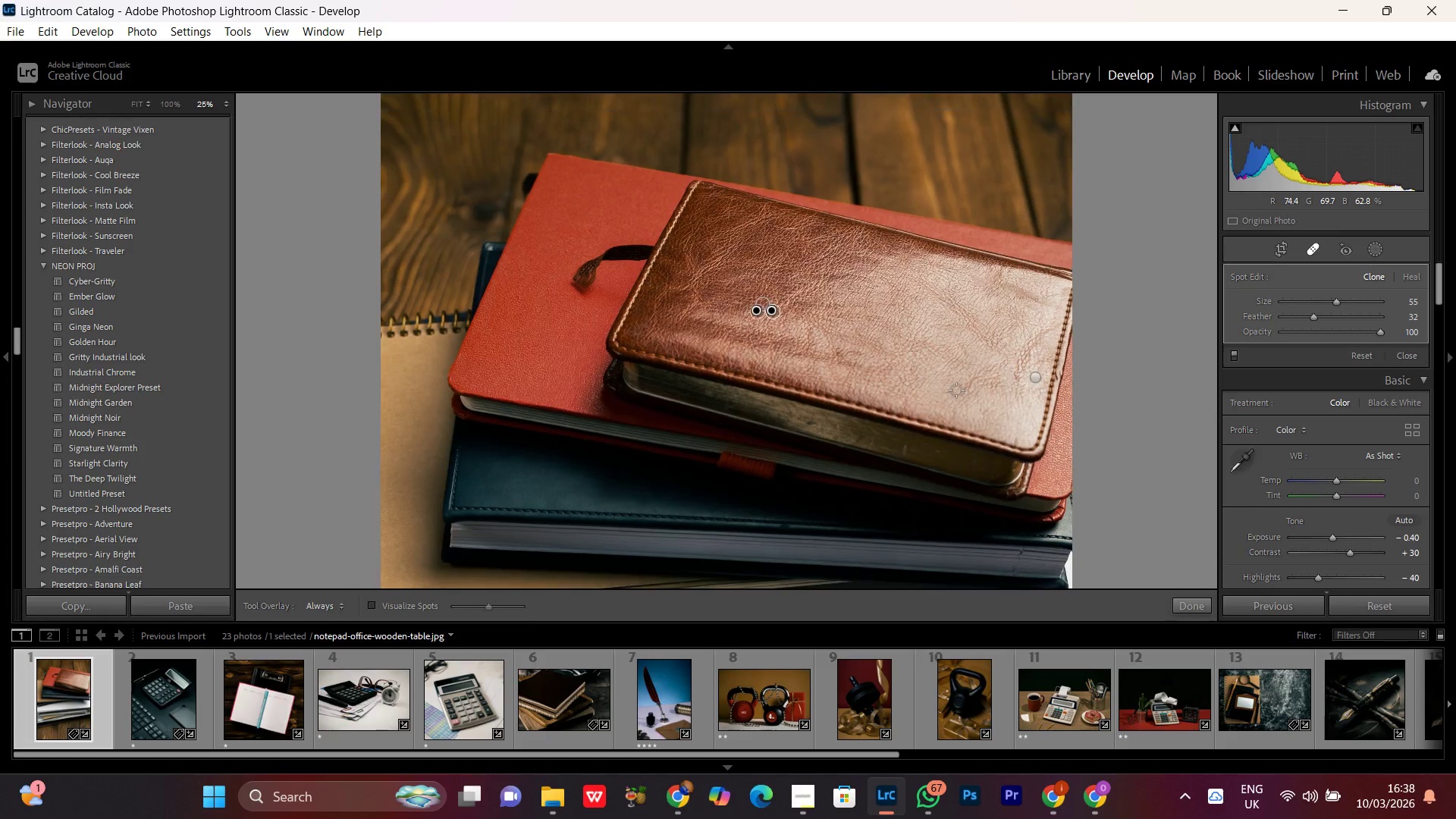 
key(Control+Minus)
 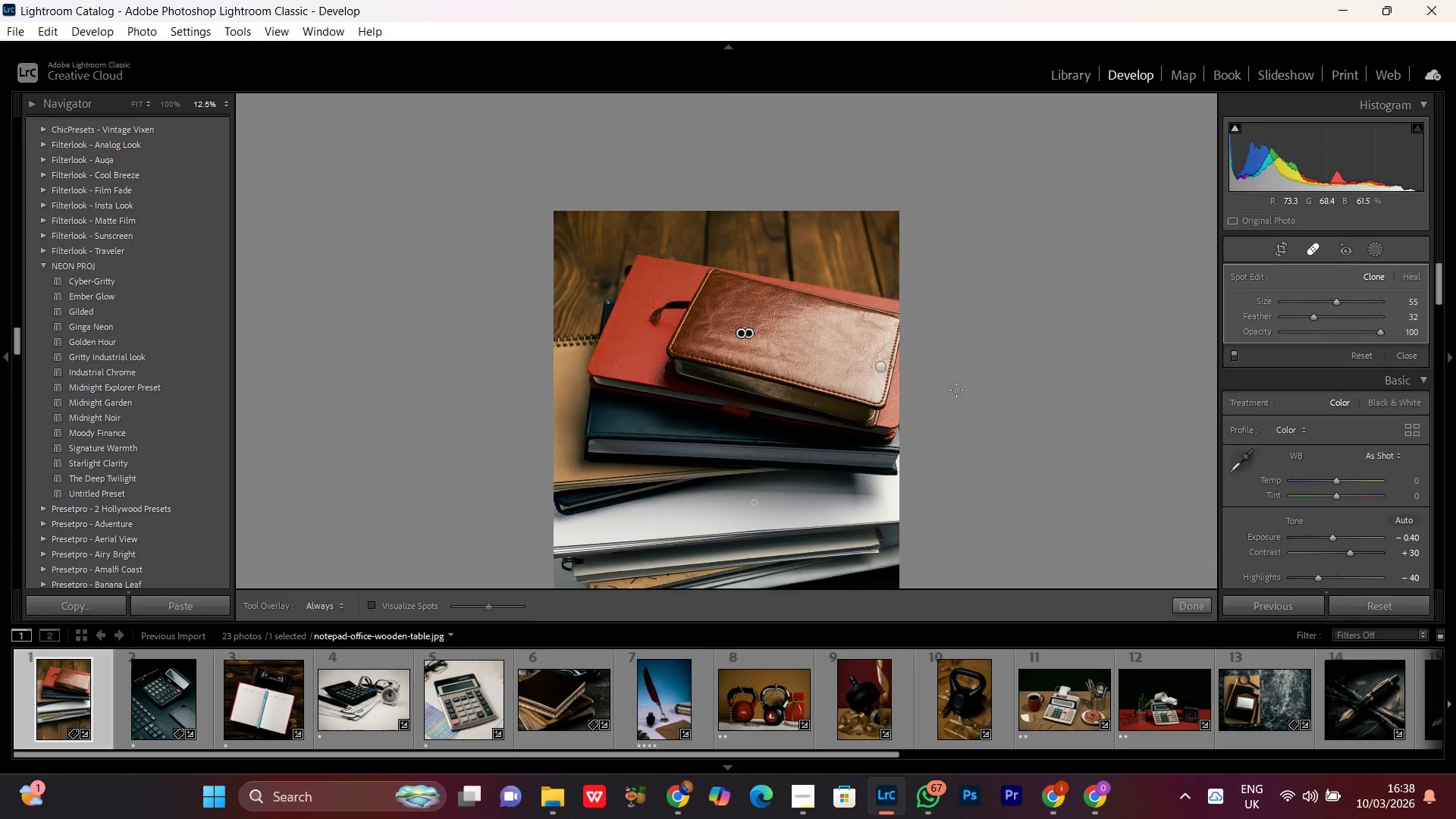 
key(Control+Equal)
 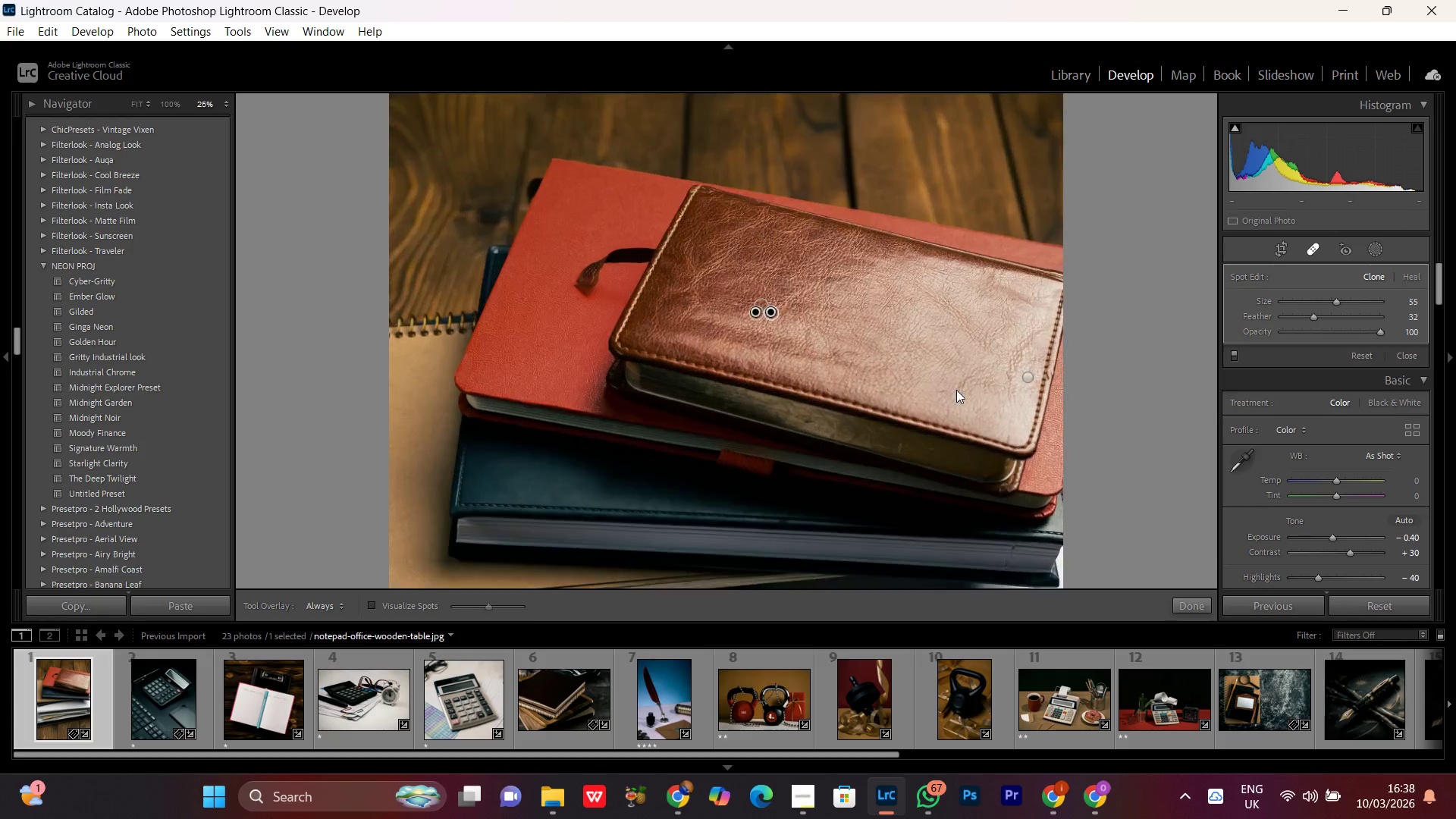 
key(Control+Equal)
 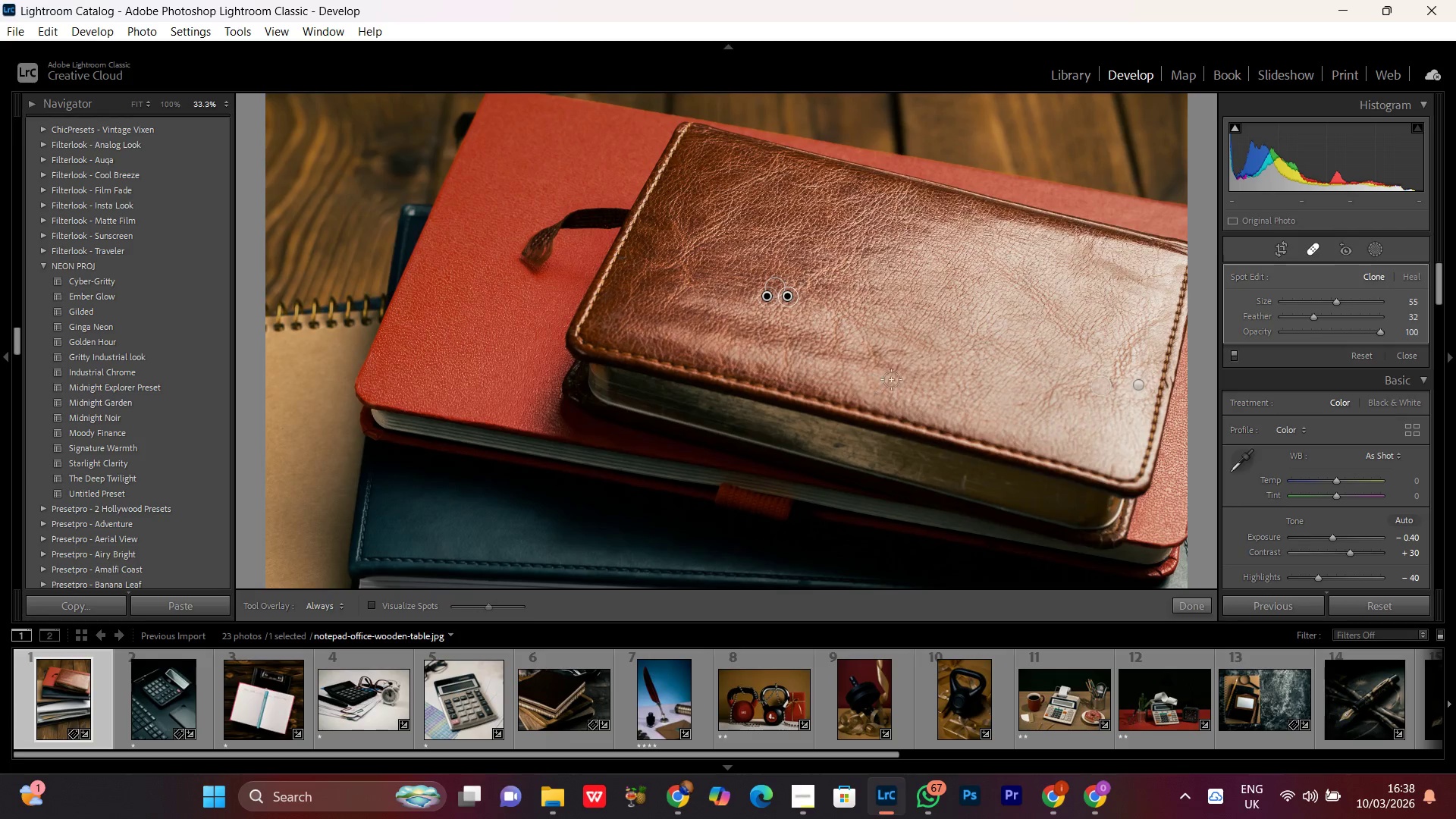 
key(Control+Equal)
 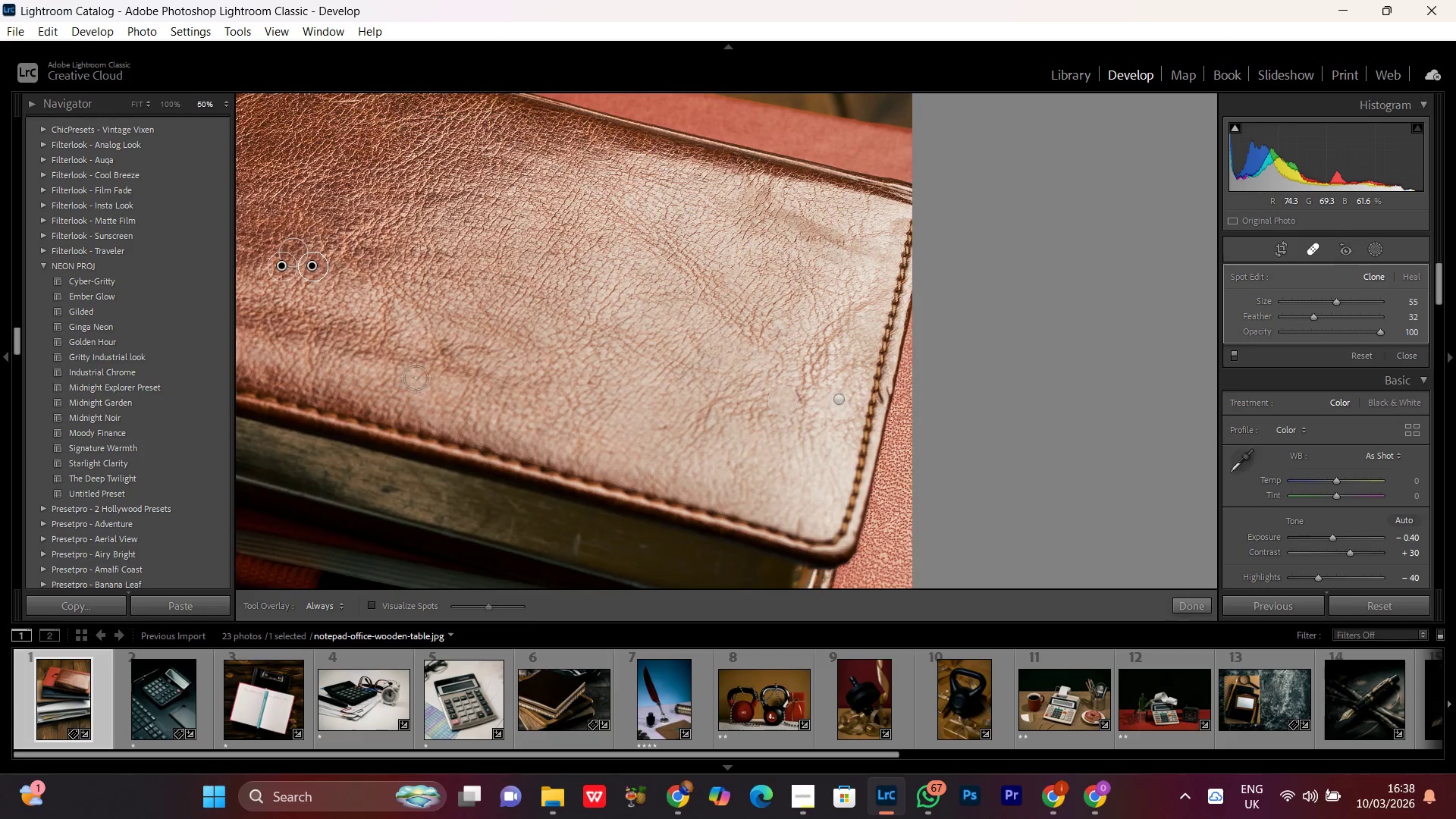 
hold_key(key=Space, duration=0.8)
 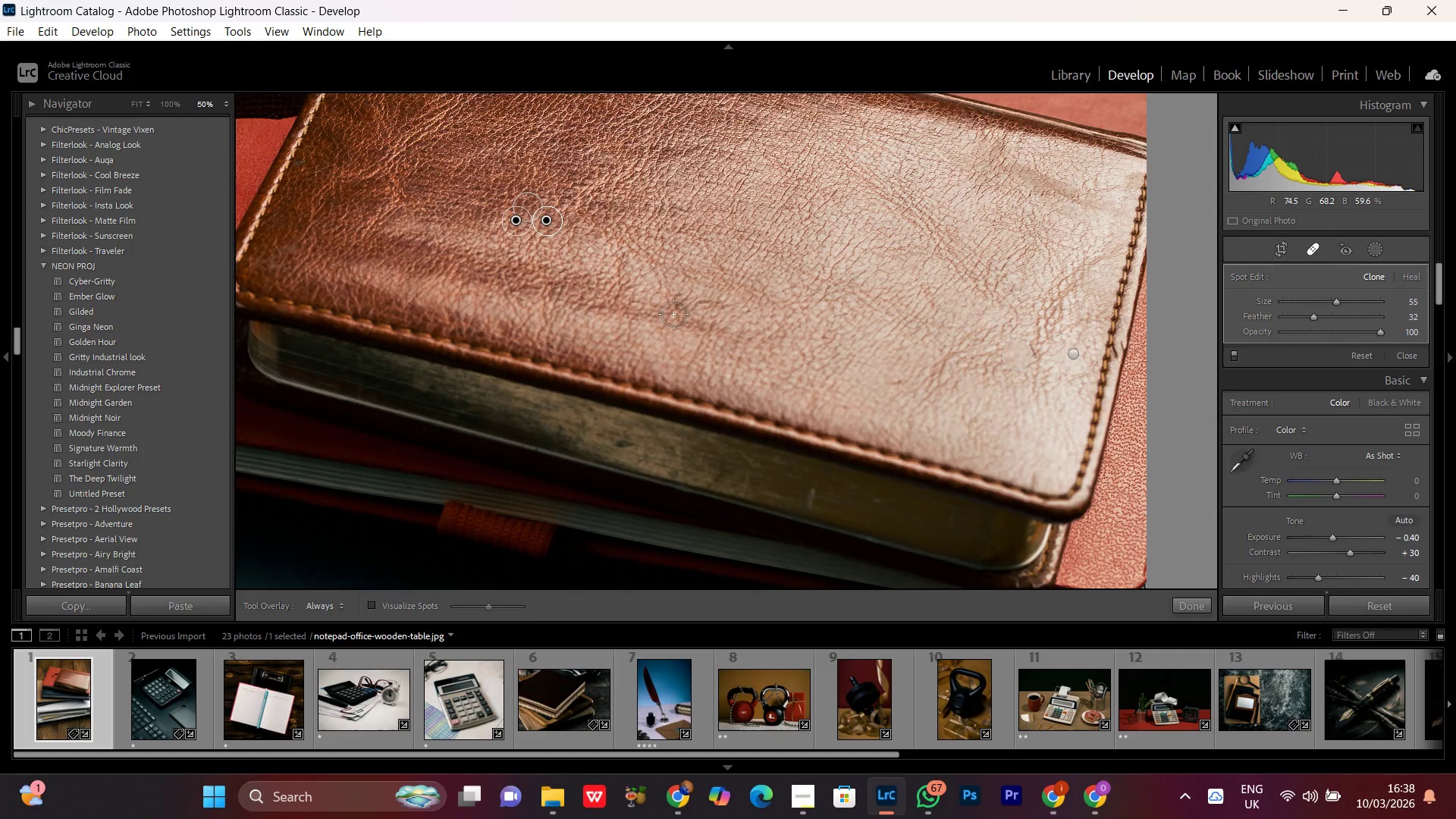 
left_click_drag(start_coordinate=[422, 374], to_coordinate=[656, 328])
 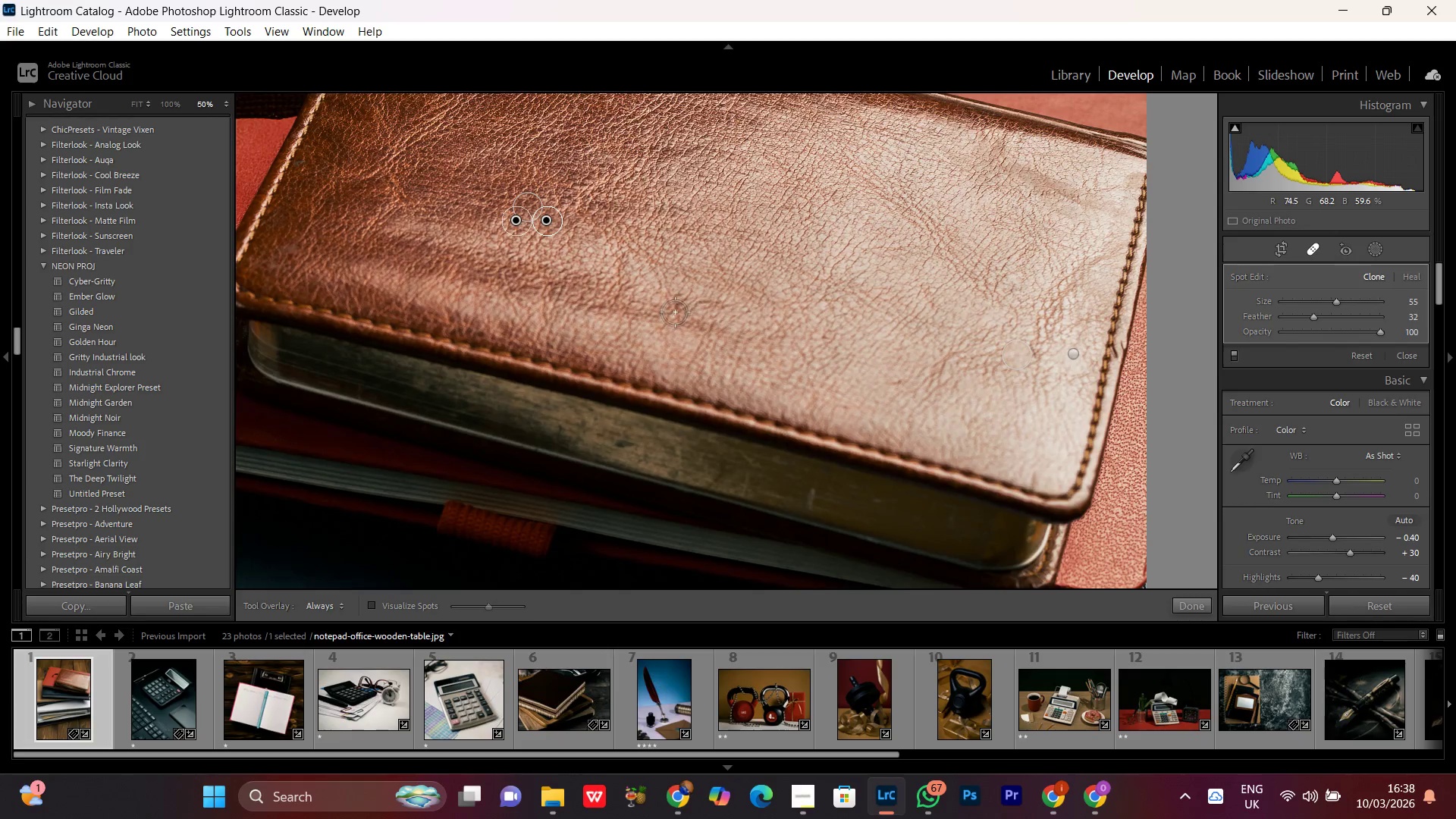 
left_click_drag(start_coordinate=[675, 310], to_coordinate=[706, 300])
 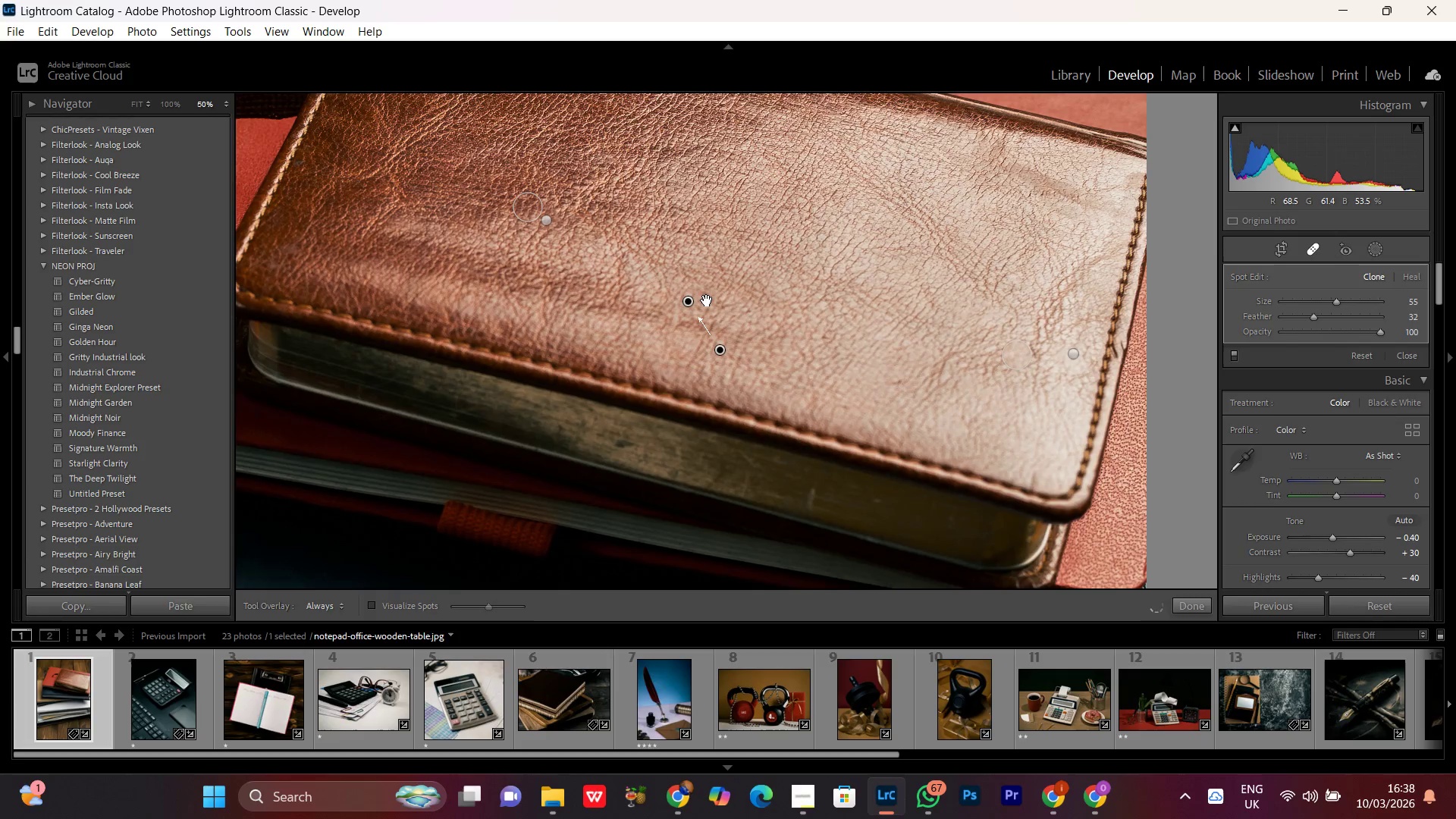 
key(Control+Minus)
 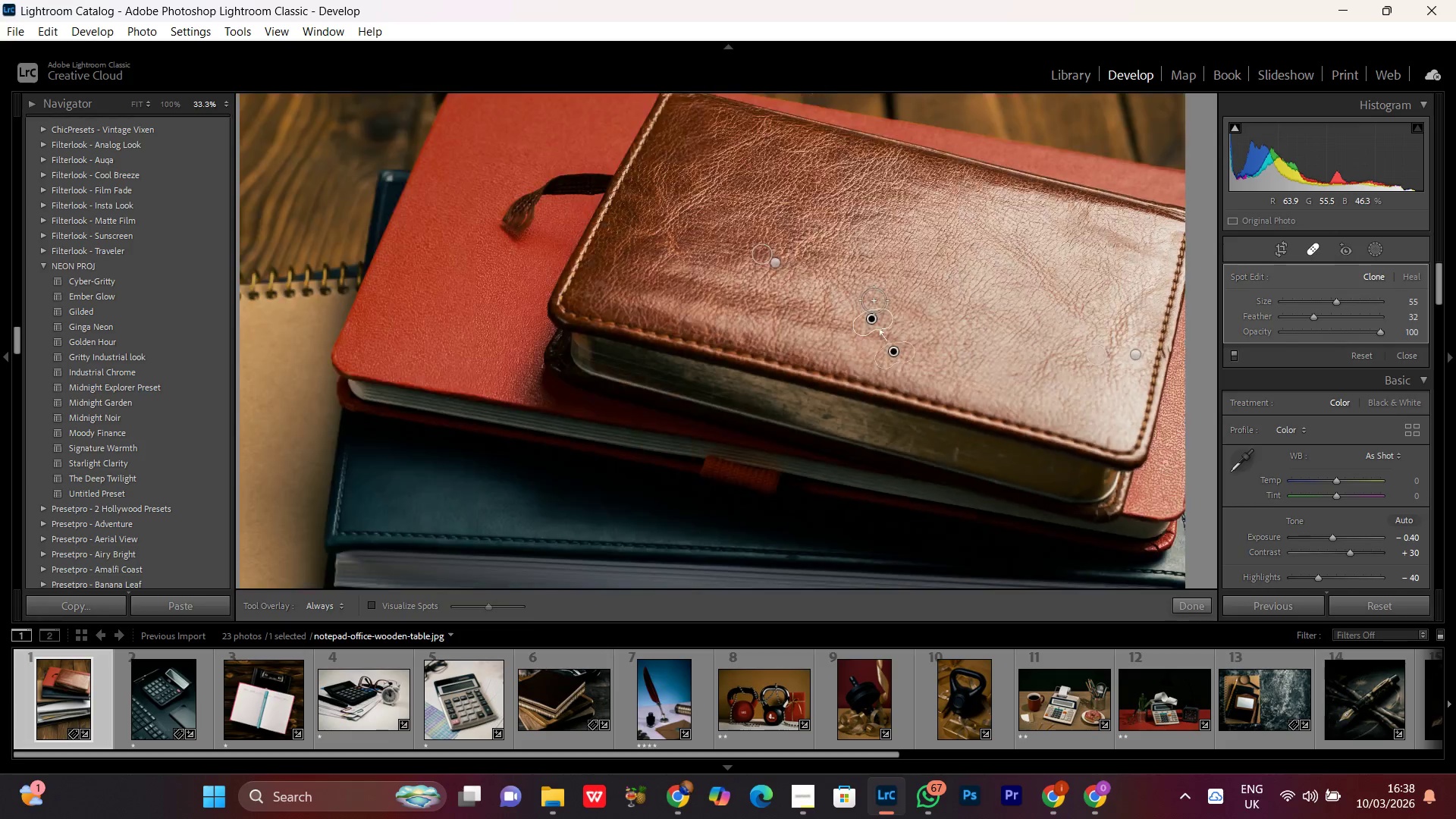 
key(Control+Minus)
 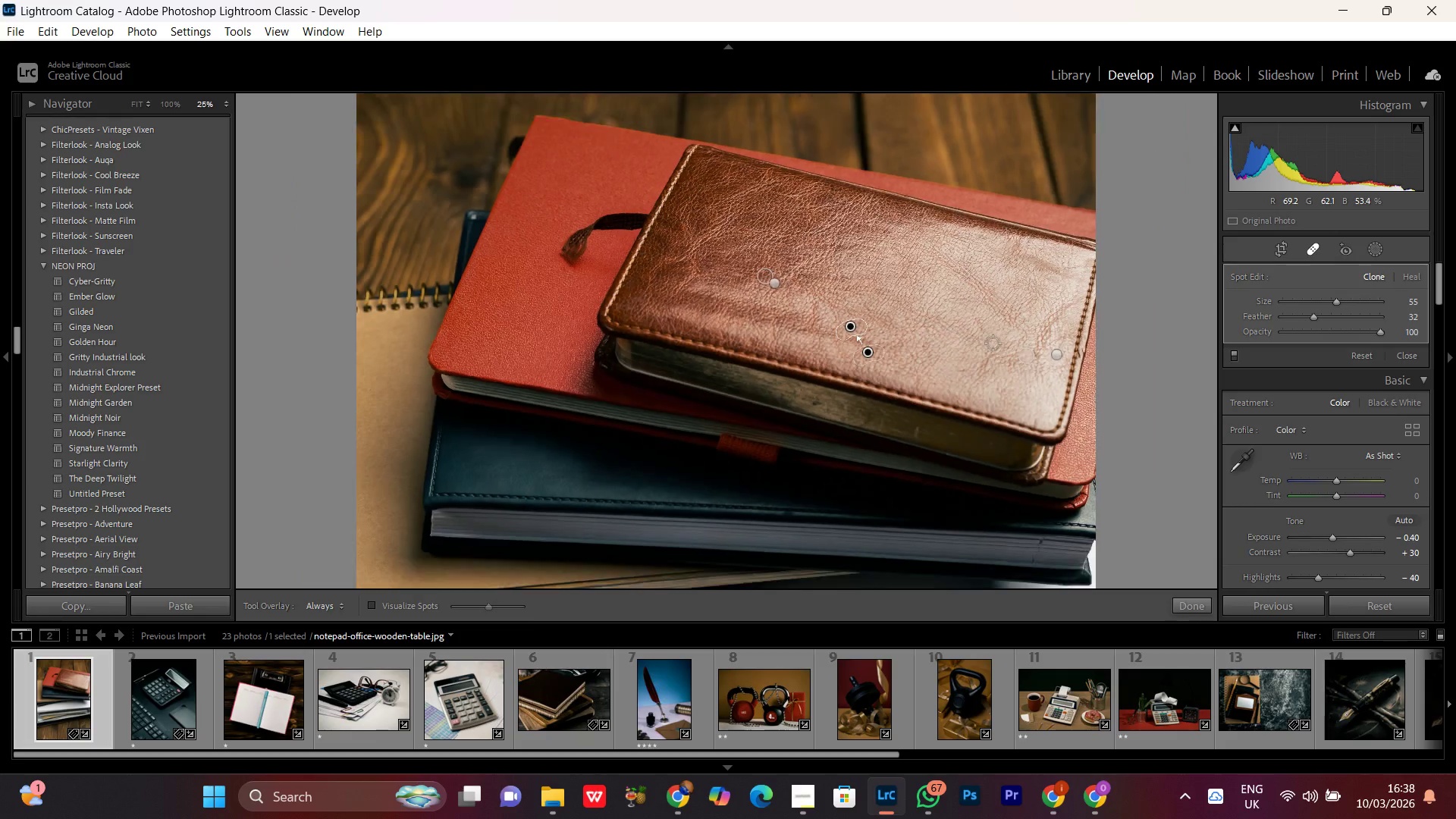 
key(Control+Minus)
 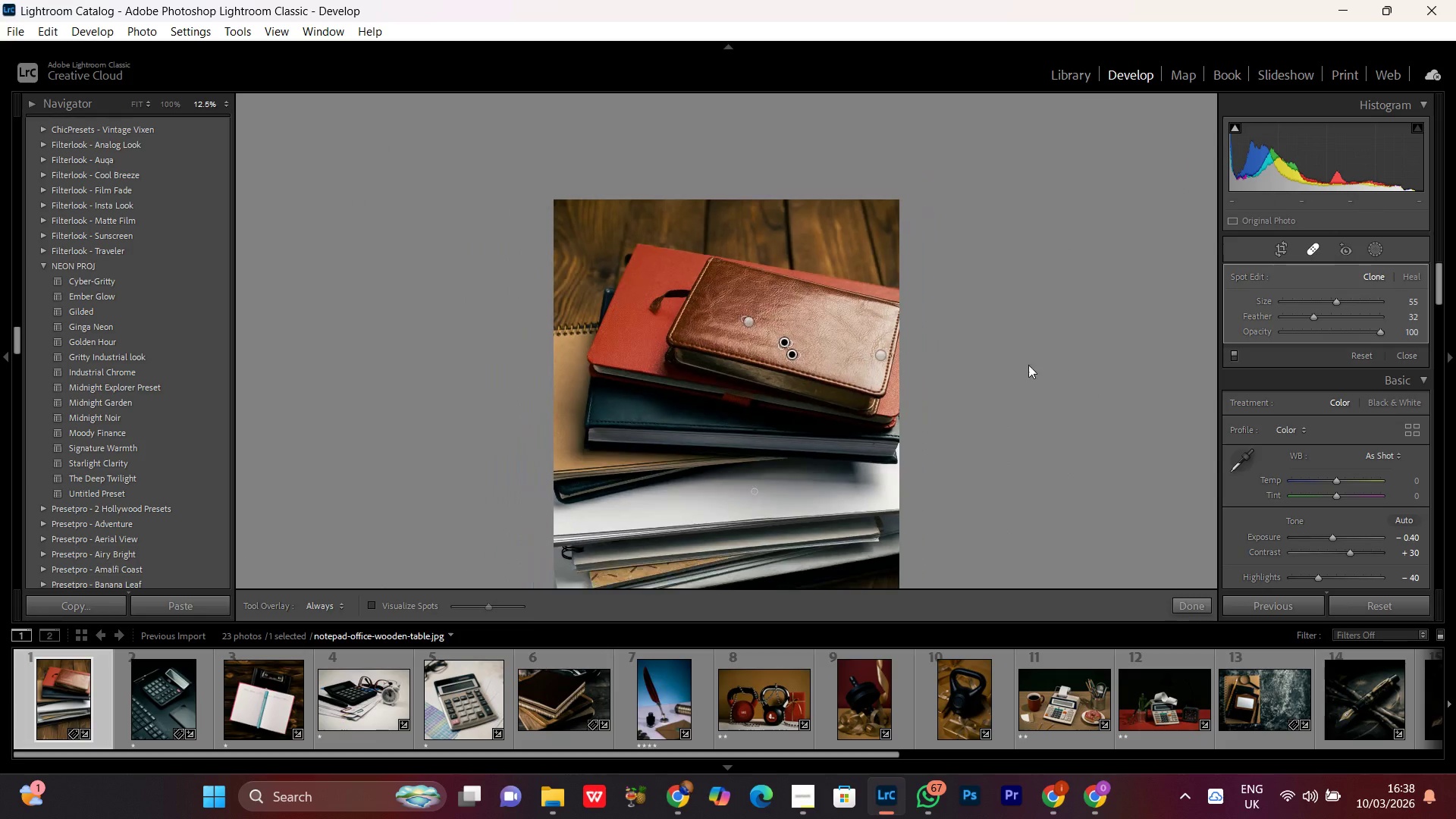 
key(Control+Equal)
 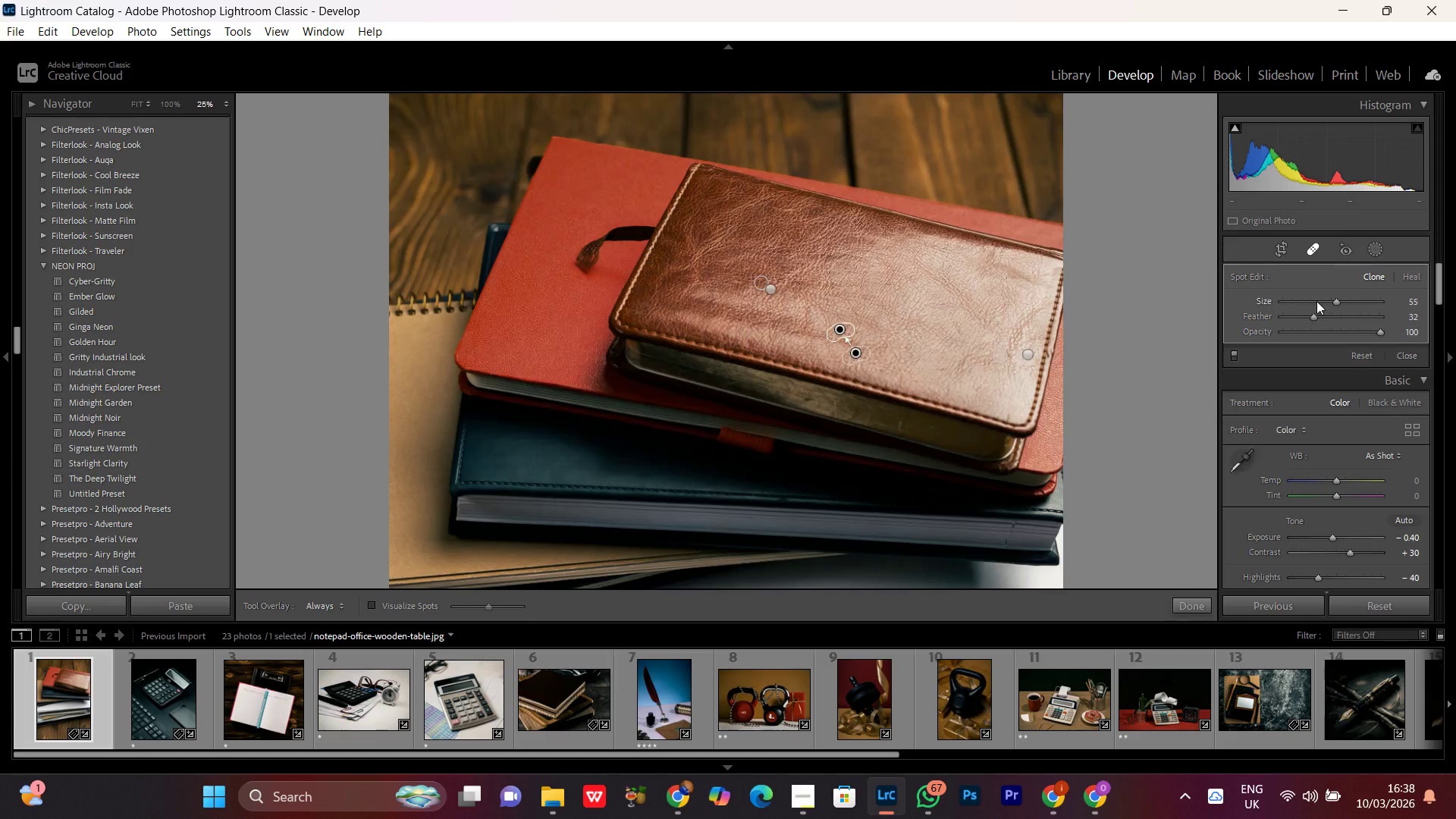 
key(Control+Minus)
 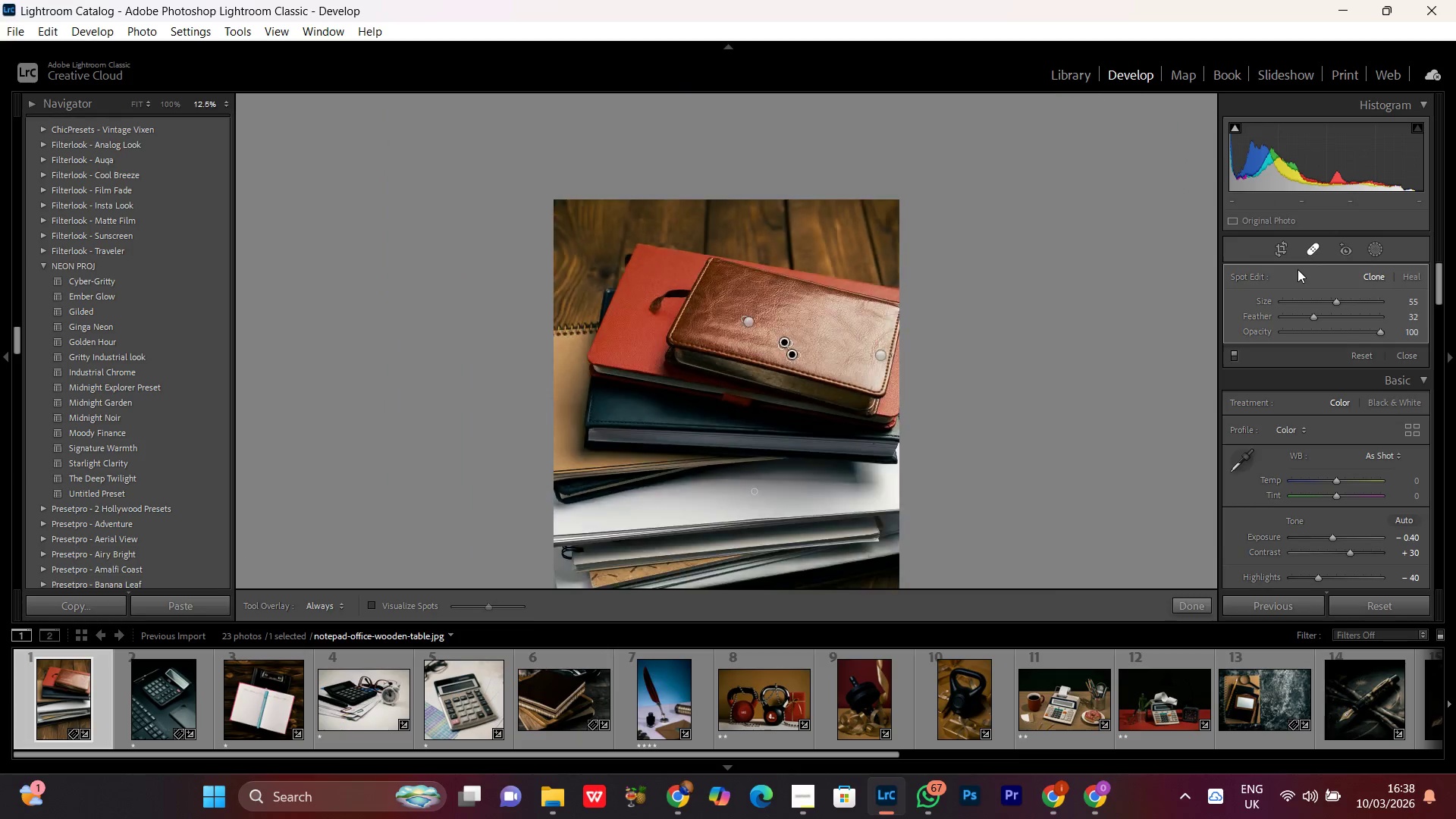 
key(Control+Equal)
 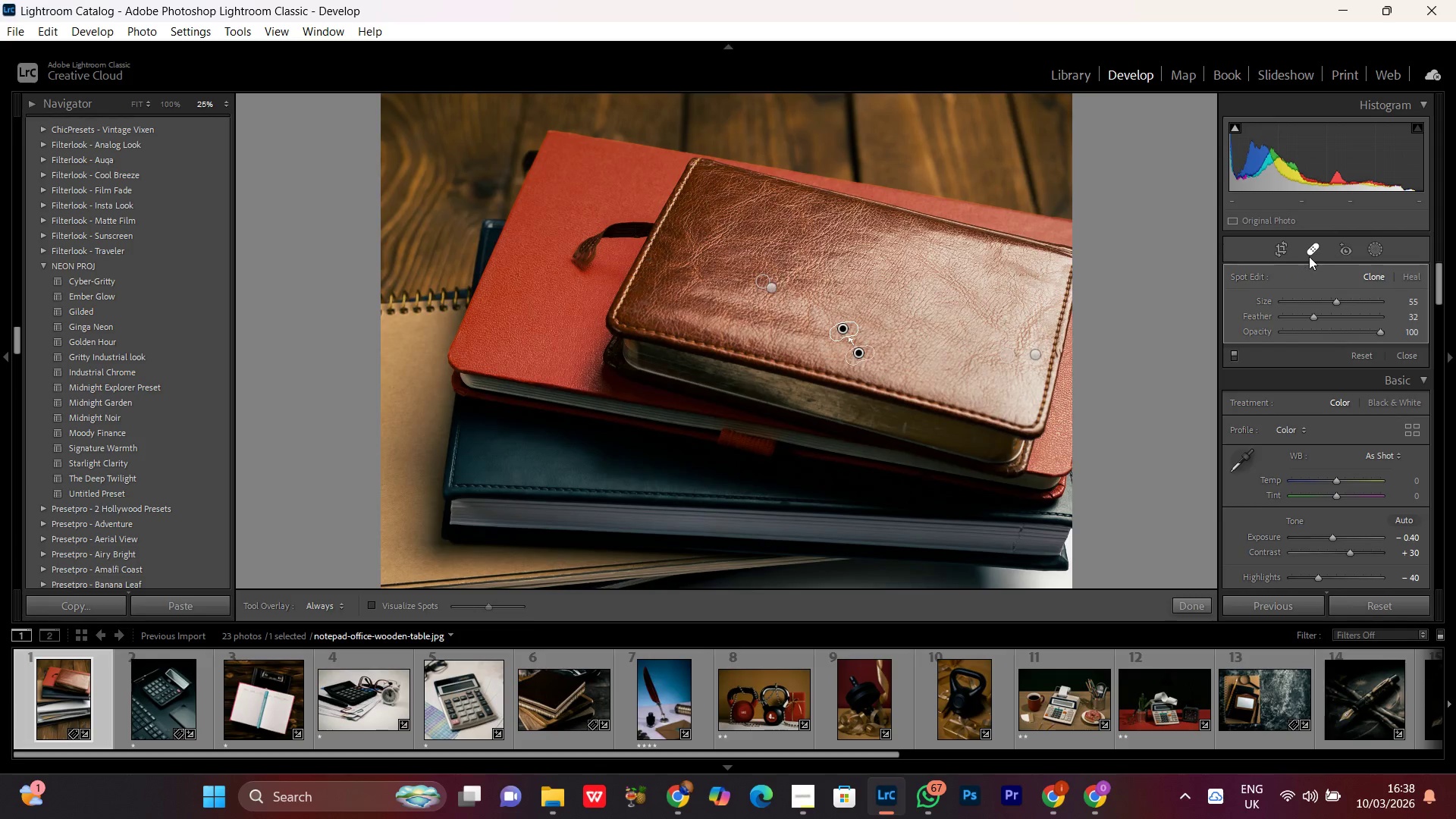 
left_click([1310, 253])
 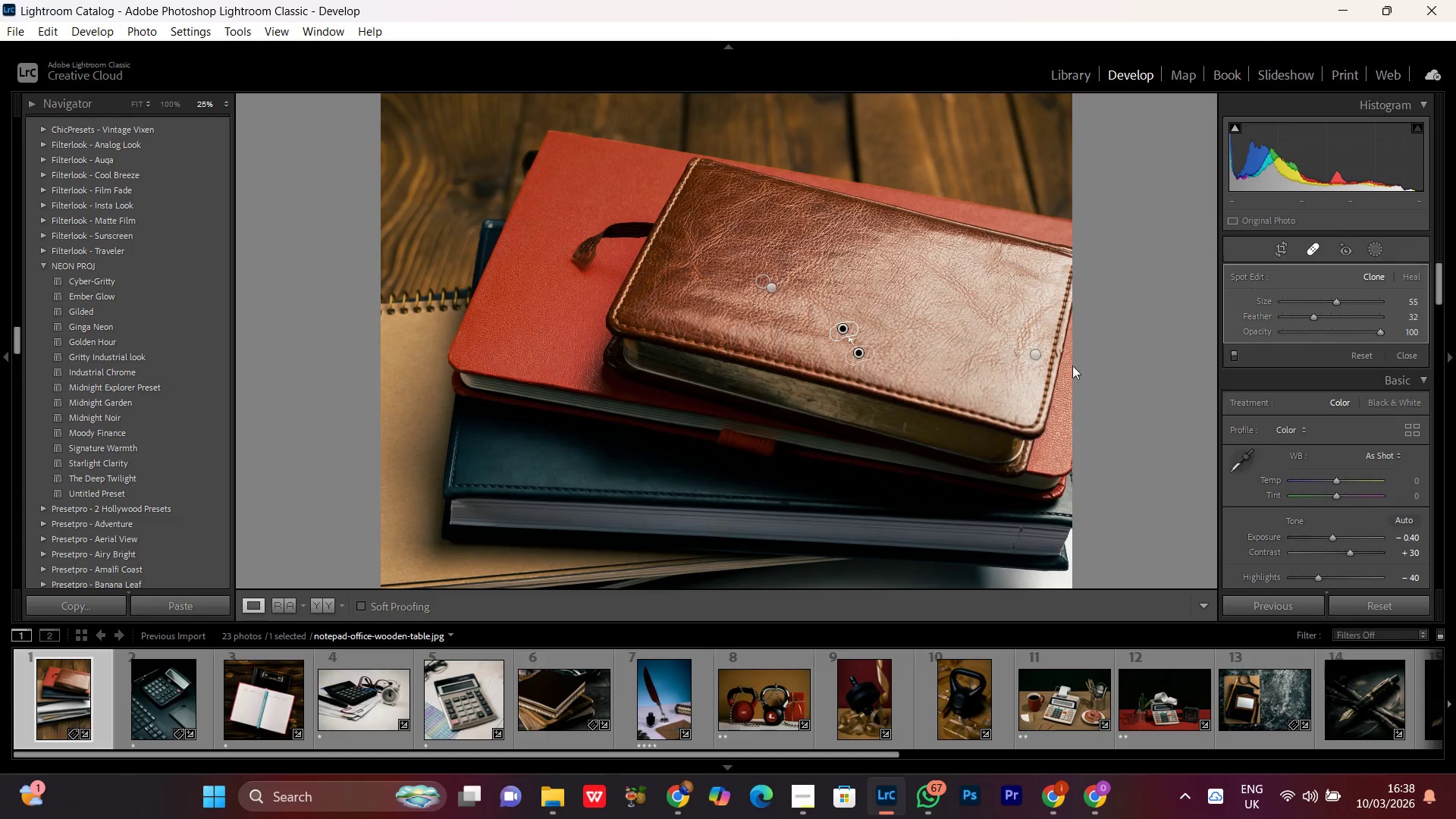 
key(Control+Minus)
 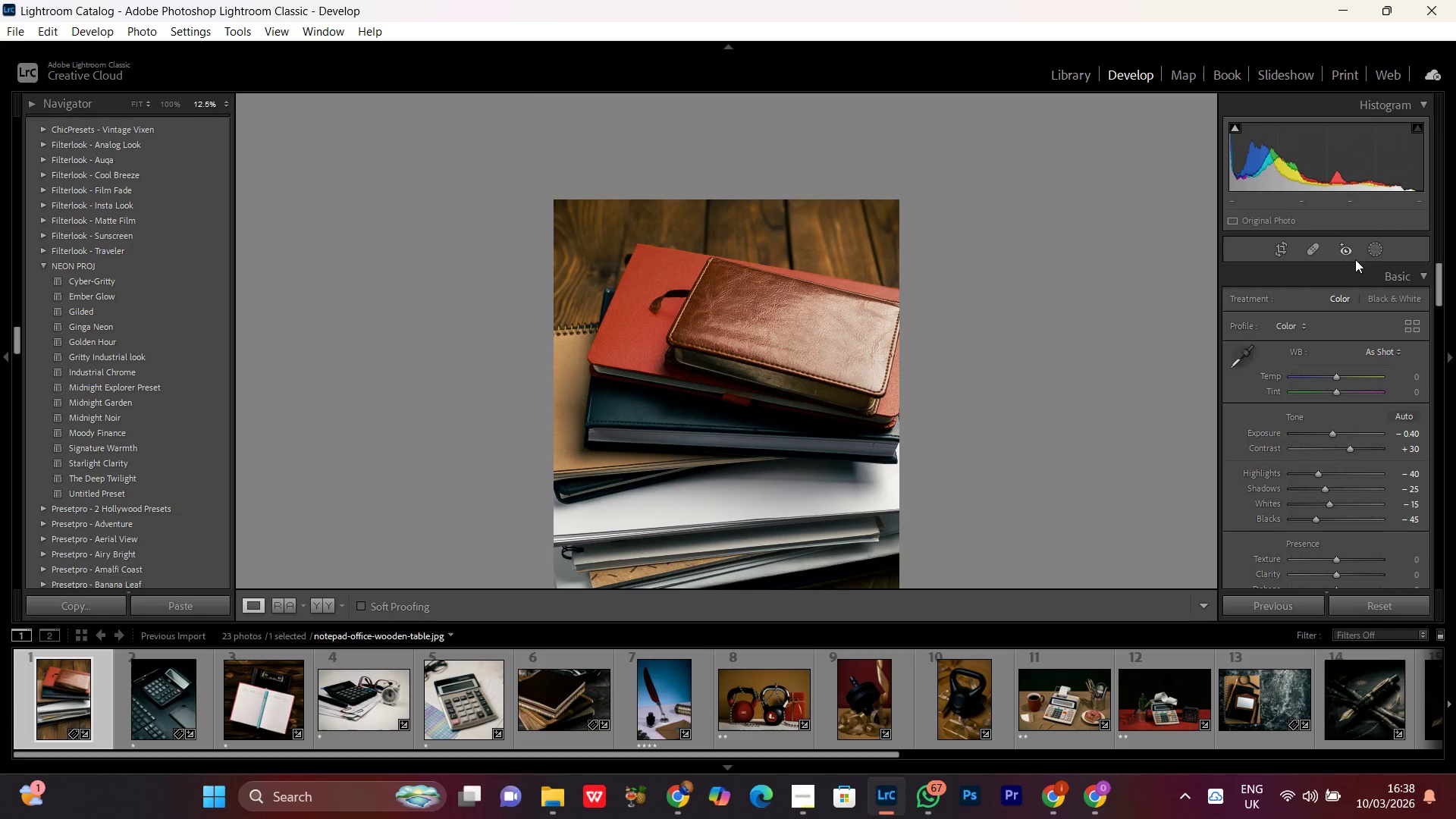 
left_click([1375, 249])
 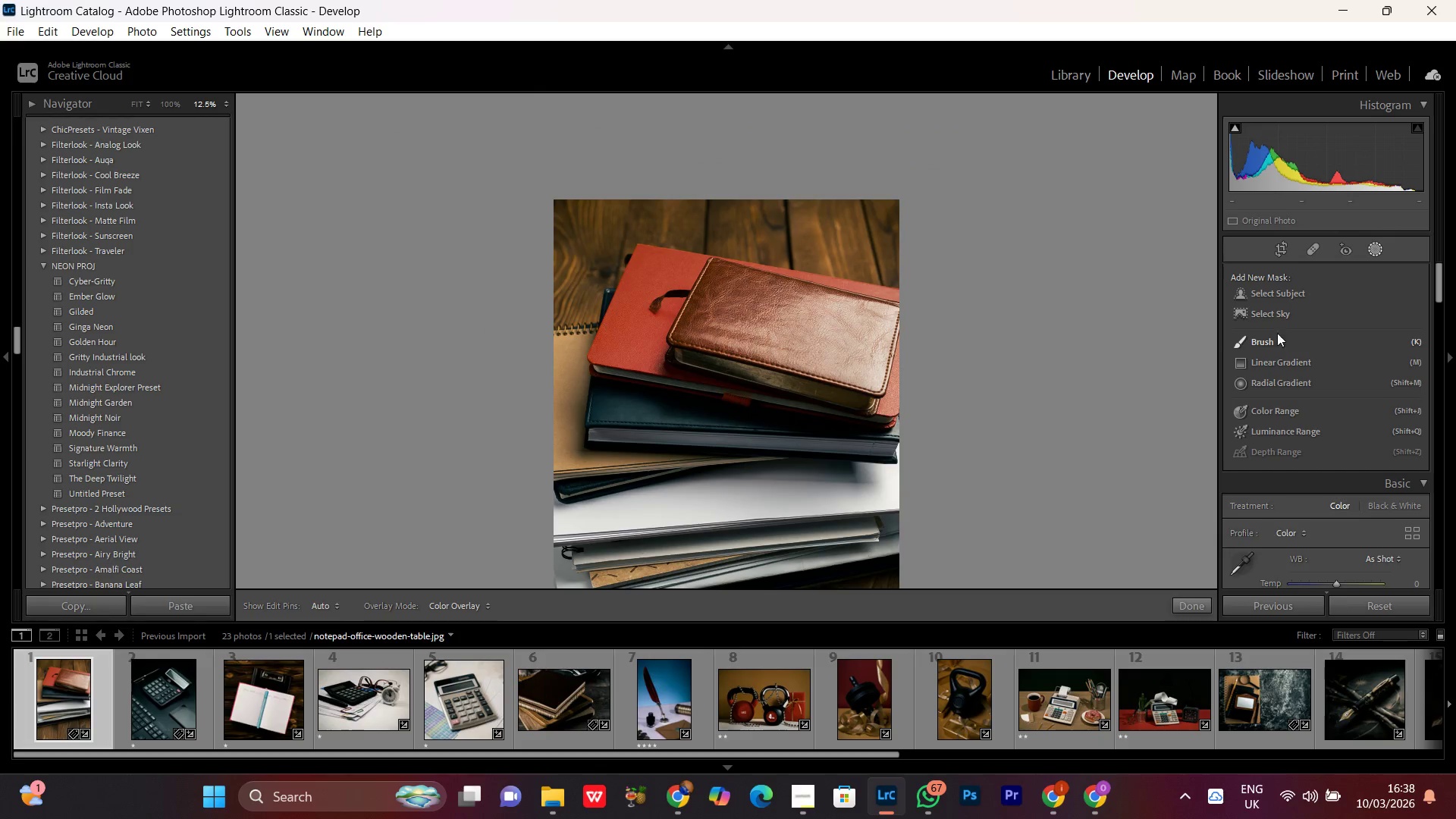 
left_click([1269, 296])
 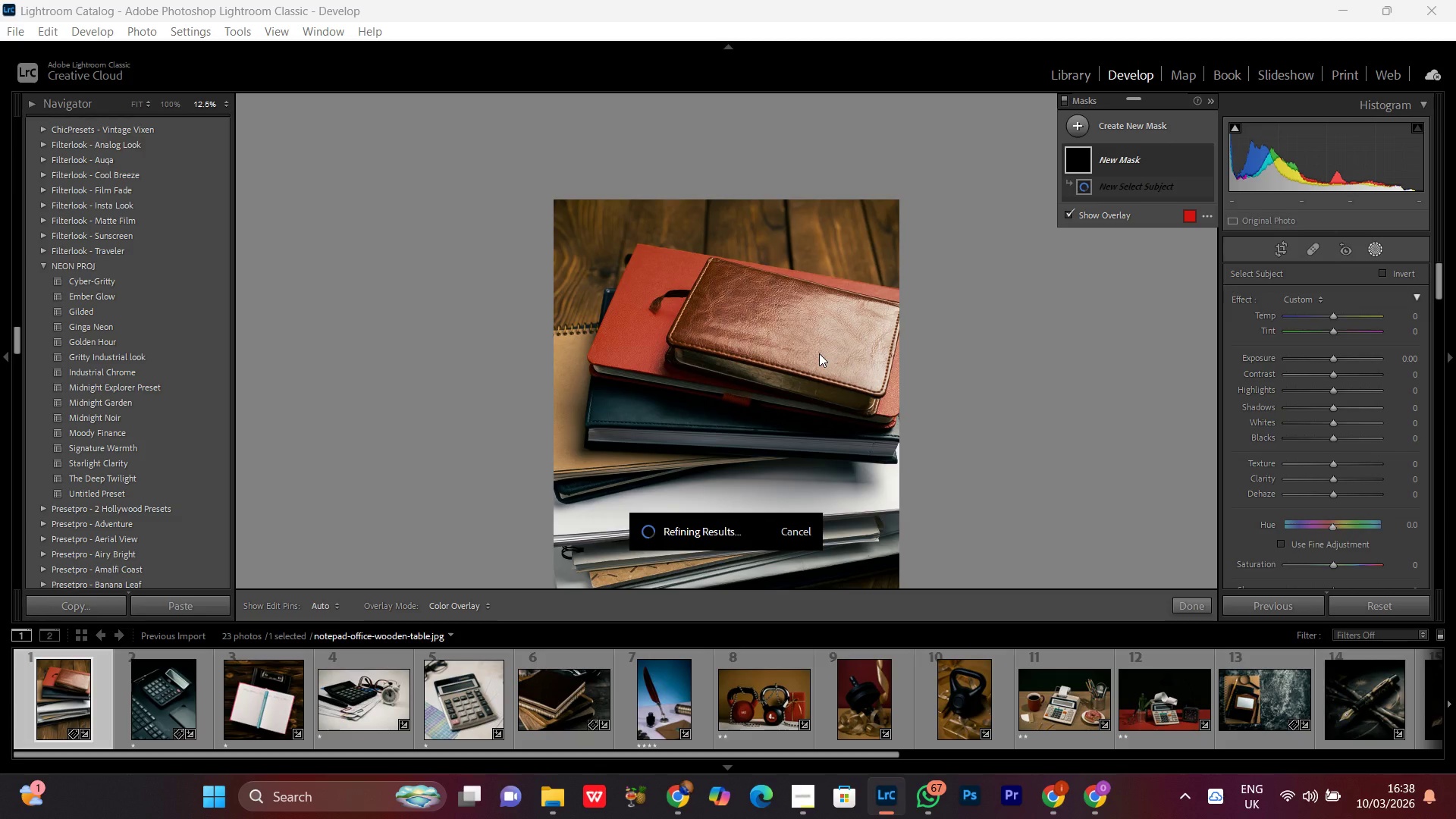 
wait(15.23)
 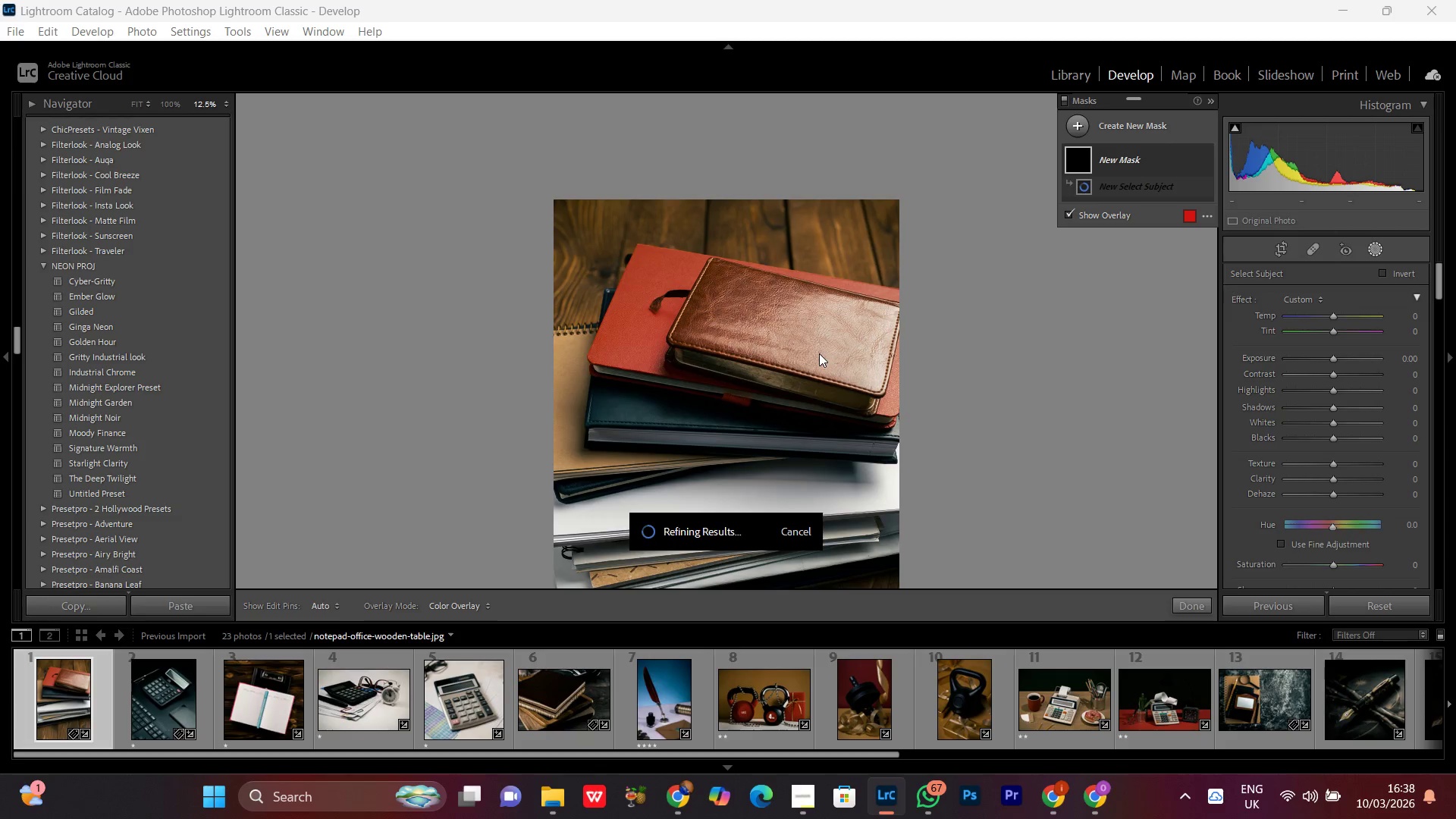 
key(Control+Minus)
 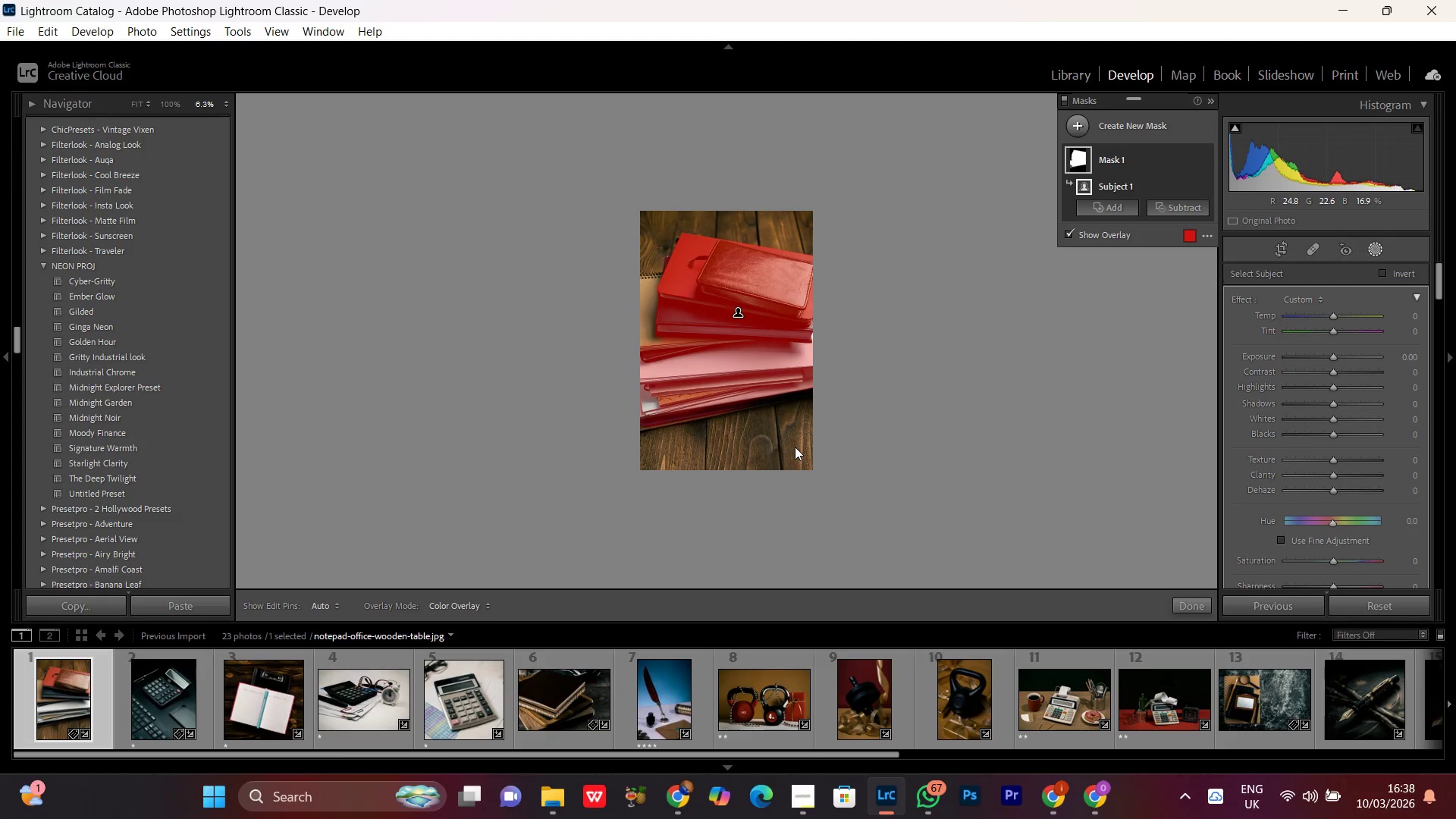 
key(Control+Equal)
 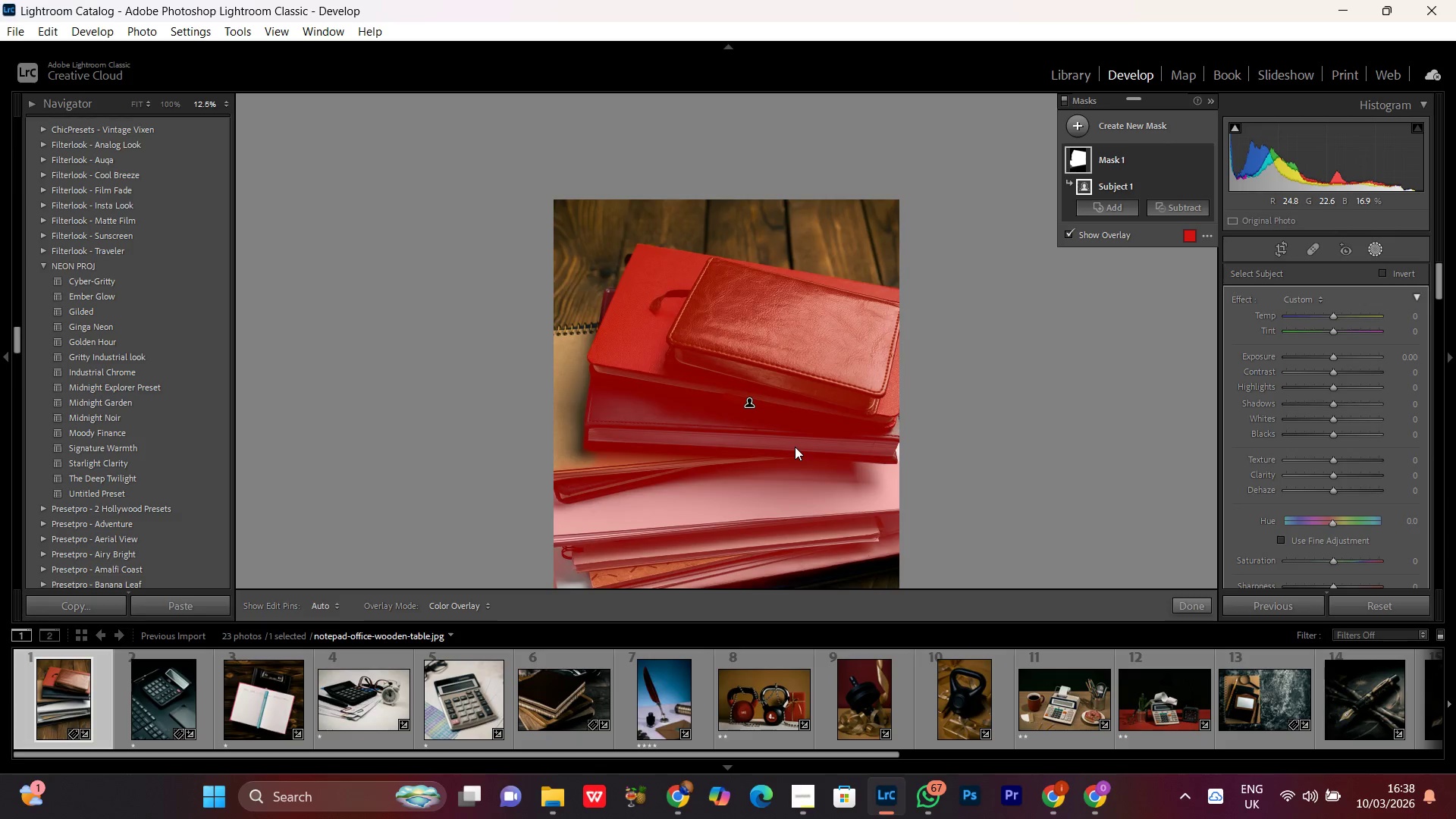 
key(Control+Minus)
 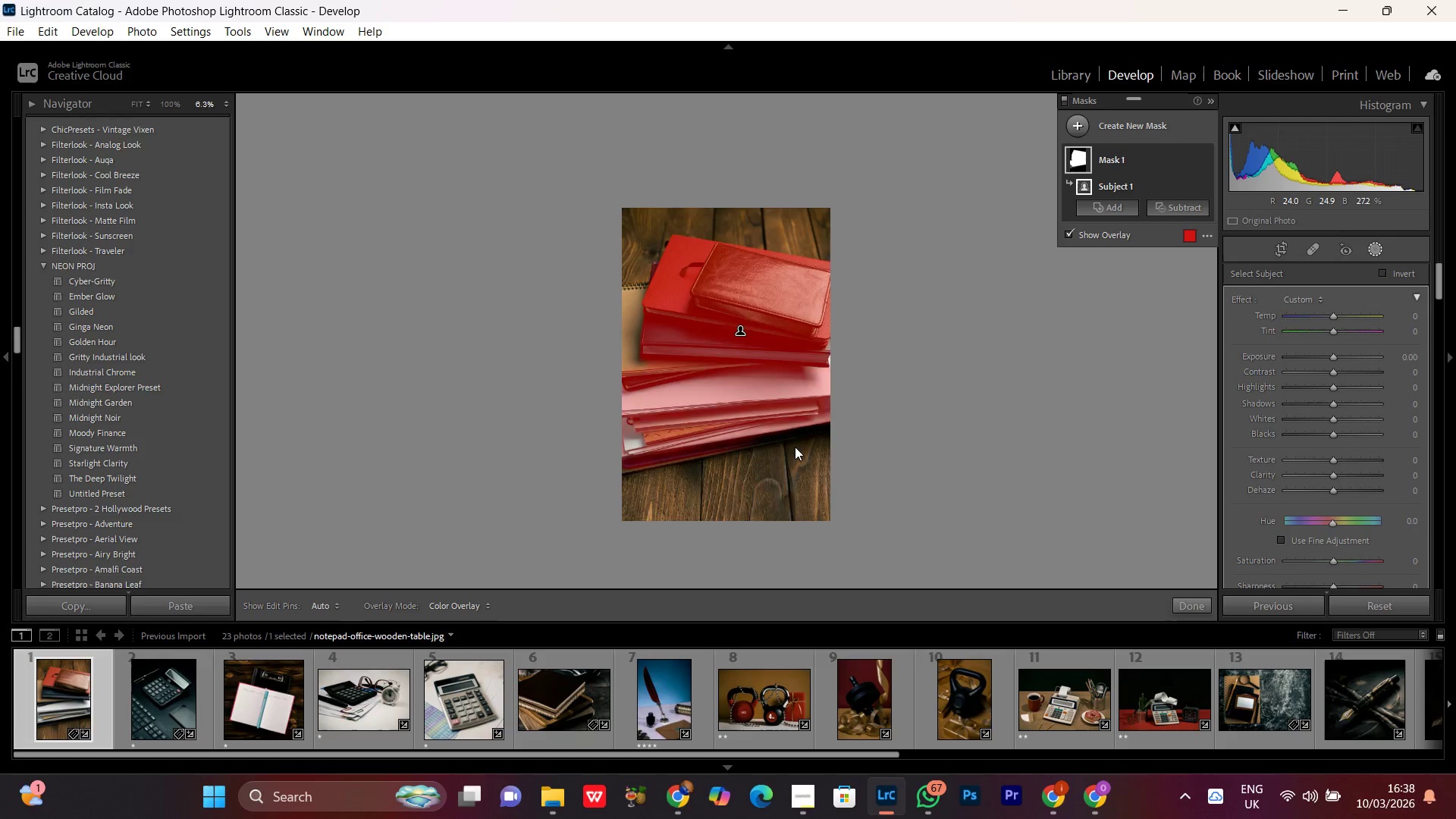 
key(Control+Equal)
 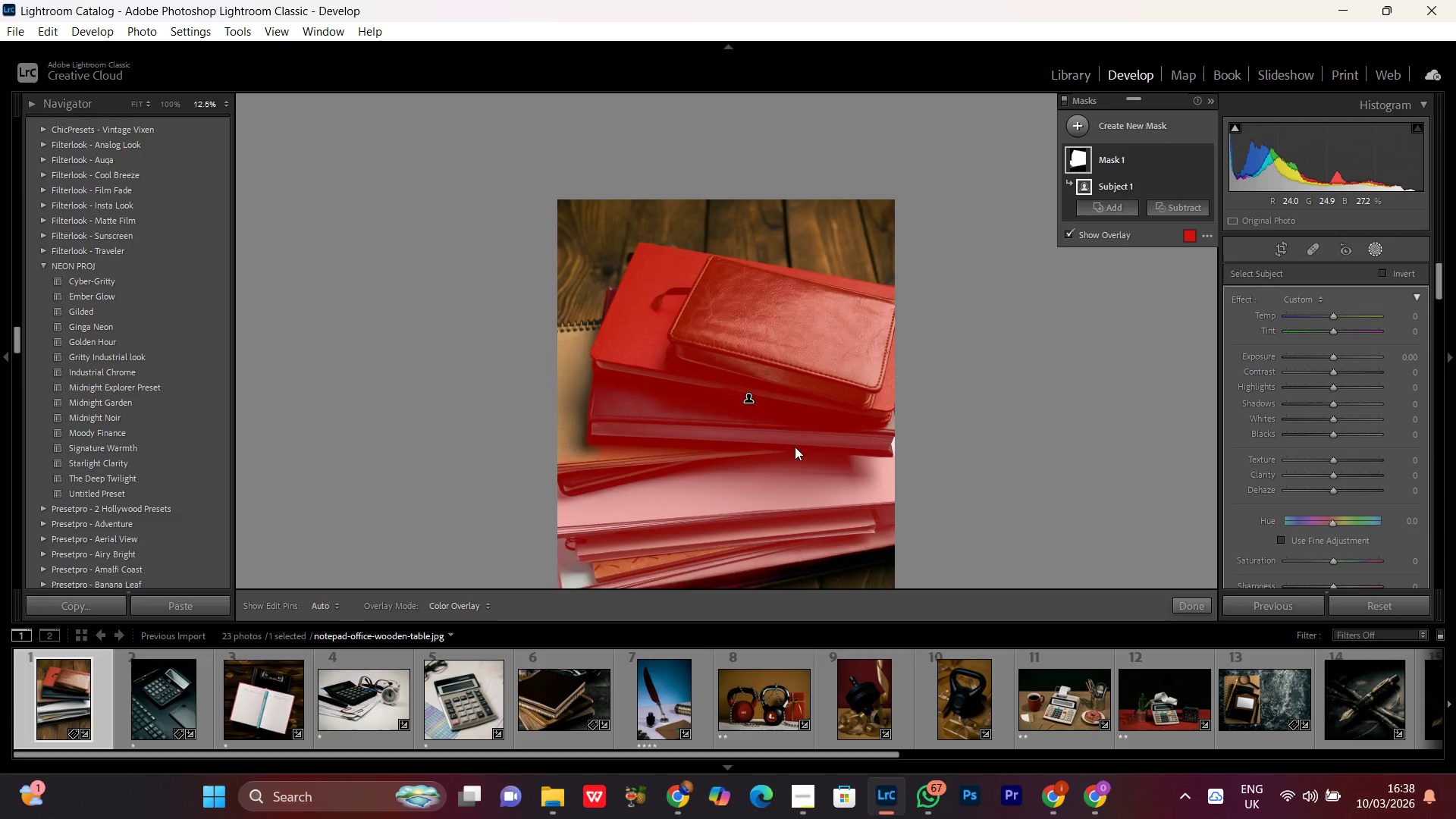 
key(Control+Minus)
 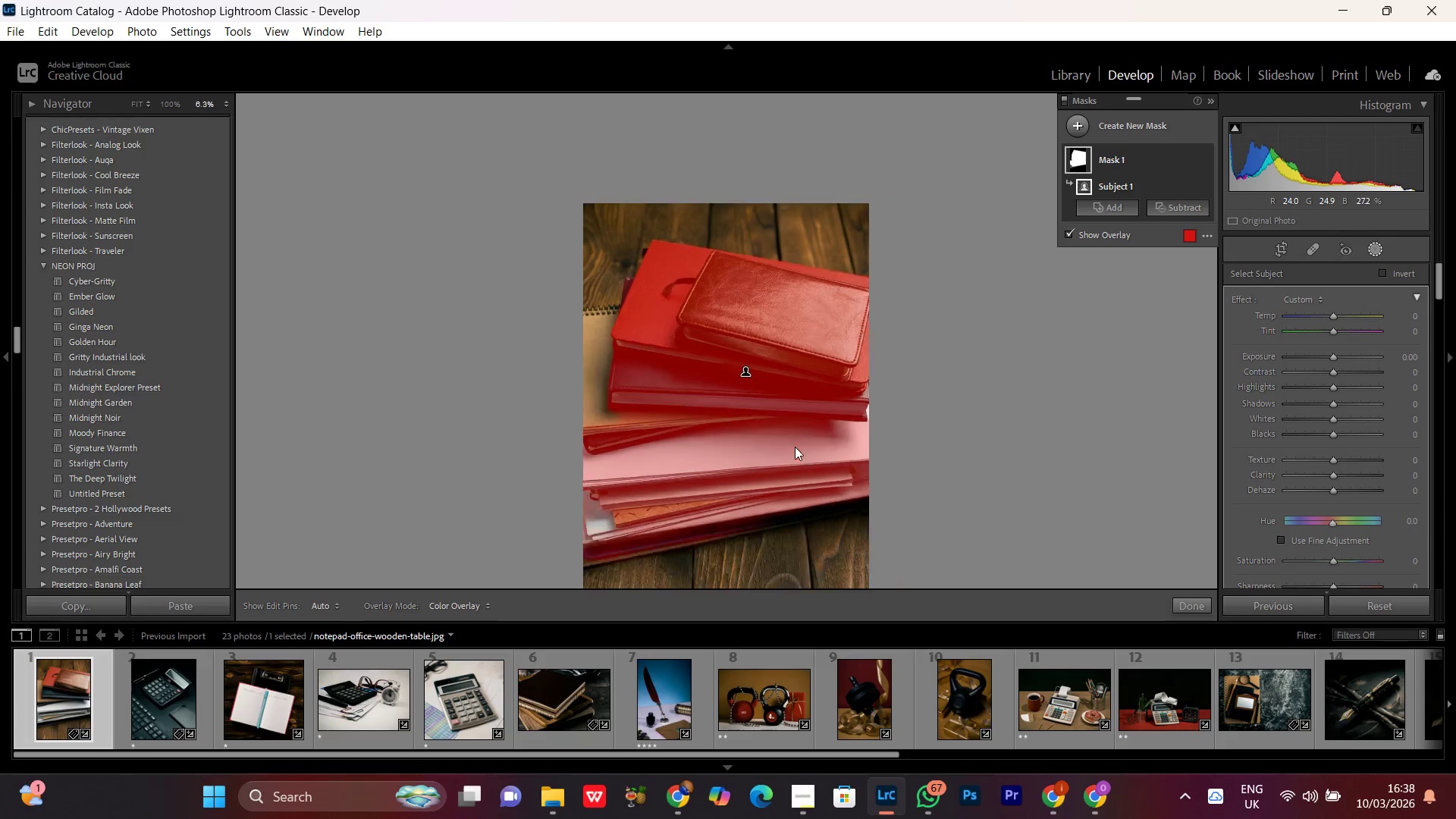 
key(Control+Equal)
 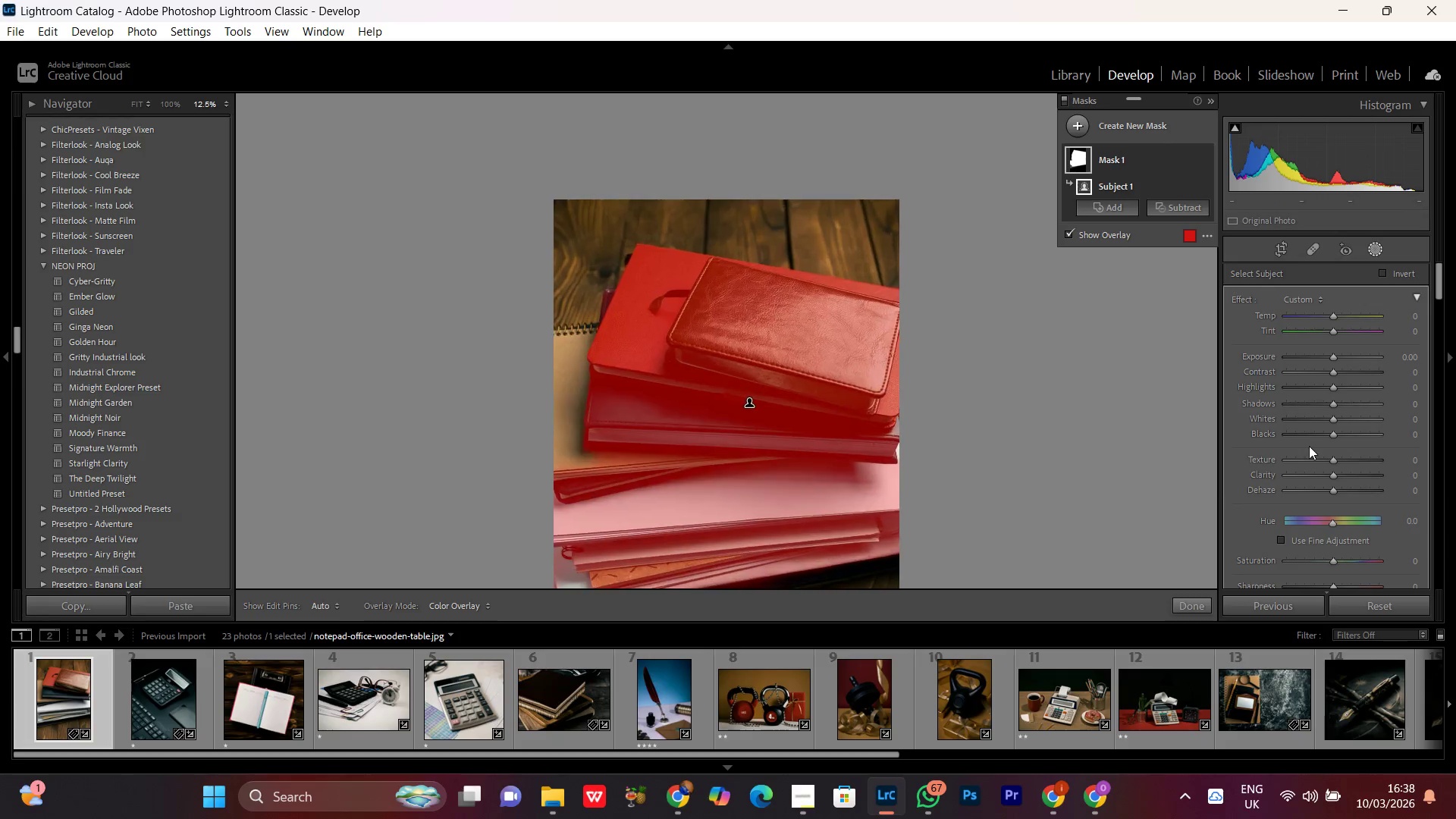 
key(Control+Minus)
 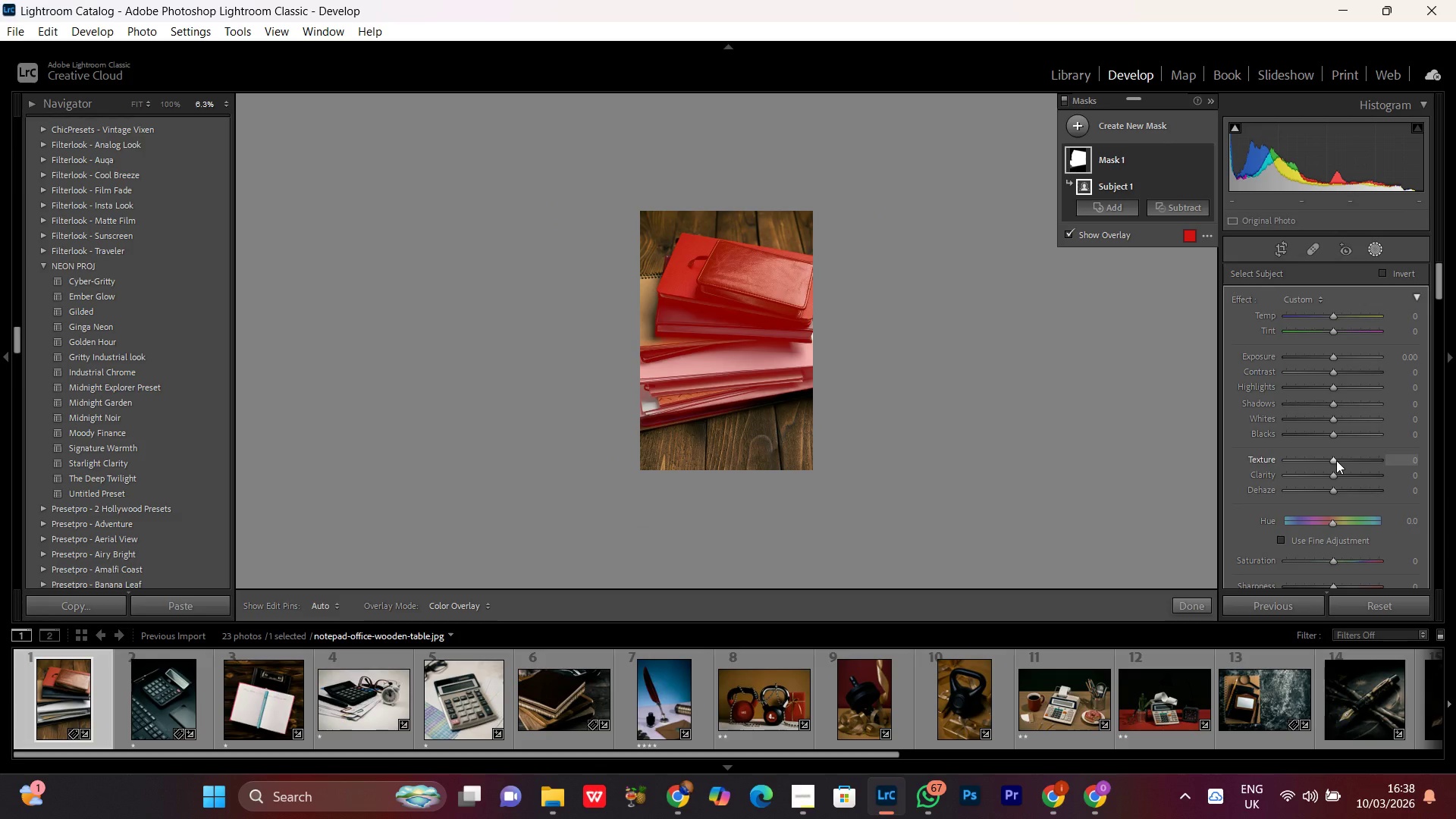 
left_click([1336, 460])
 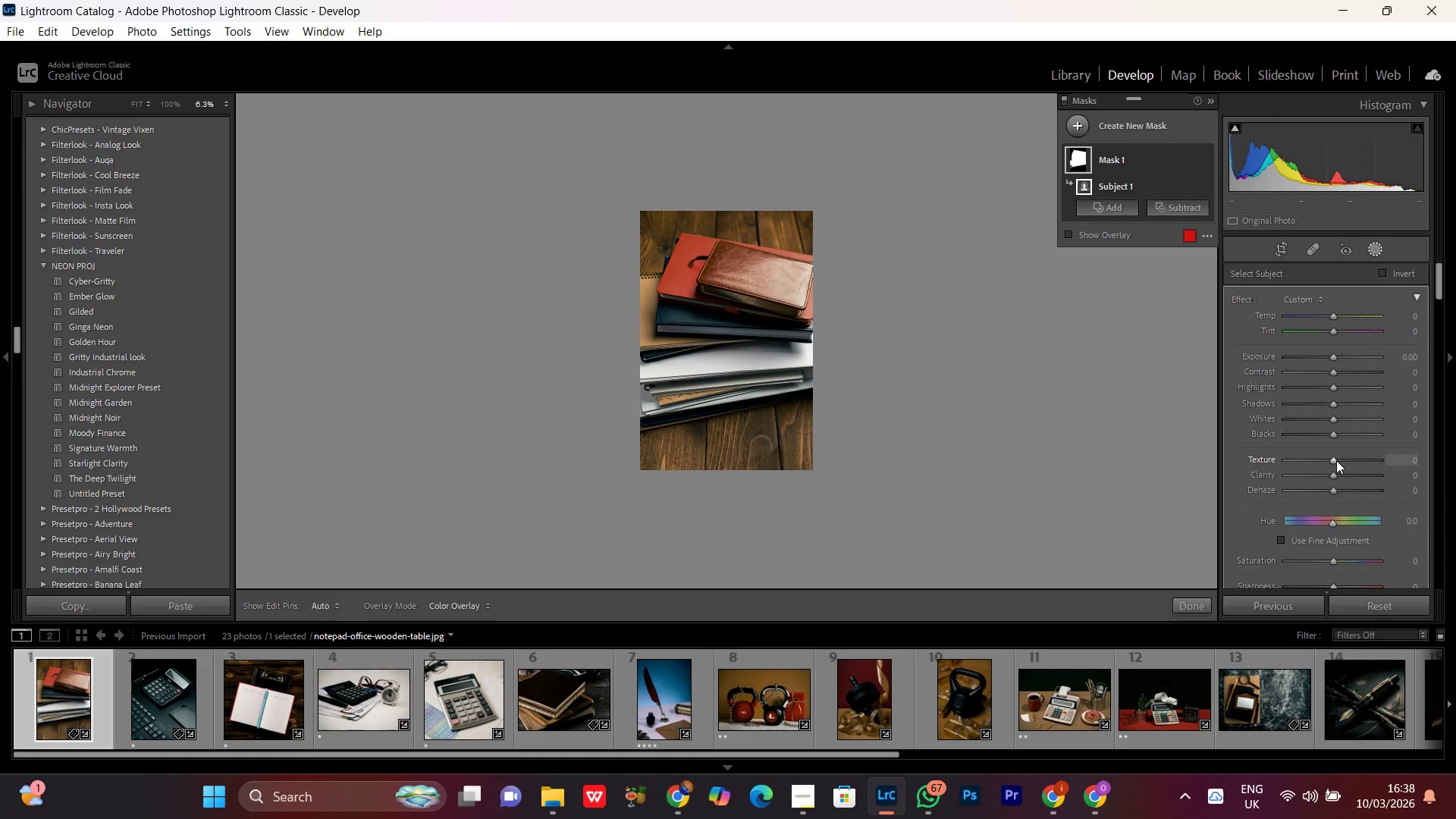 
scroll: coordinate [1336, 460], scroll_direction: up, amount: 22.0
 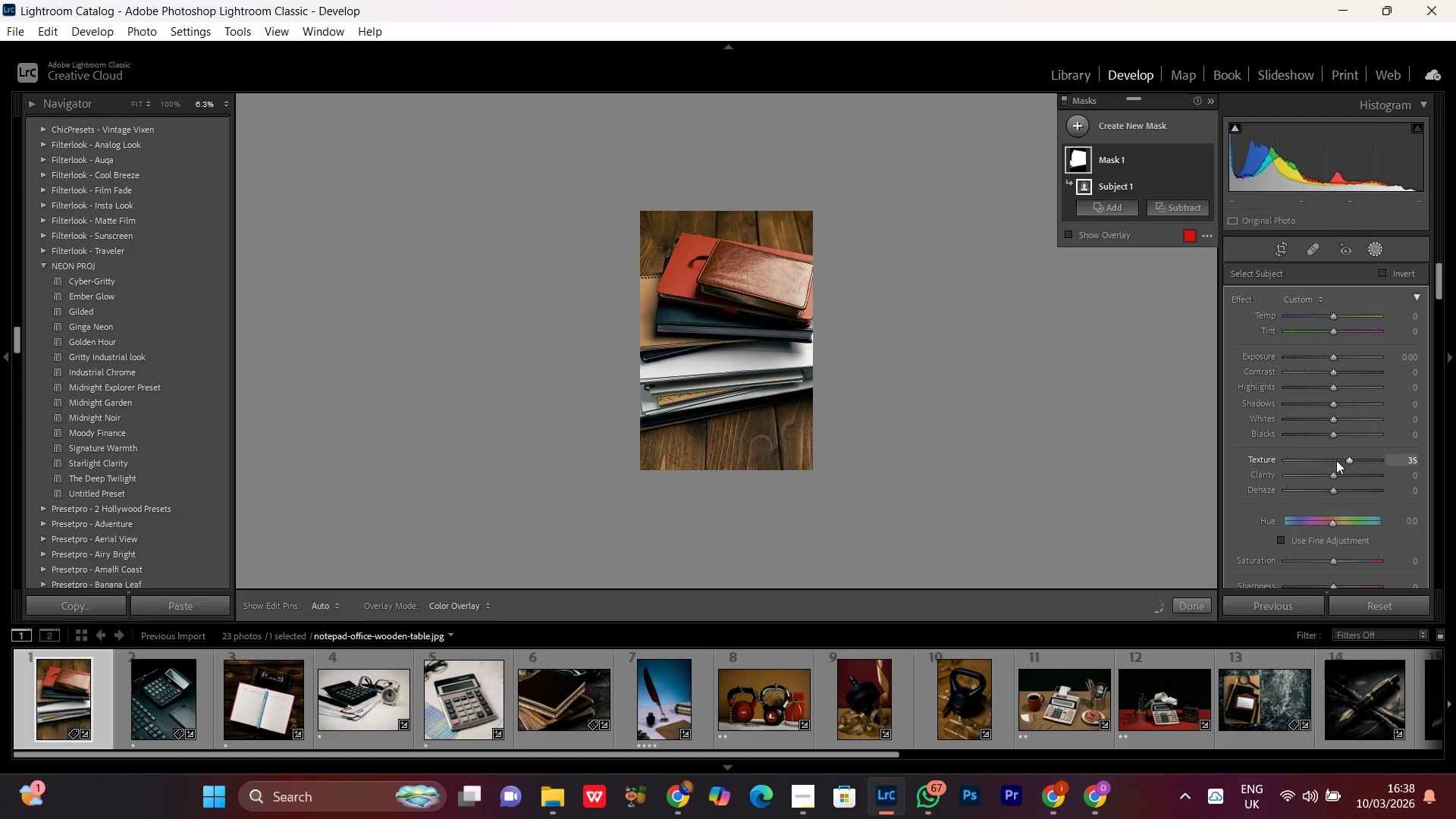 
scroll: coordinate [1336, 460], scroll_direction: down, amount: 1.0
 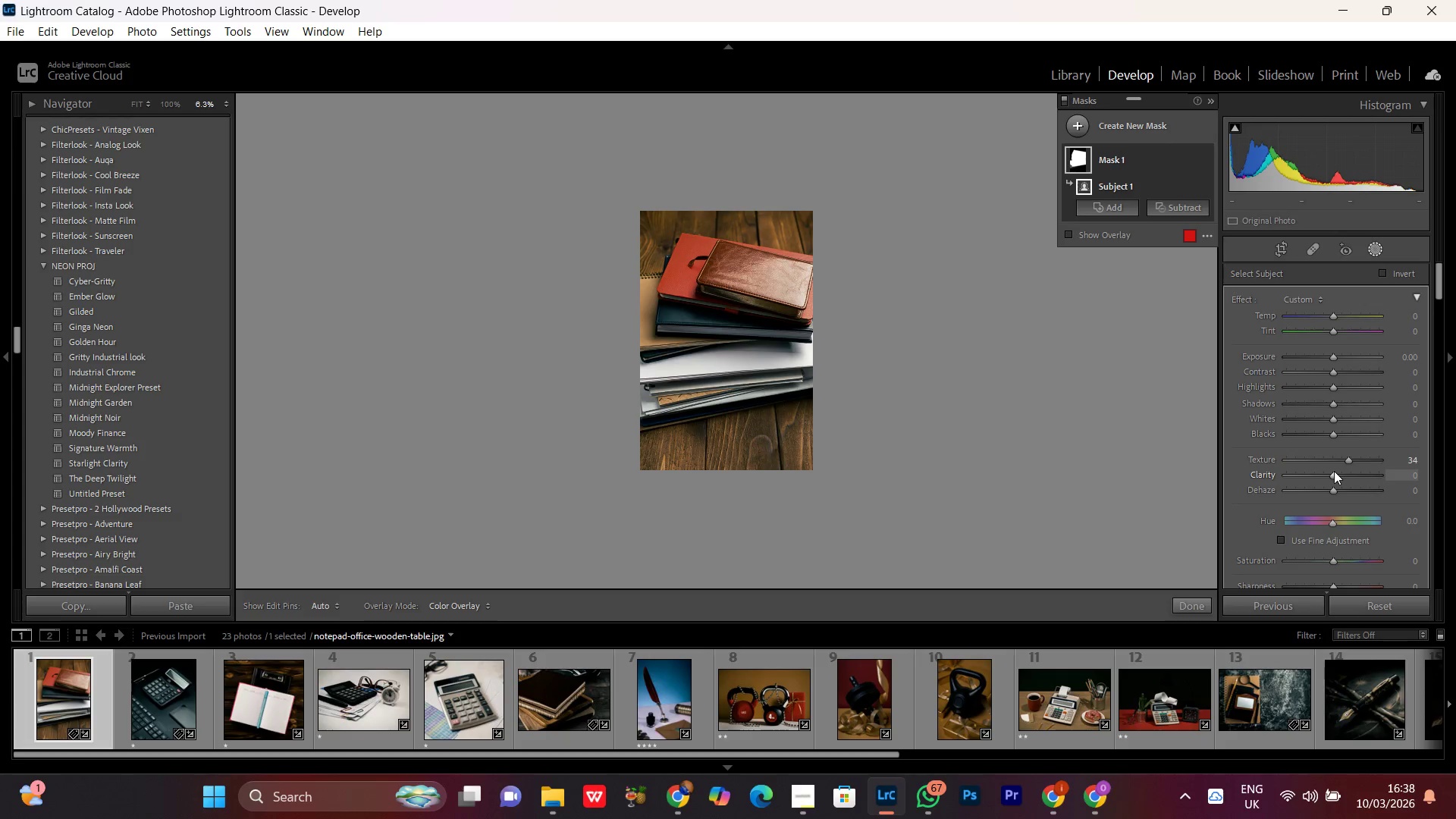 
left_click([1334, 475])
 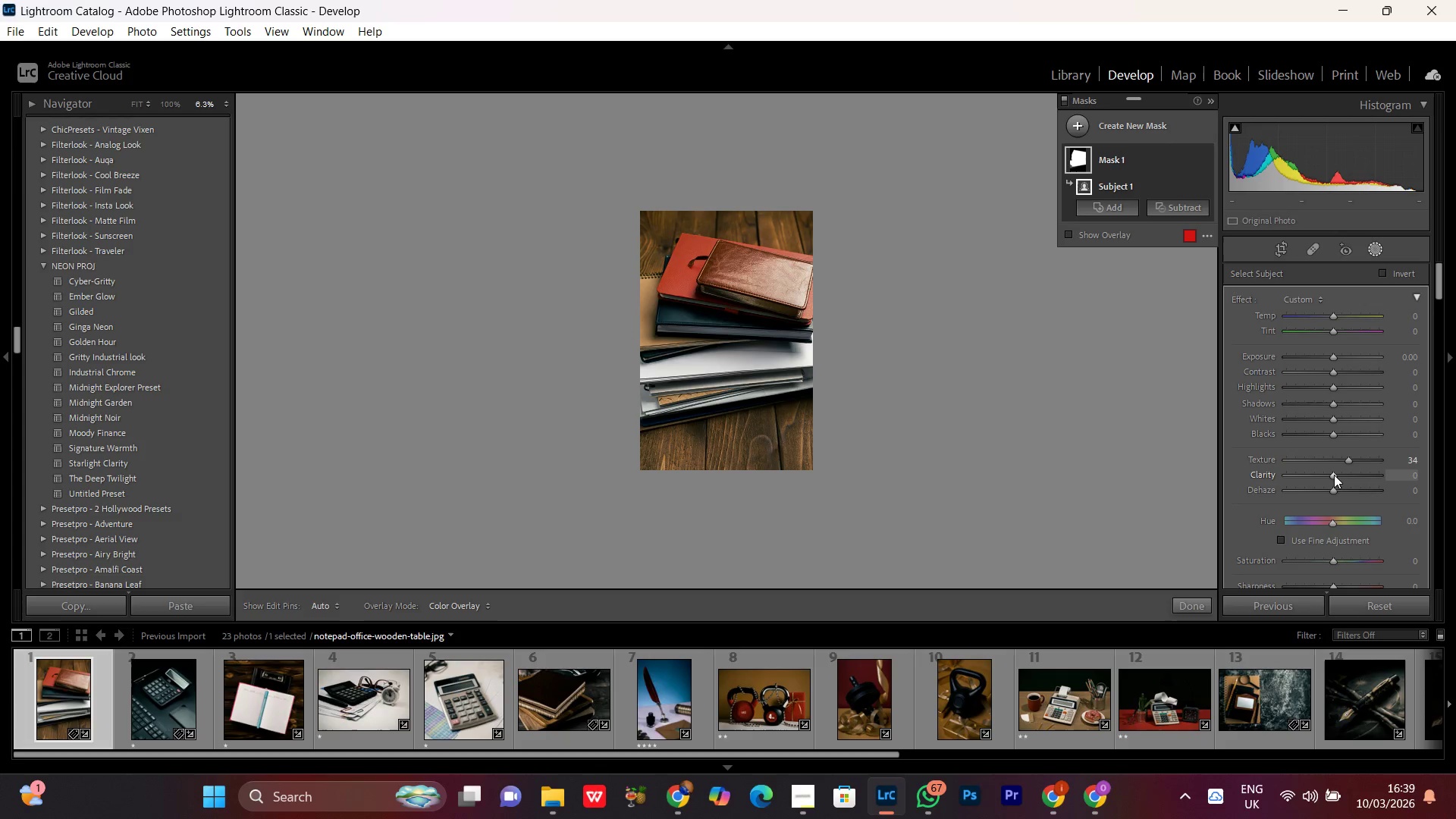 
scroll: coordinate [1336, 473], scroll_direction: up, amount: 13.0
 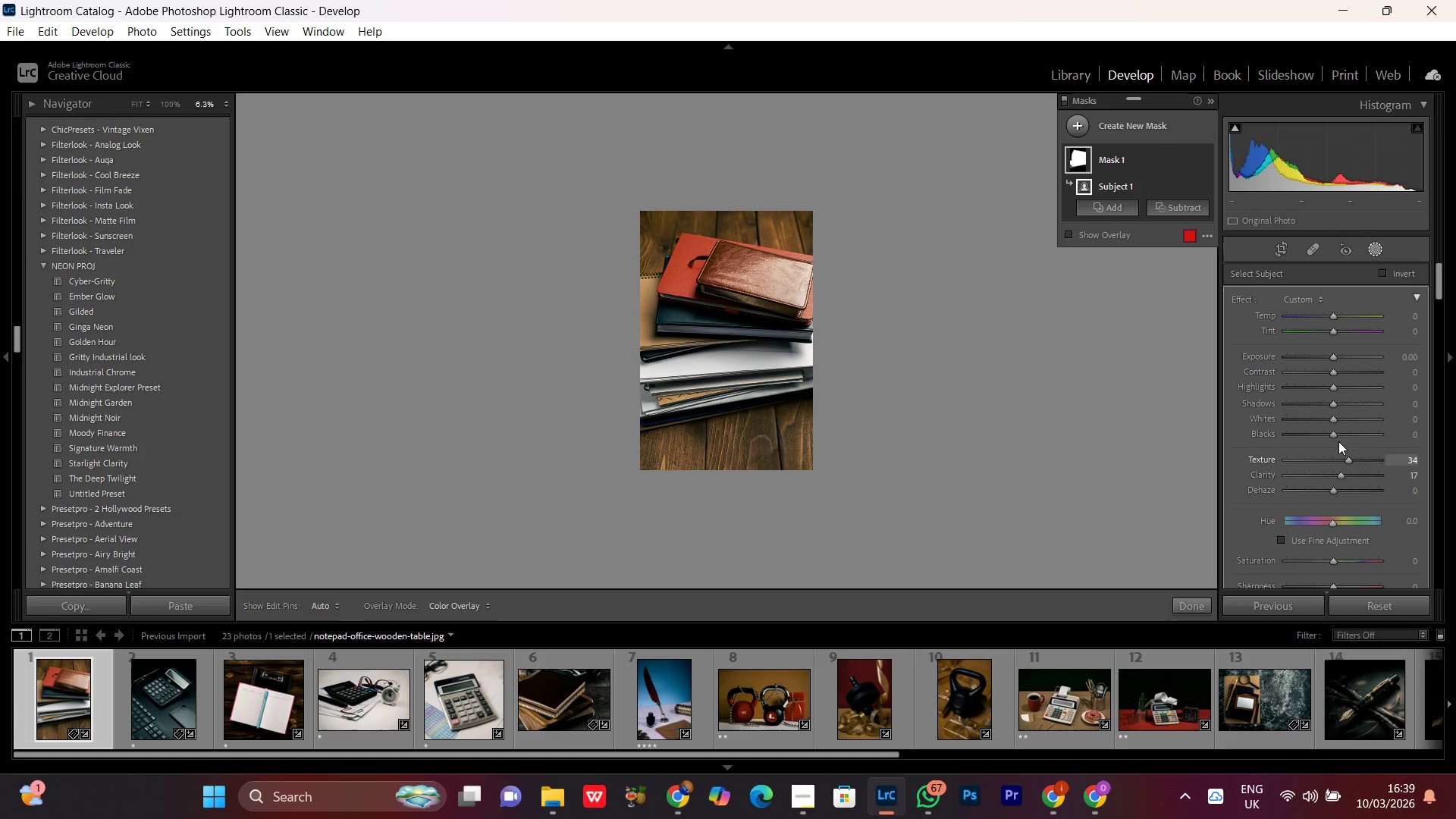 
key(Control+Equal)
 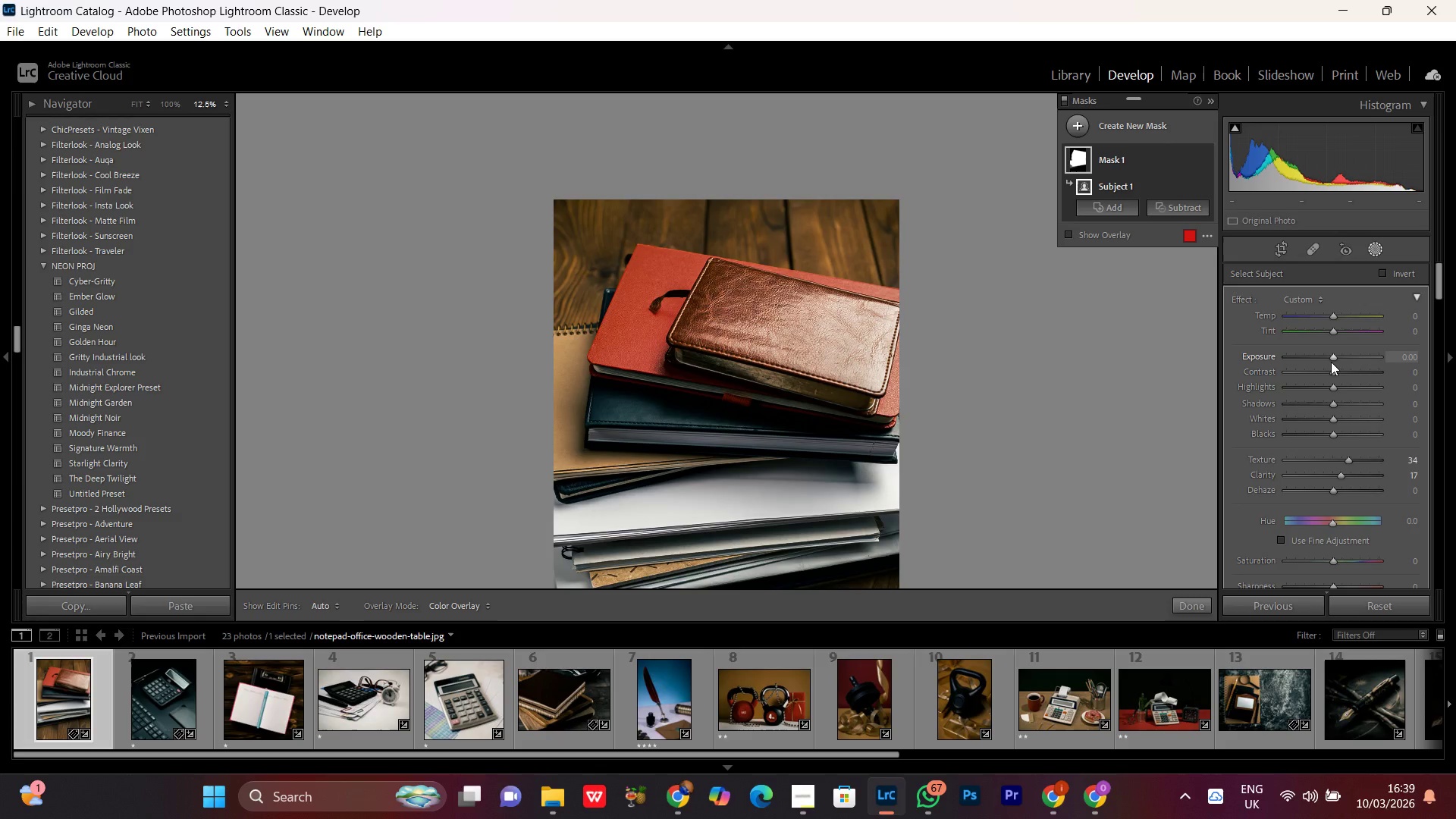 
left_click([1332, 360])
 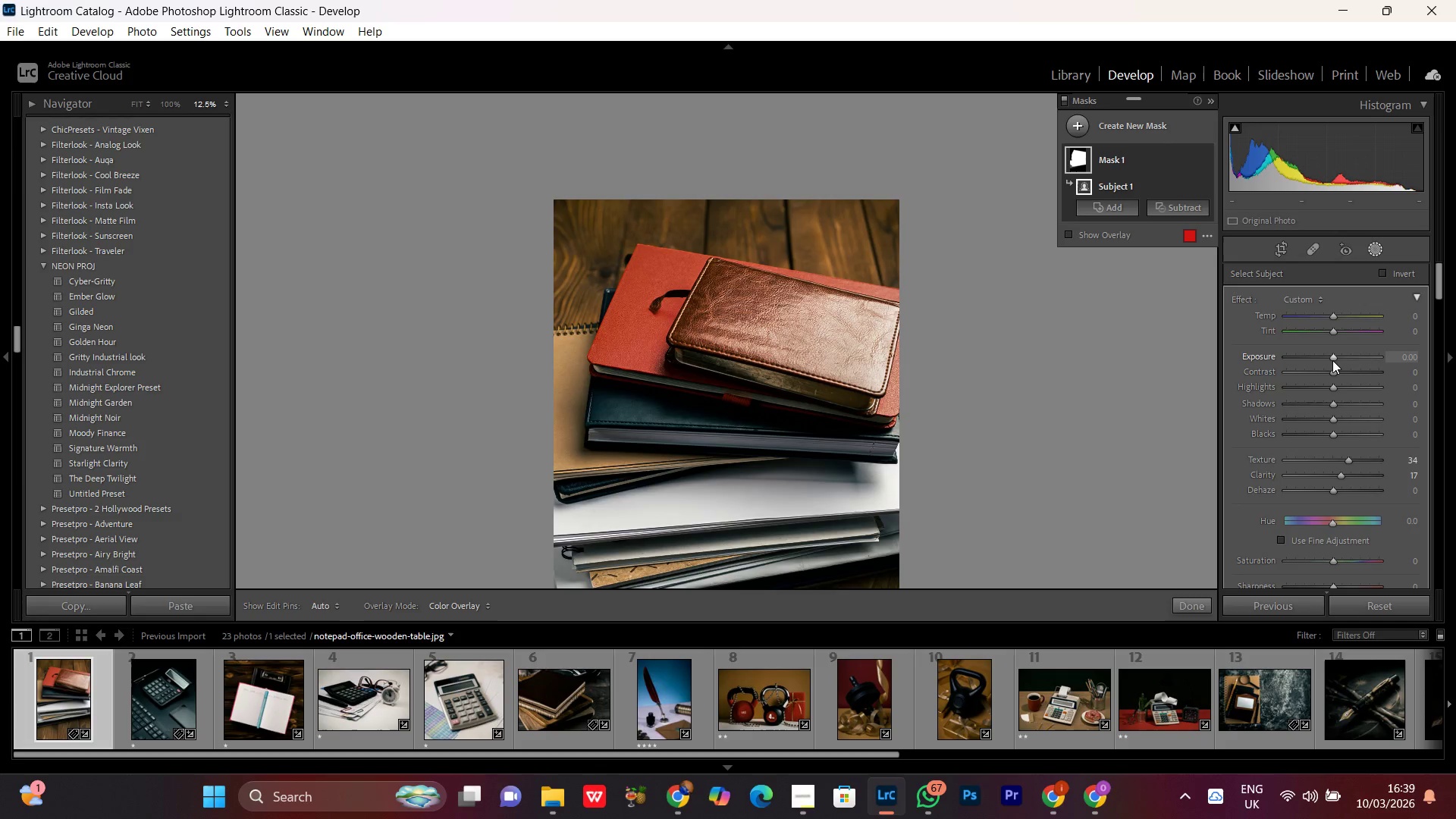 
scroll: coordinate [1332, 360], scroll_direction: up, amount: 2.0
 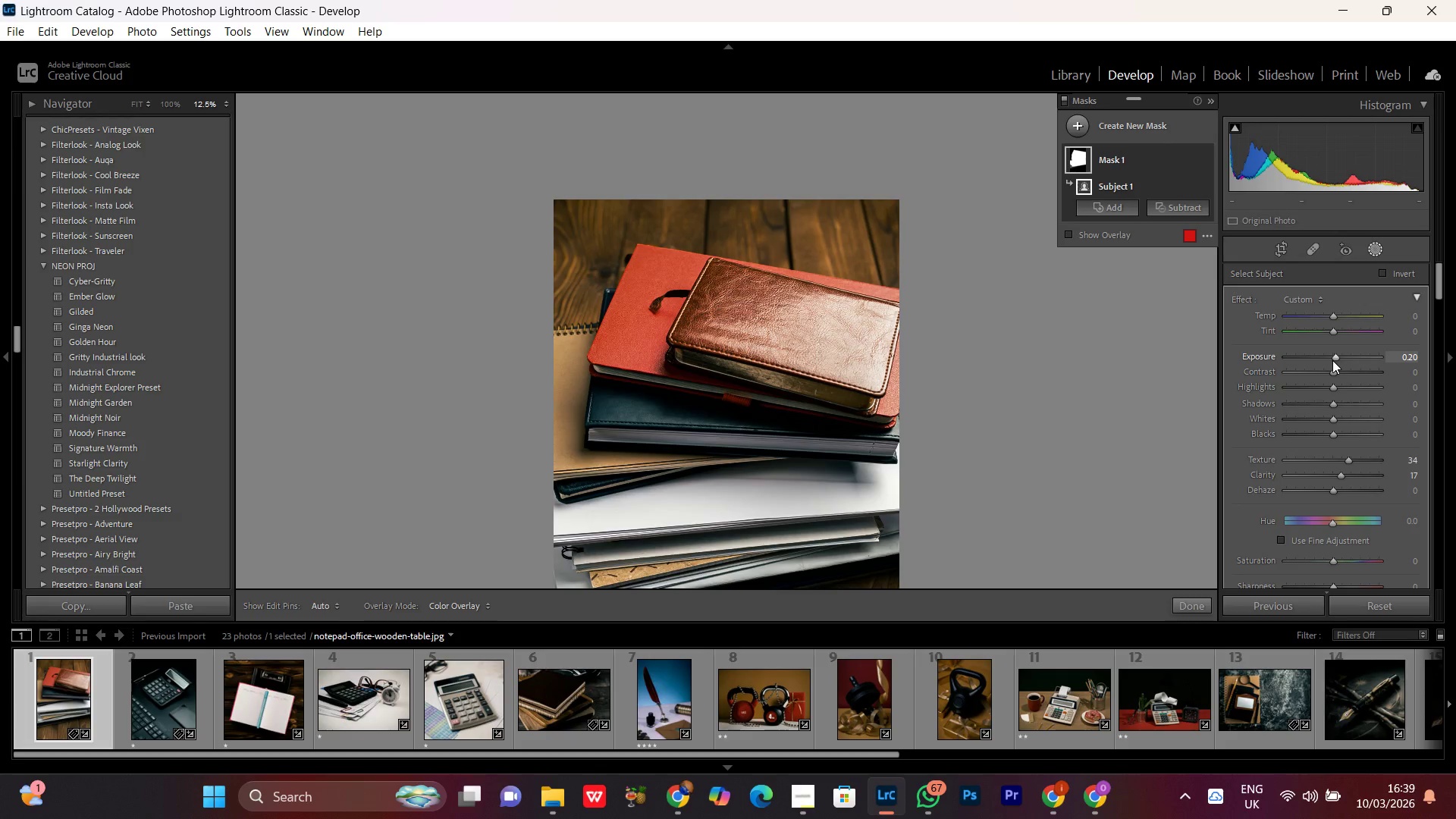 
scroll: coordinate [1332, 360], scroll_direction: down, amount: 1.0
 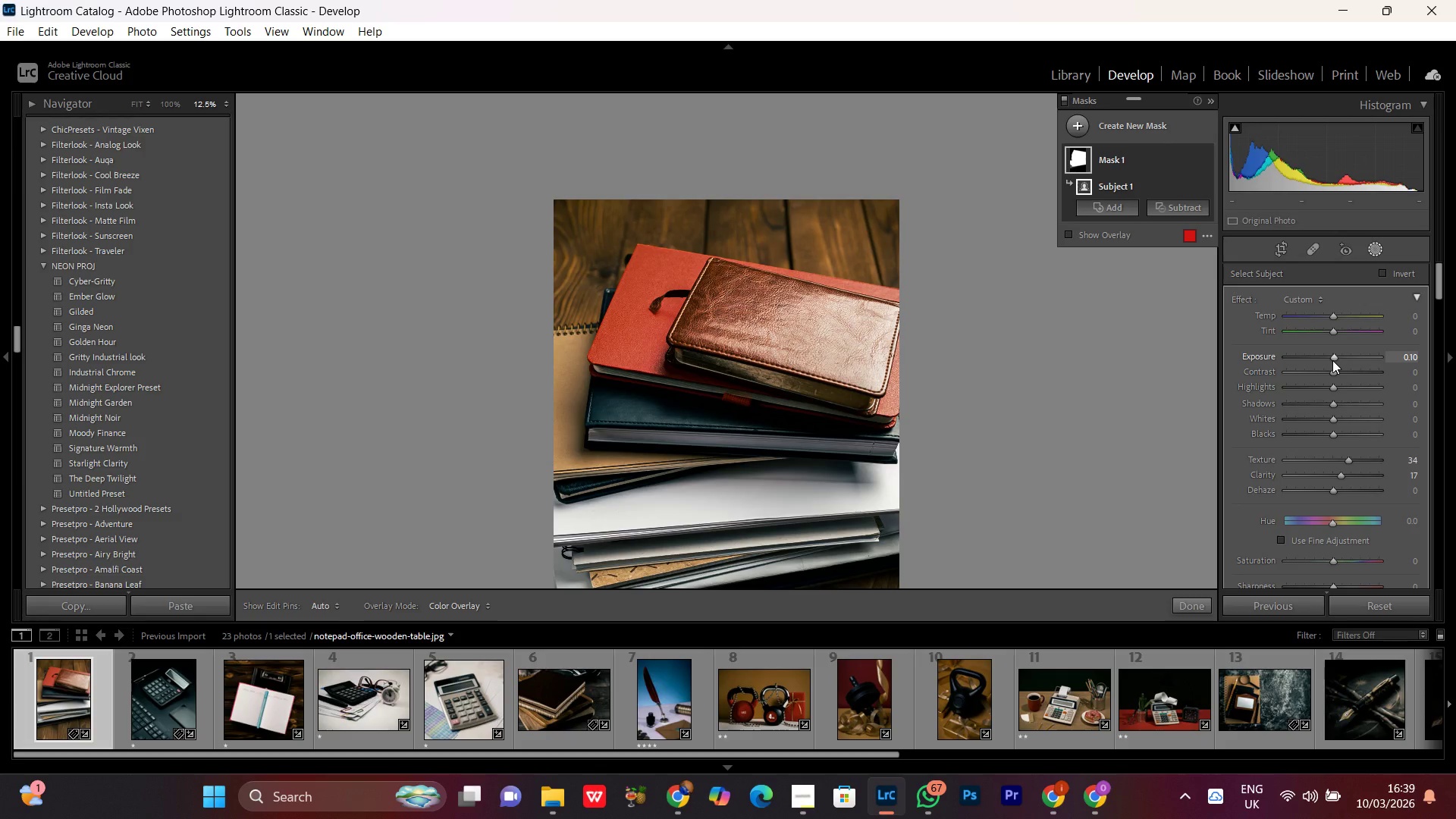 
scroll: coordinate [1332, 360], scroll_direction: up, amount: 1.0
 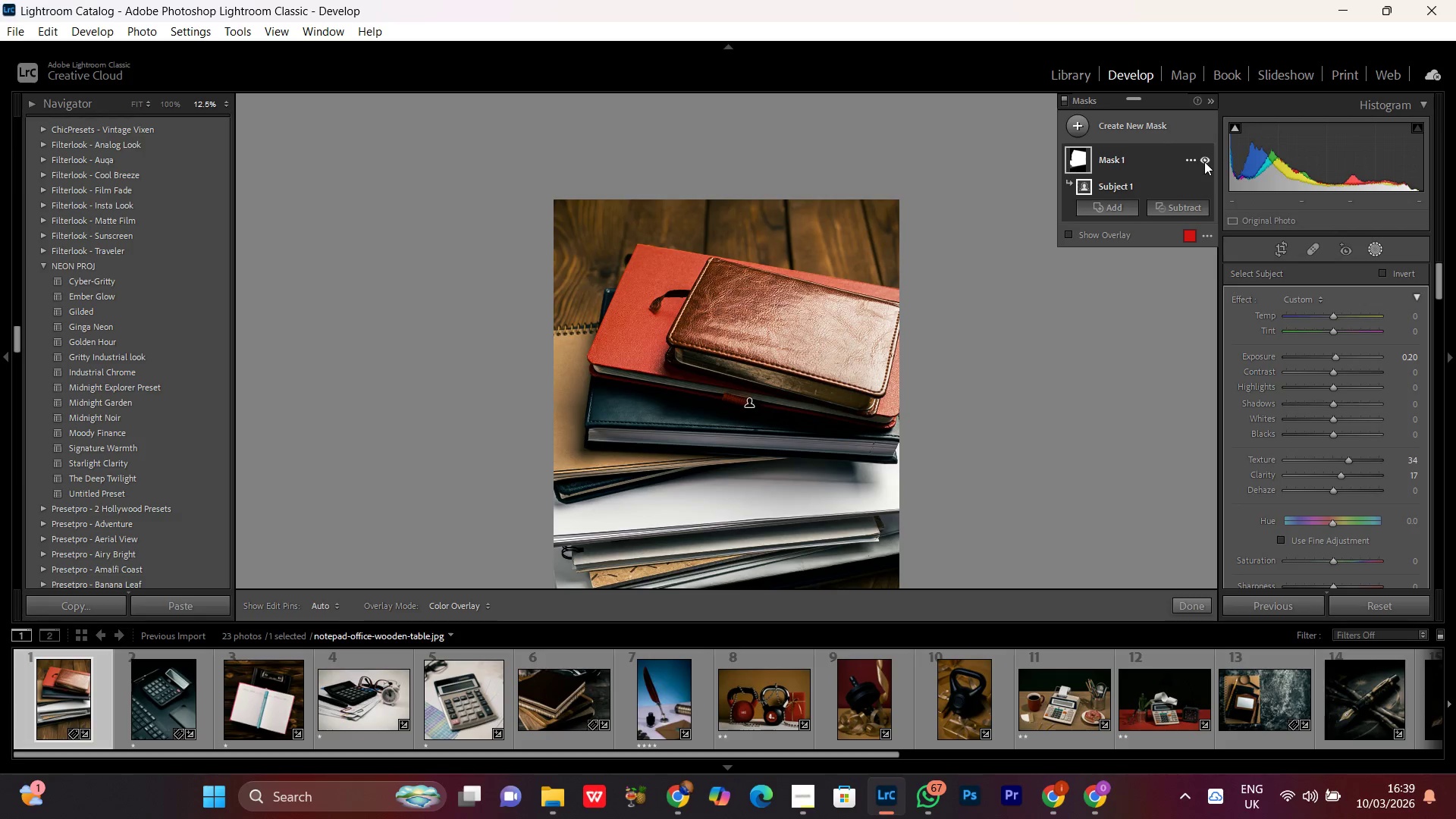 
double_click([1204, 162])
 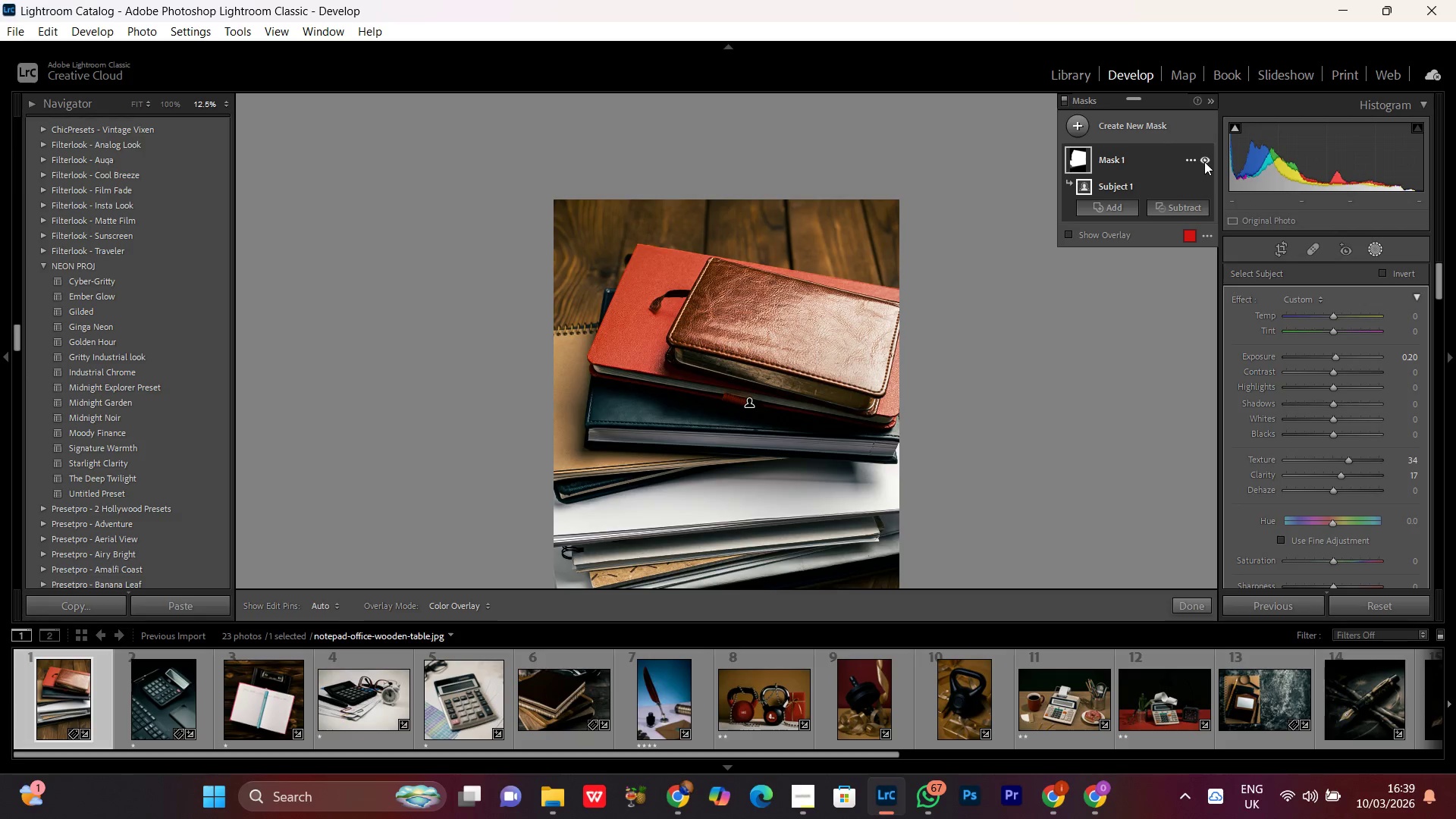 
triple_click([1204, 162])
 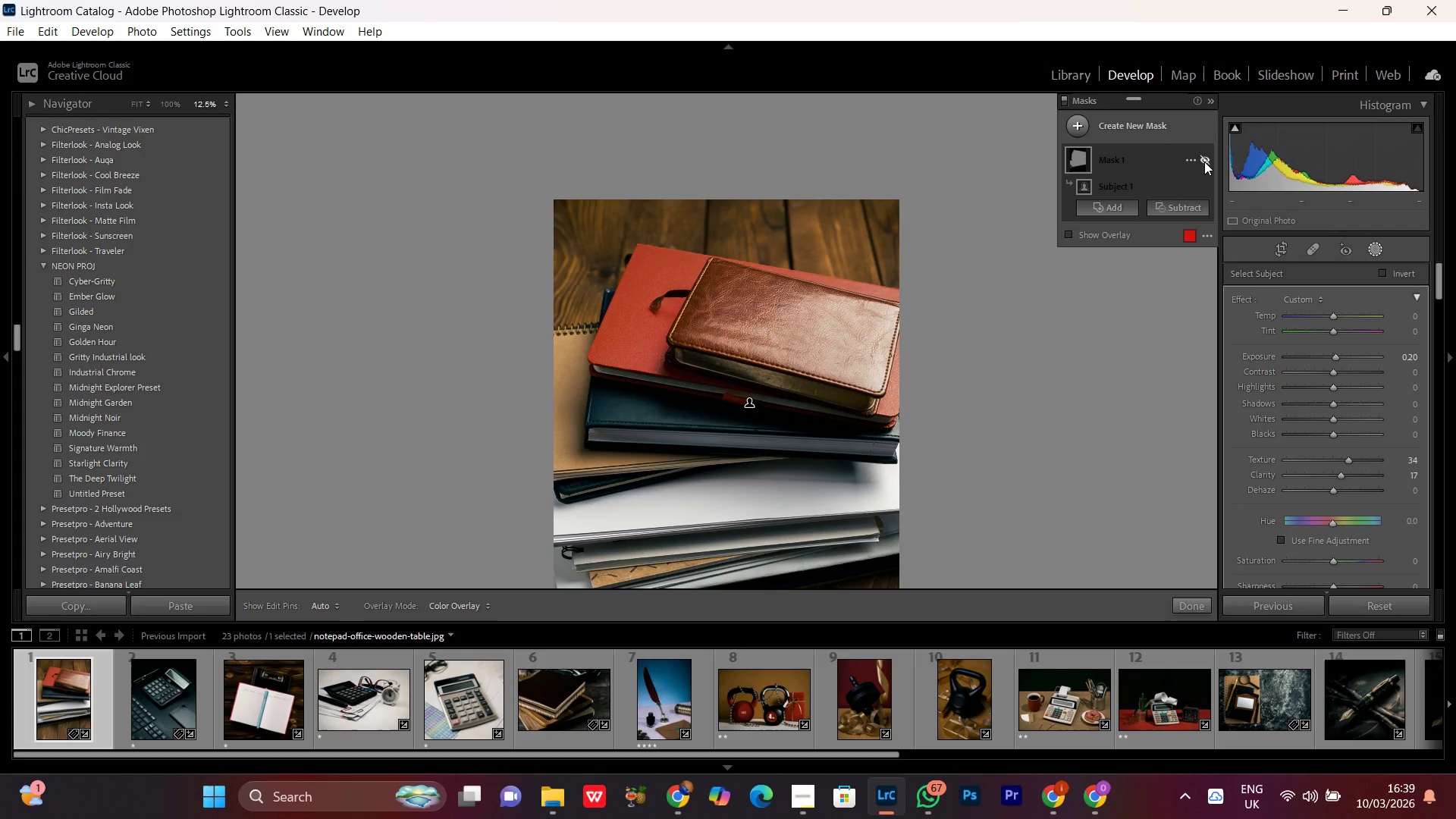 
triple_click([1204, 162])
 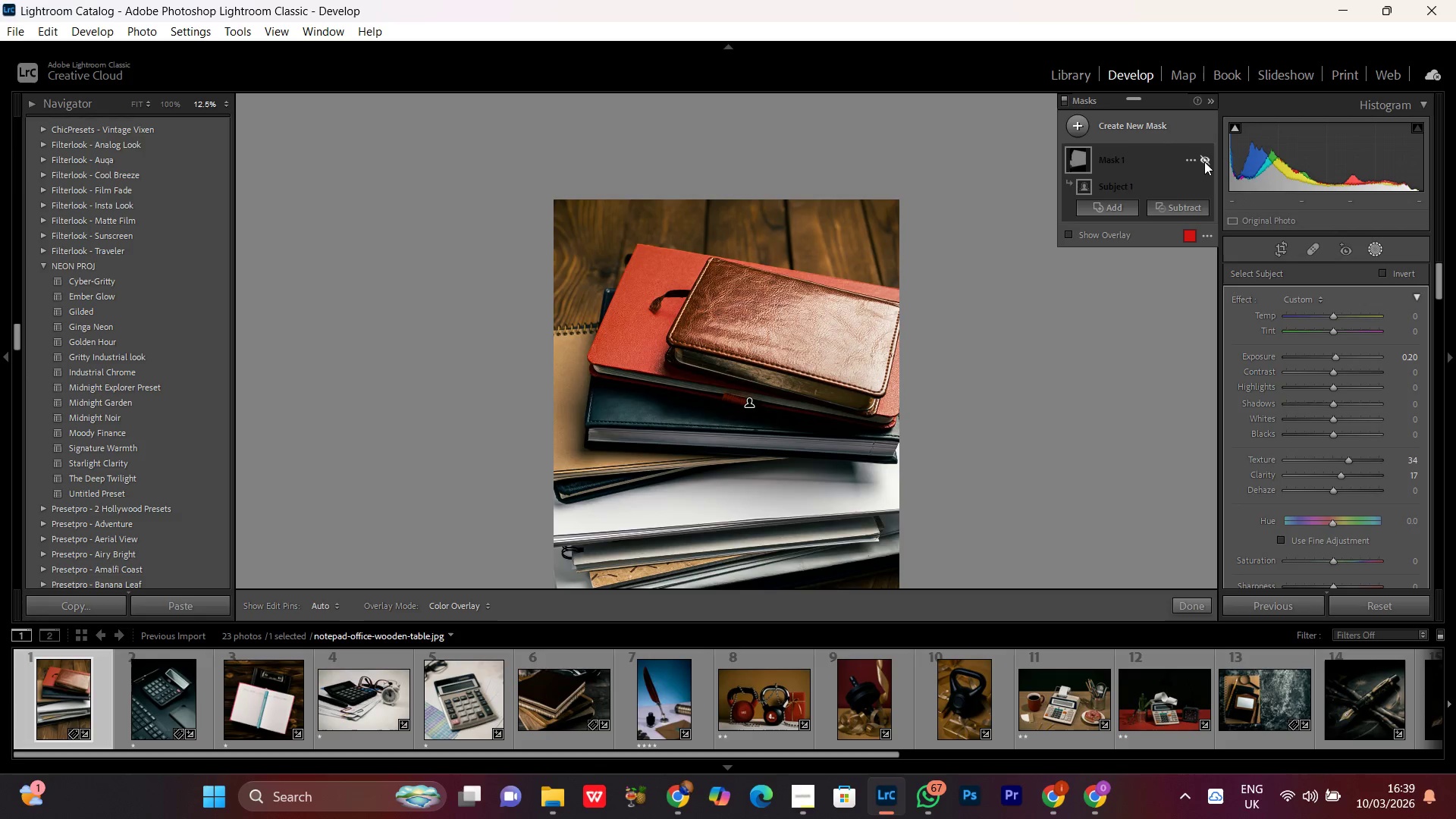 
triple_click([1204, 162])
 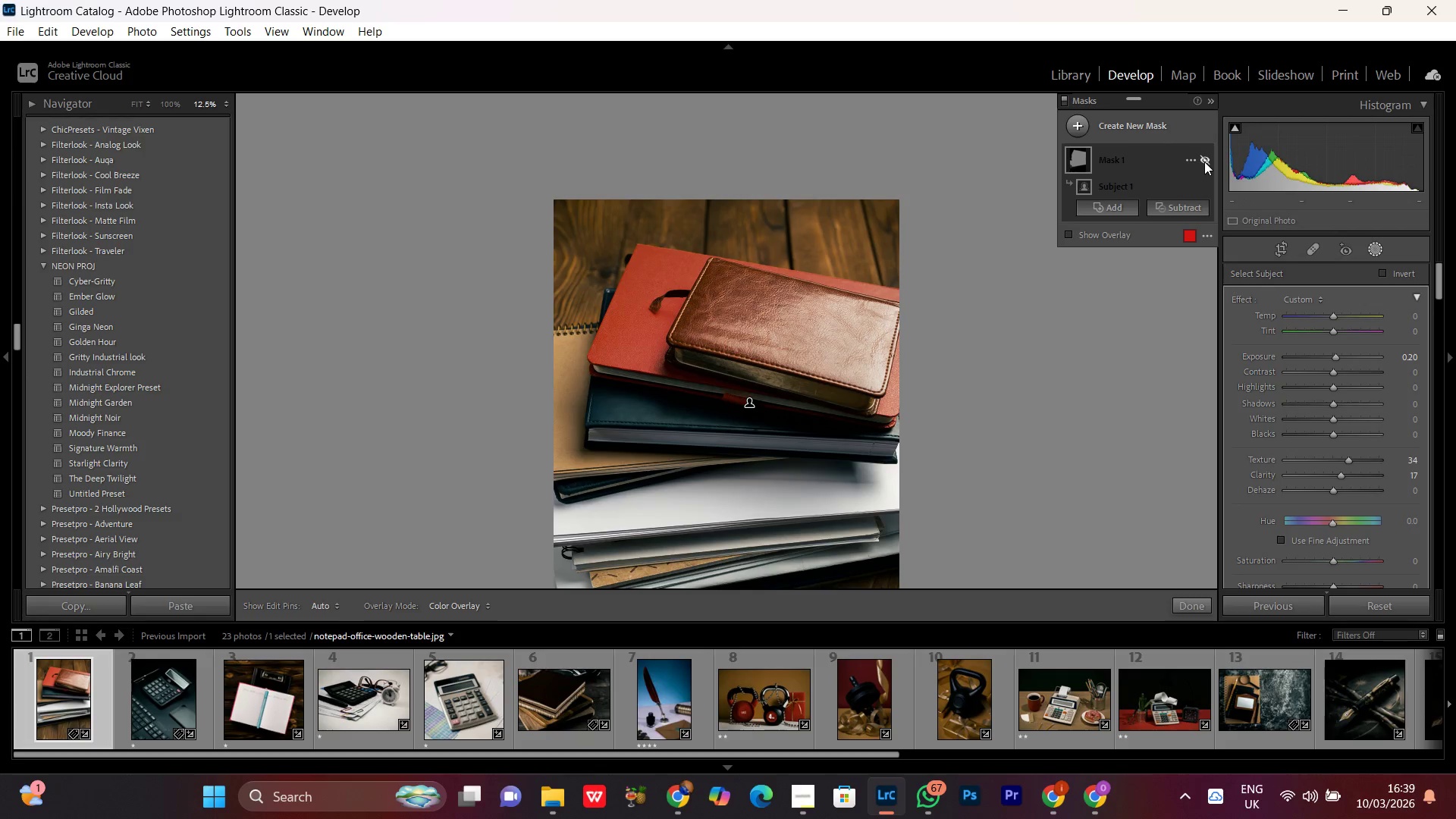 
triple_click([1204, 162])
 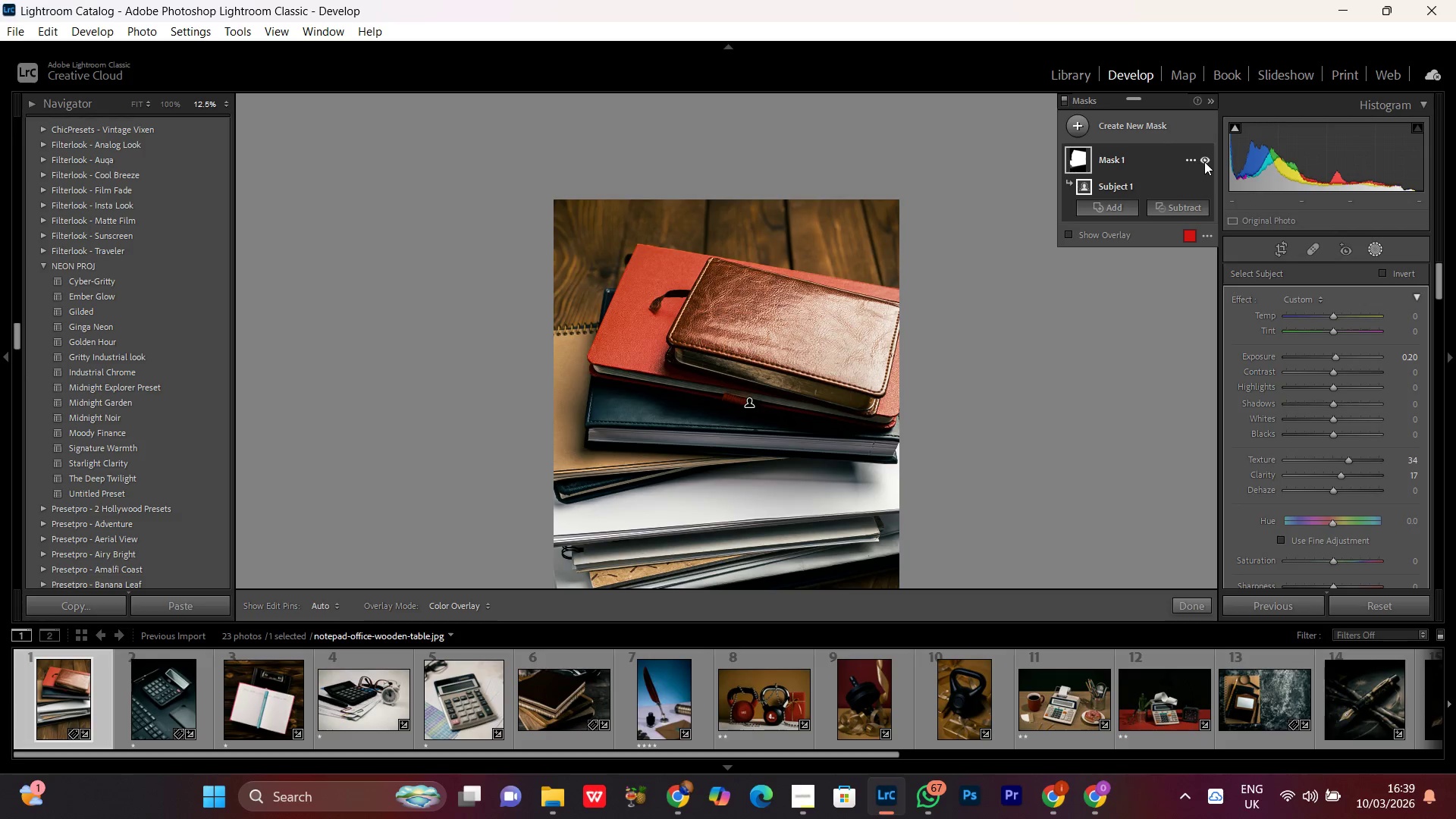 
triple_click([1204, 162])
 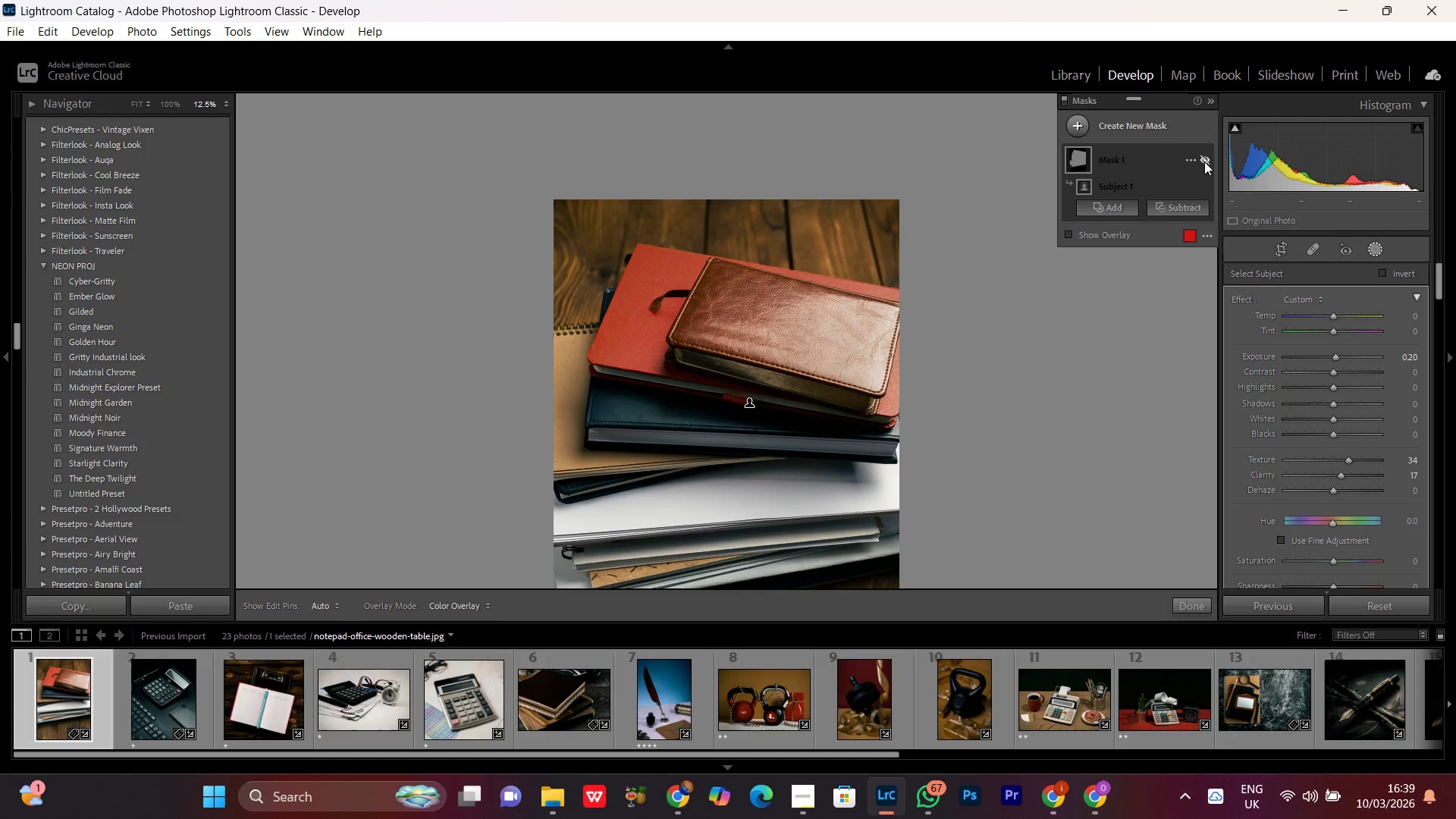 
triple_click([1204, 162])
 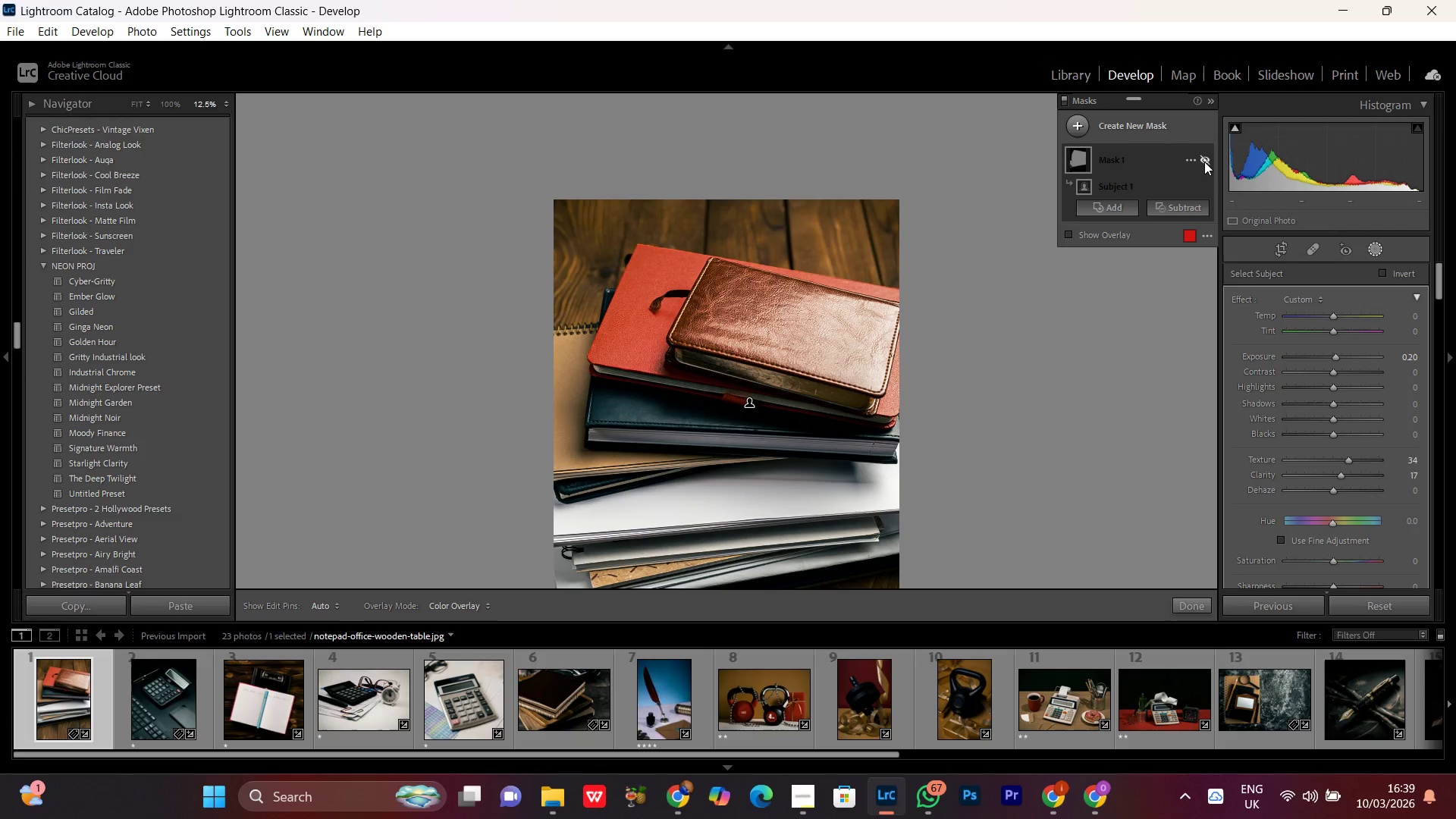 
triple_click([1204, 162])
 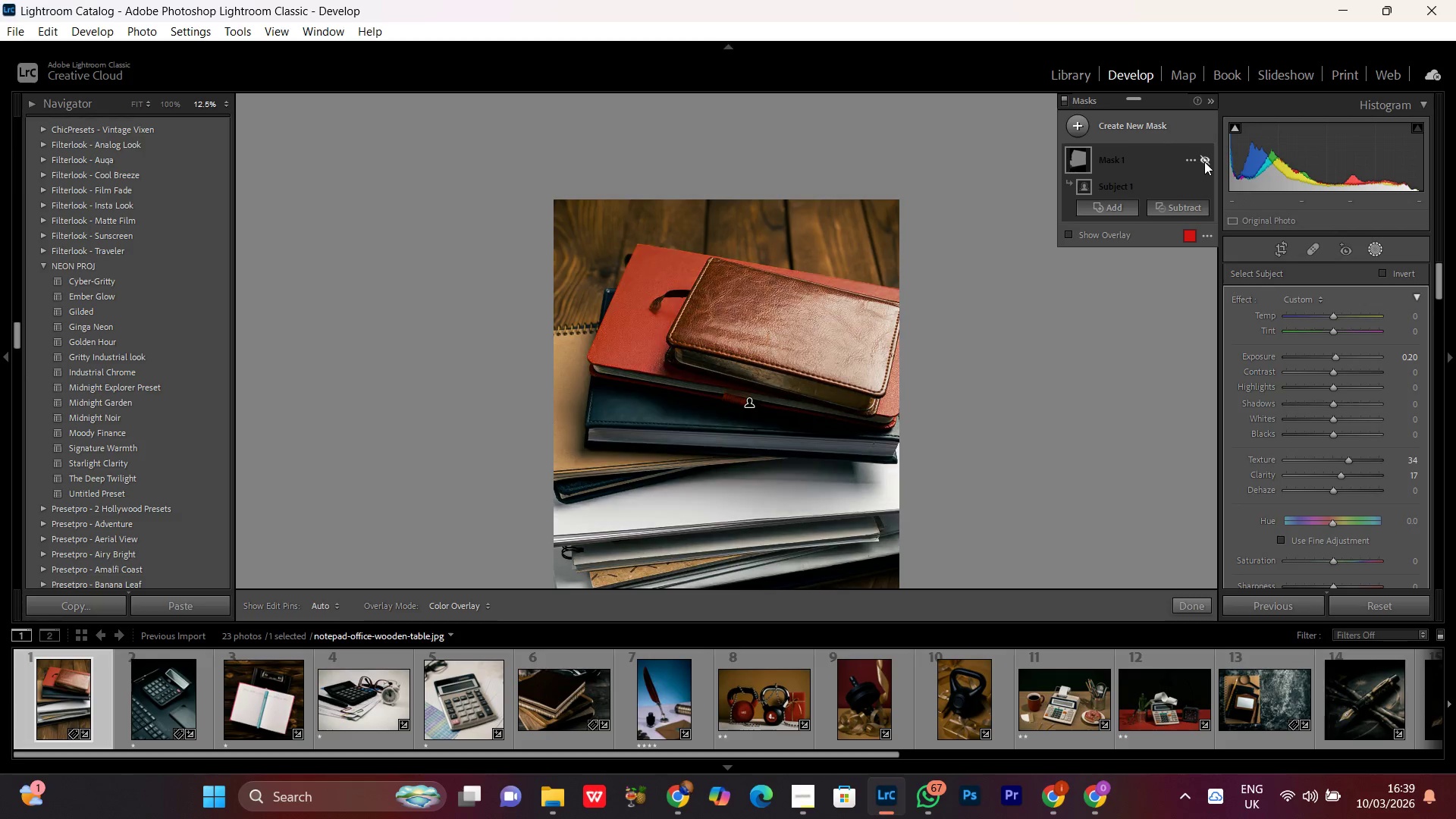 
triple_click([1204, 162])
 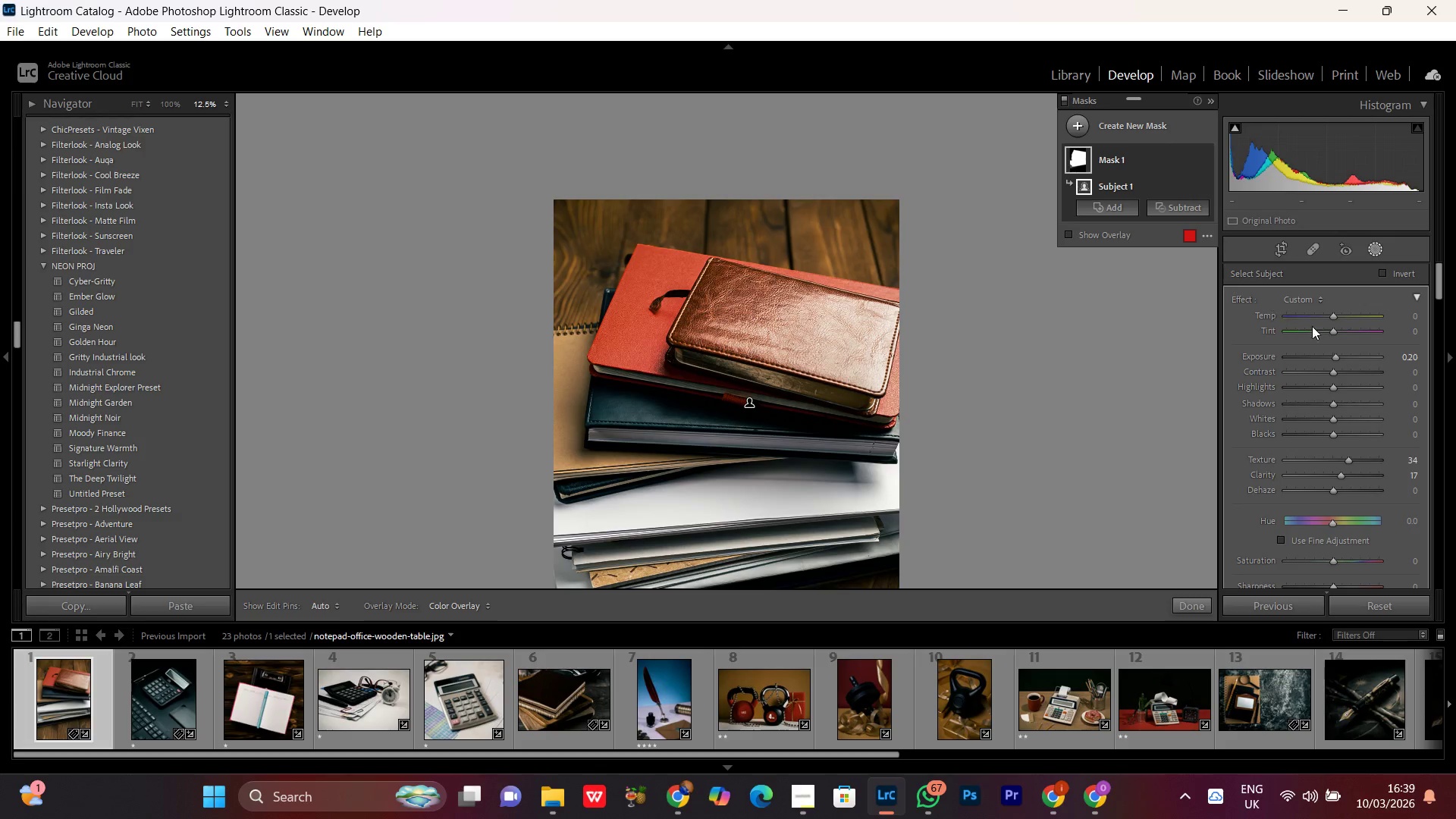 
left_click([1378, 243])
 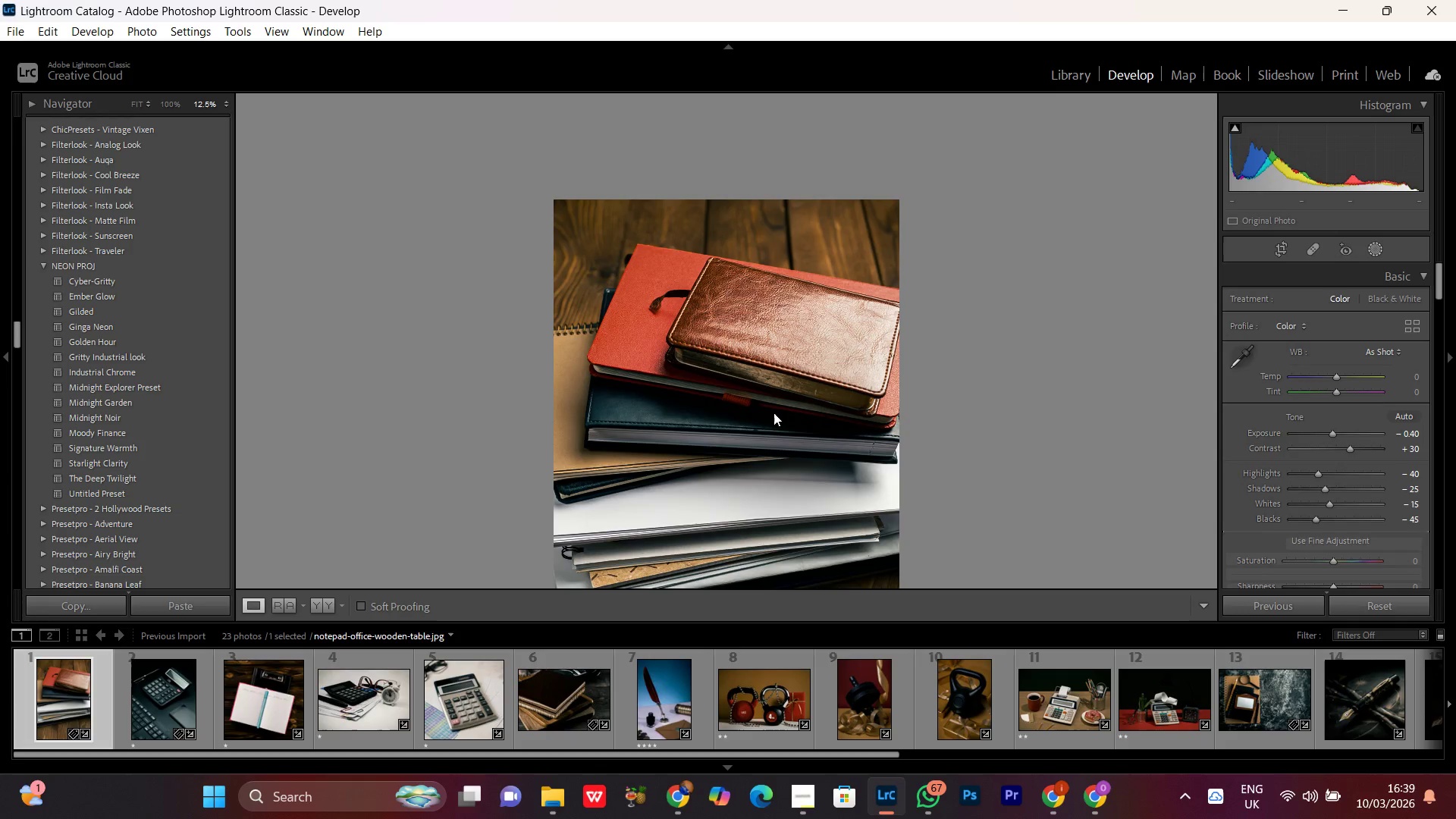 
left_click([774, 413])
 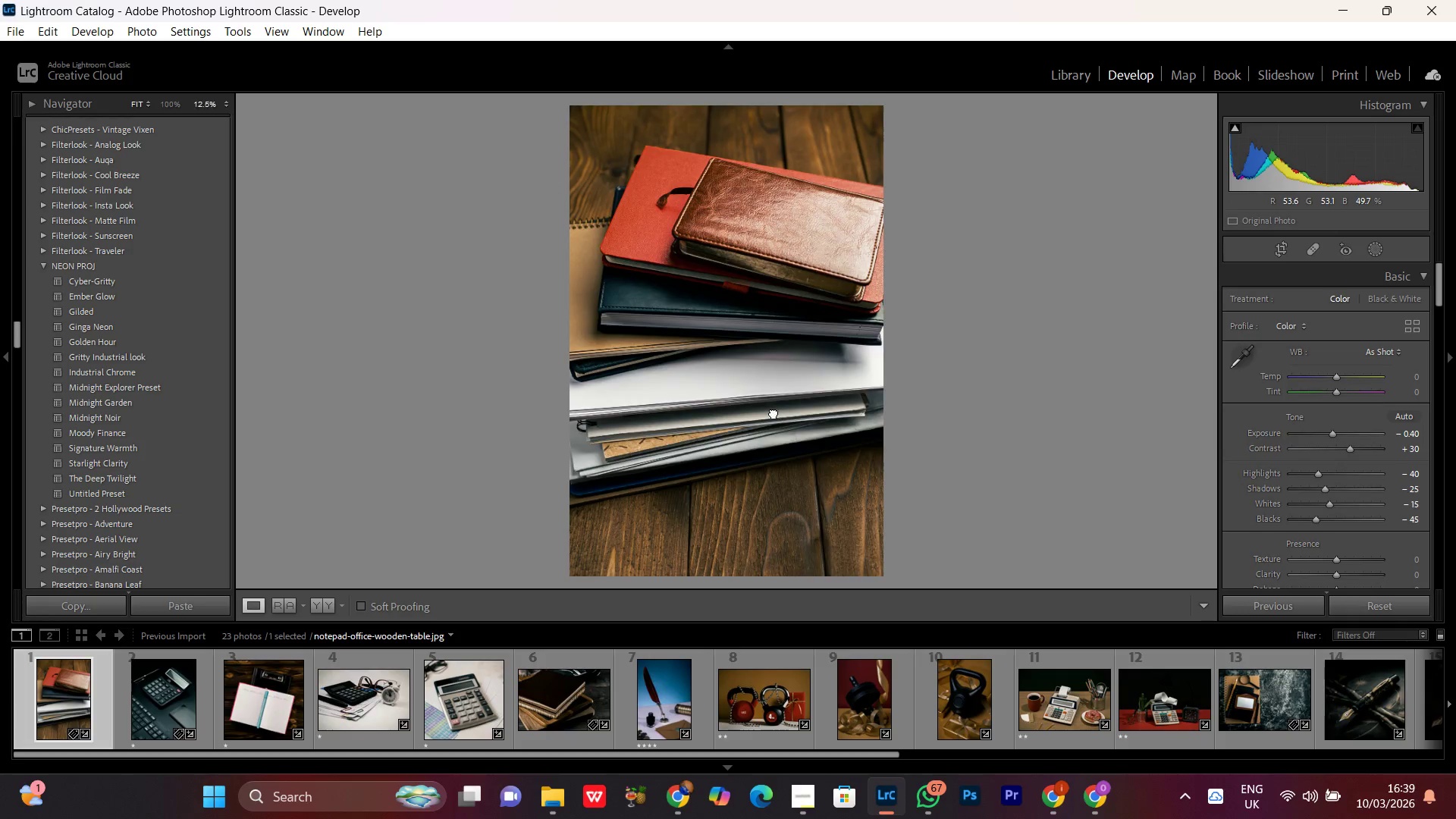 
double_click([774, 413])
 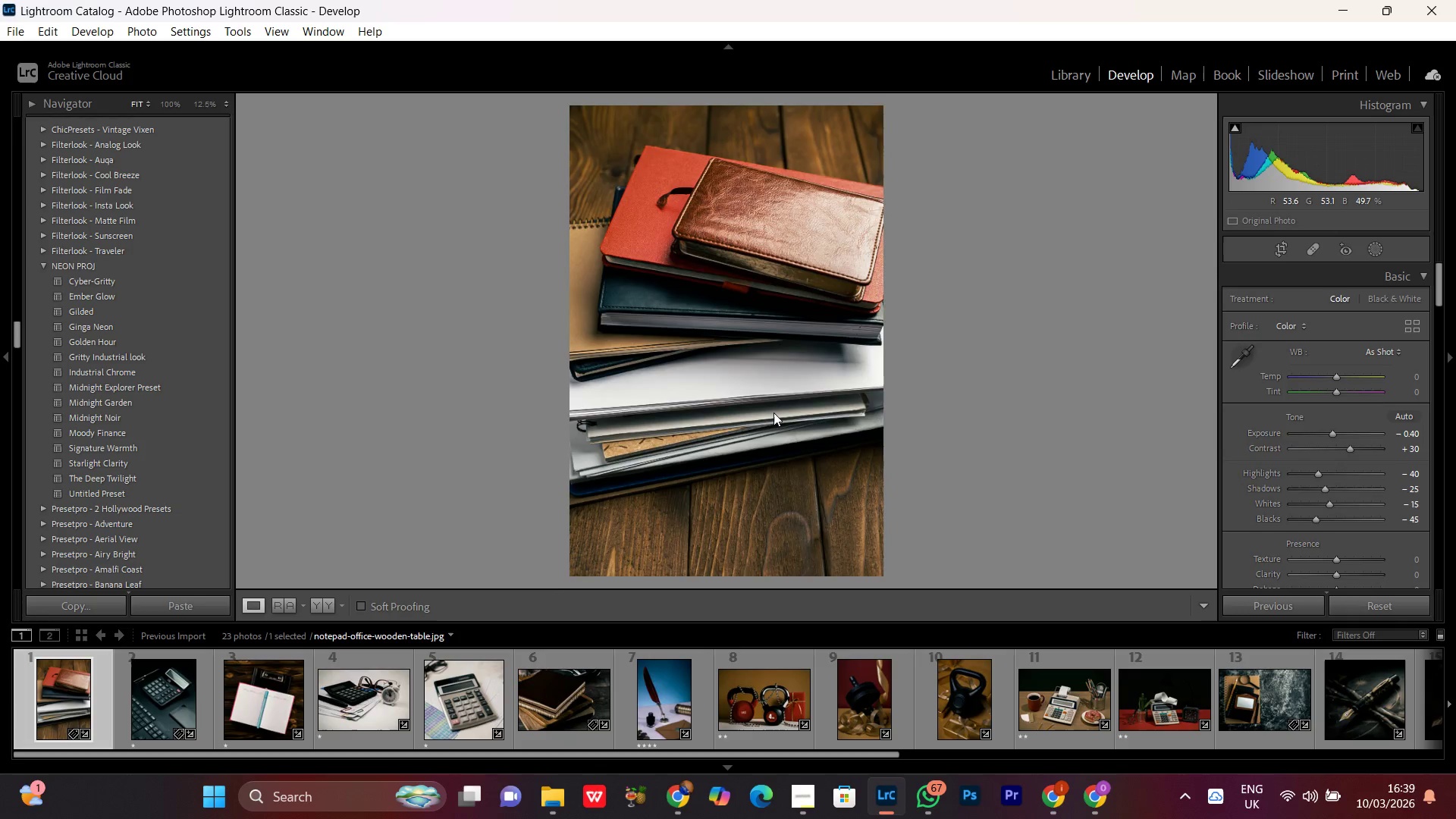 
triple_click([774, 413])
 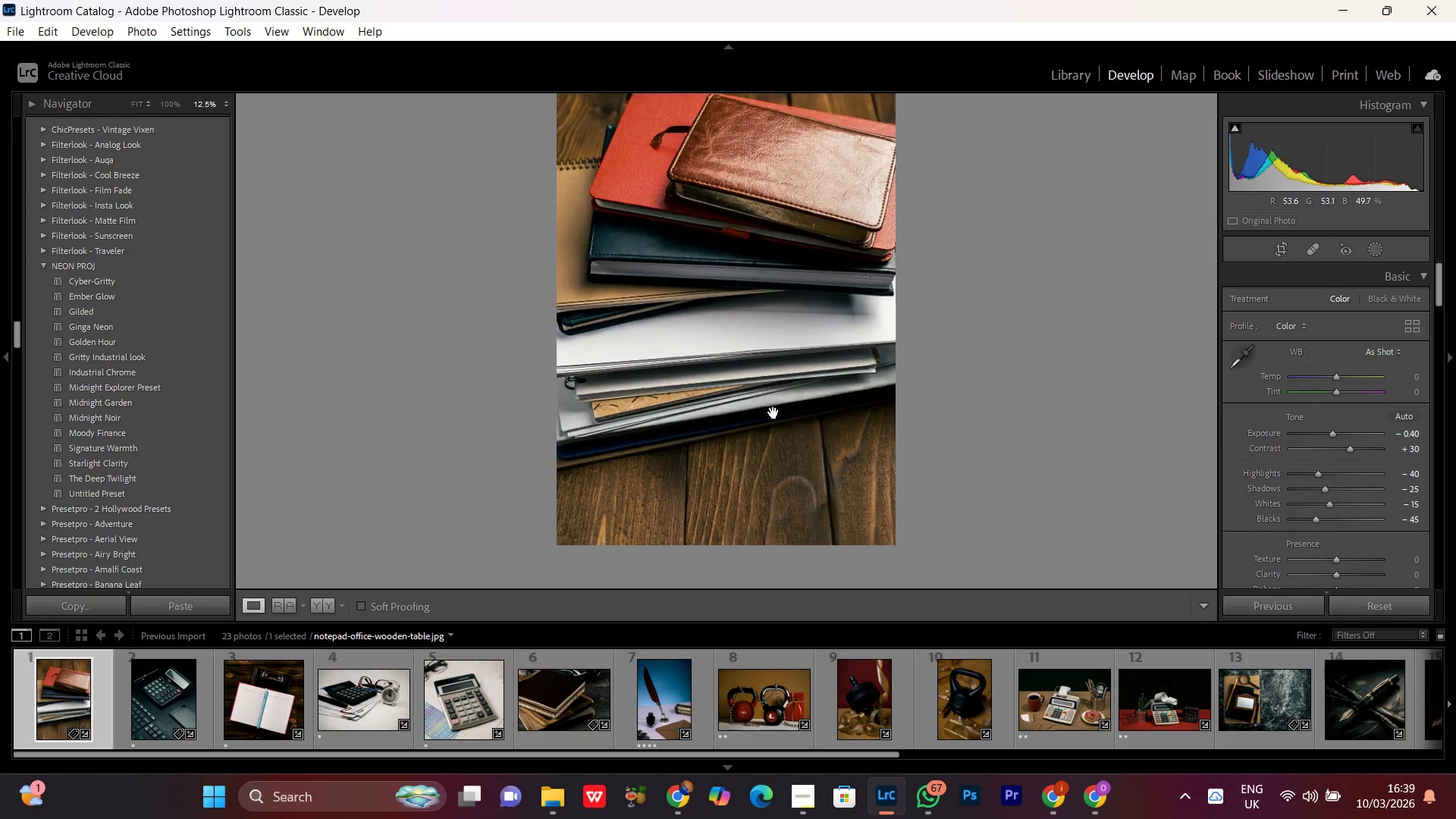 
triple_click([774, 413])
 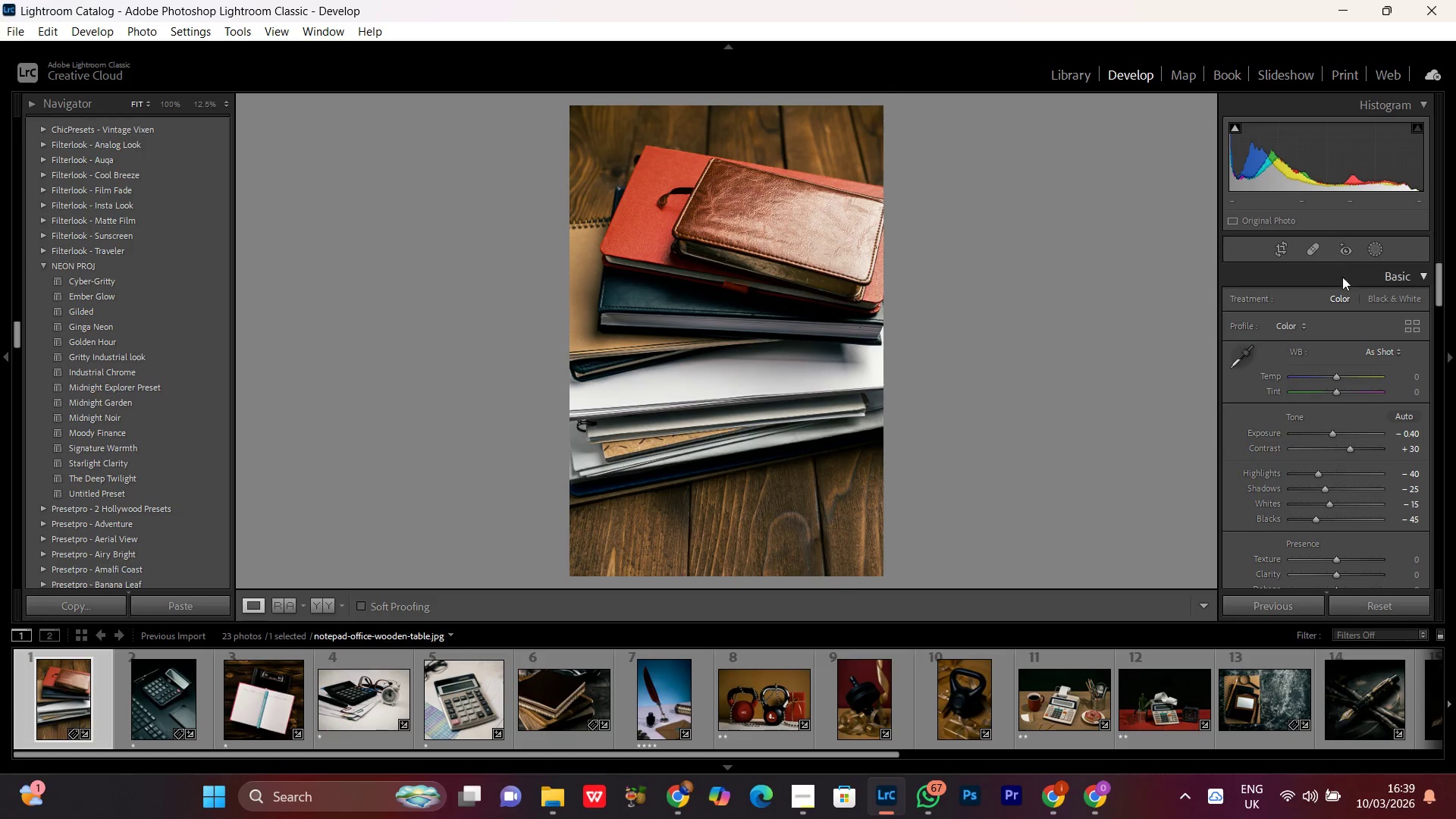 
left_click([1374, 251])
 